 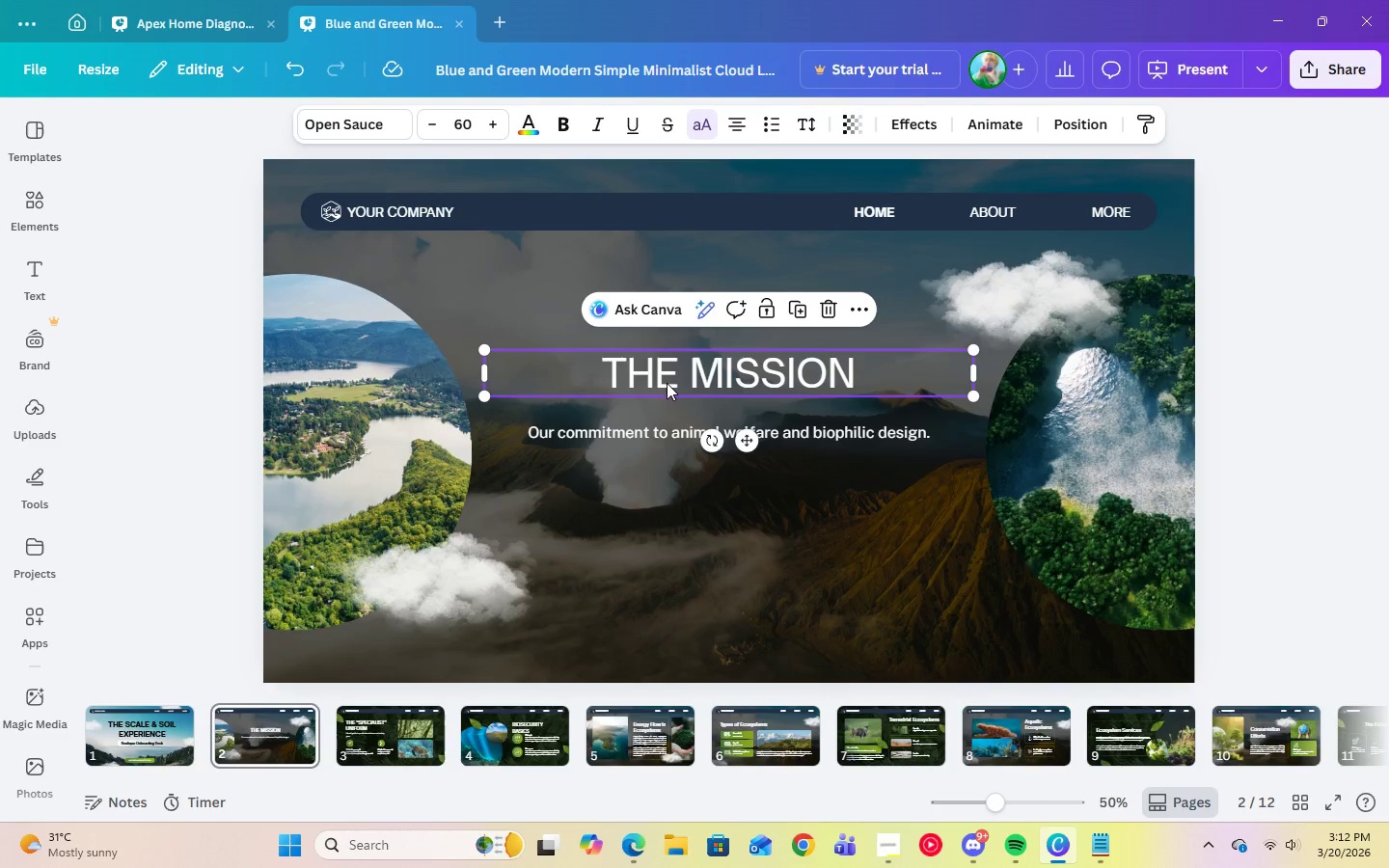 
left_click([709, 117])
 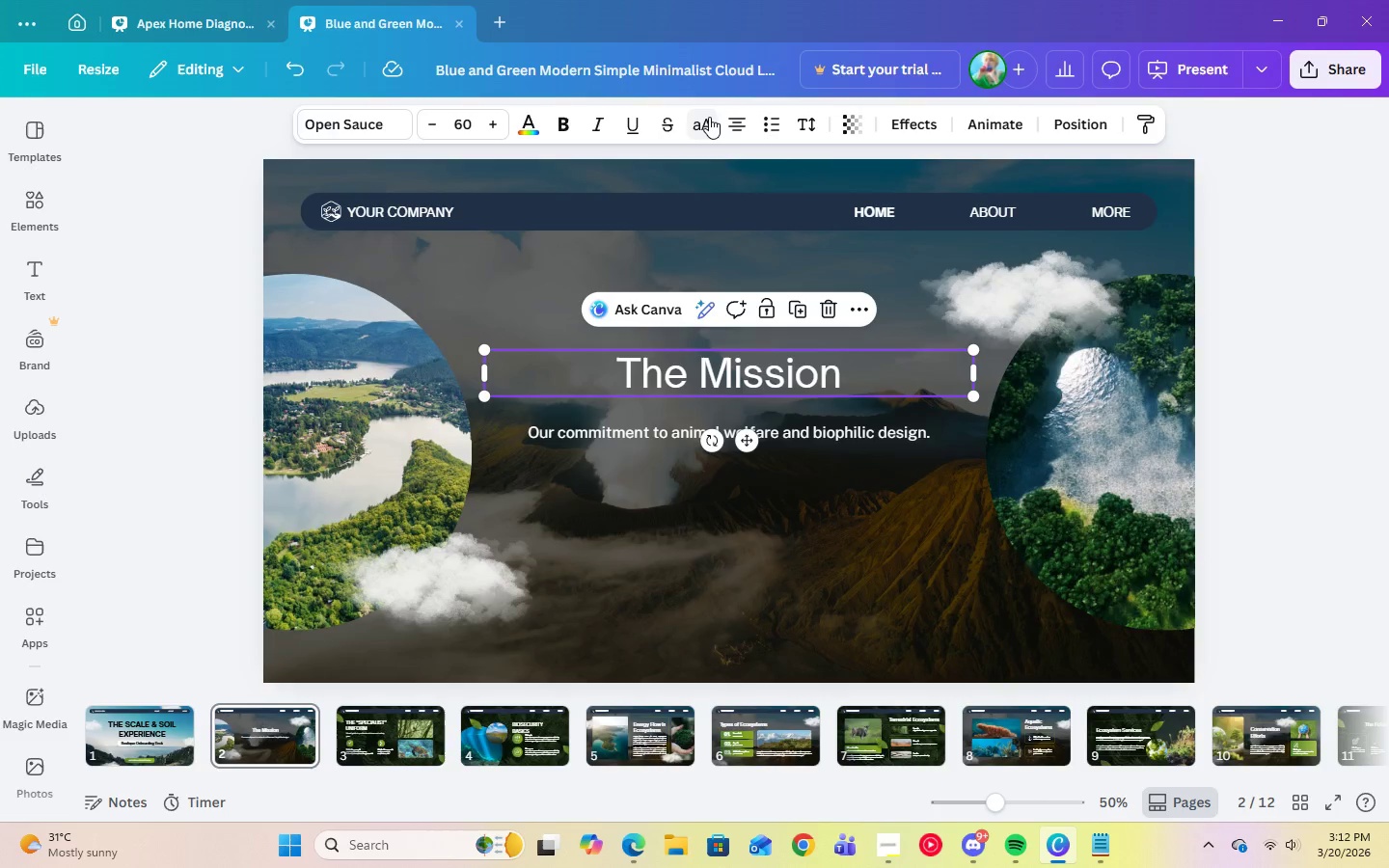 
left_click([709, 117])
 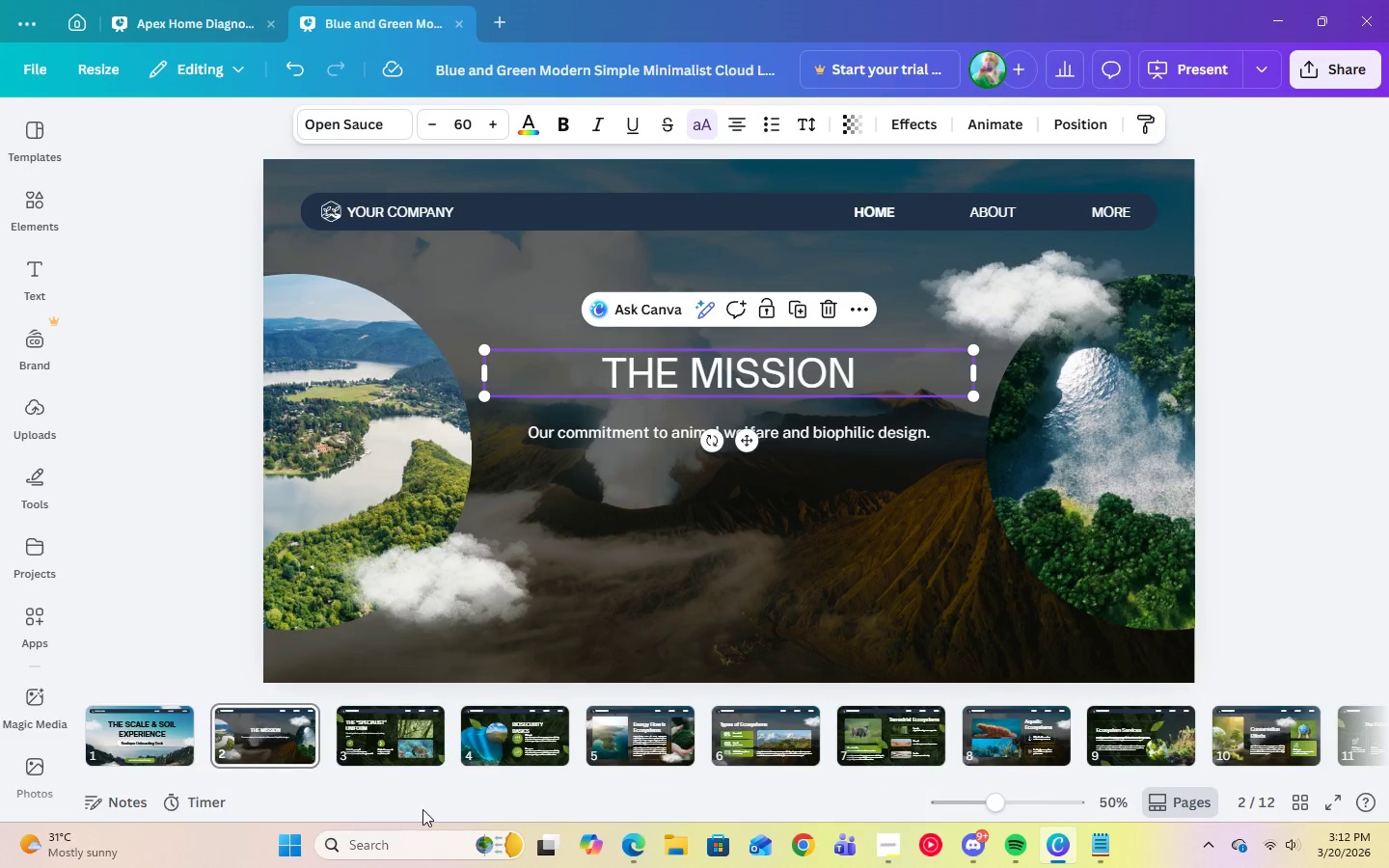 
left_click([376, 743])
 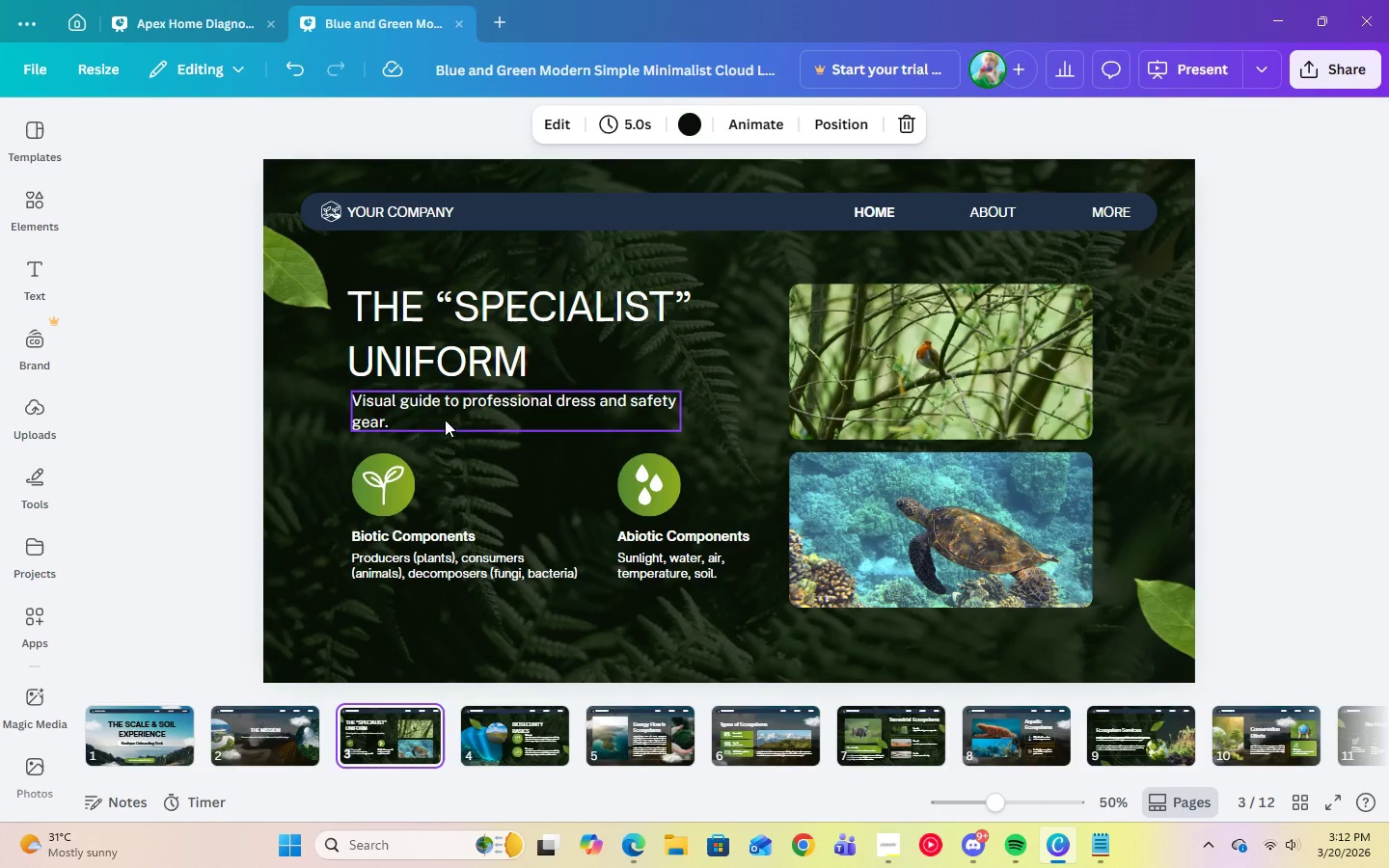 
left_click([458, 363])
 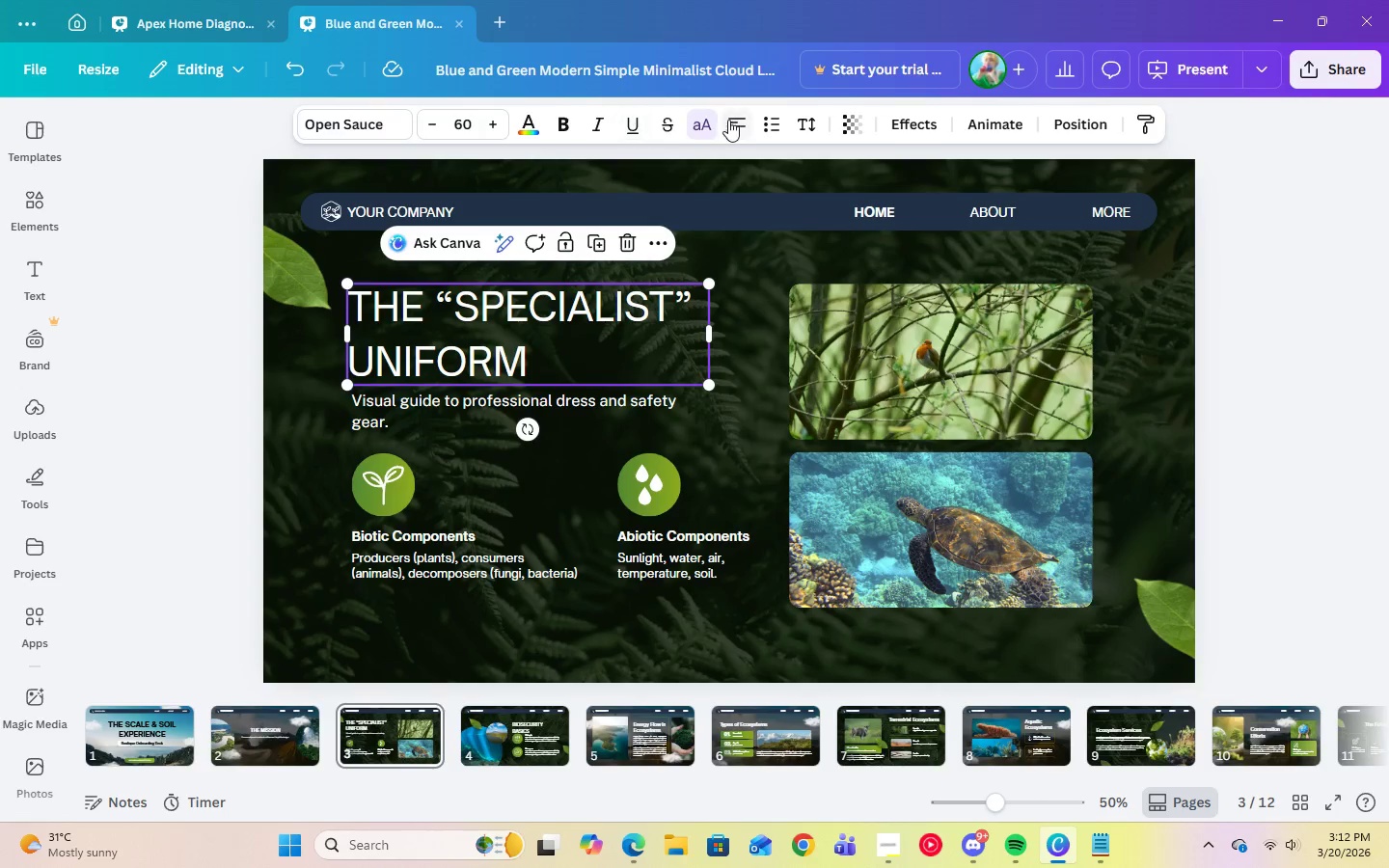 
left_click([706, 120])
 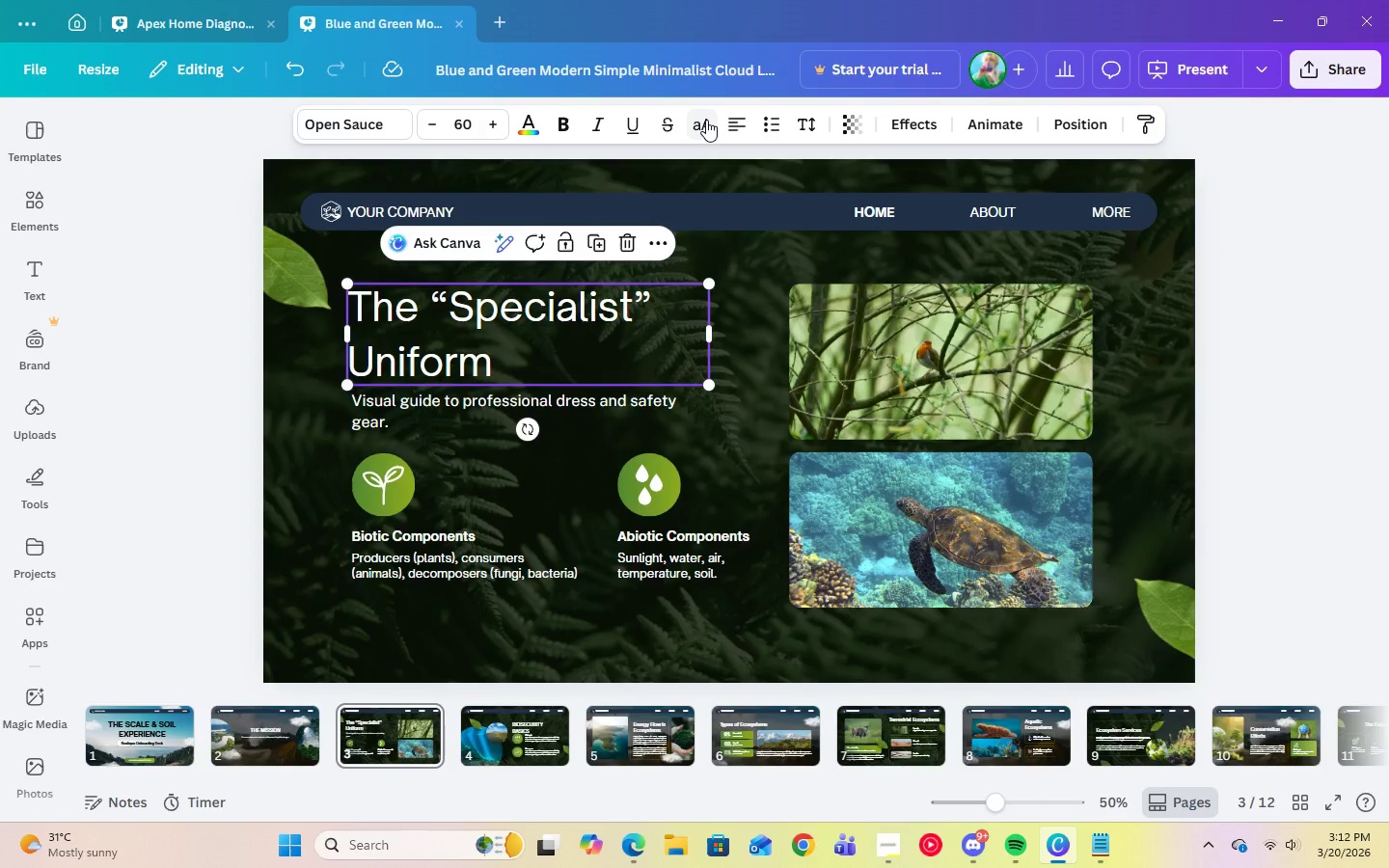 
left_click([706, 120])
 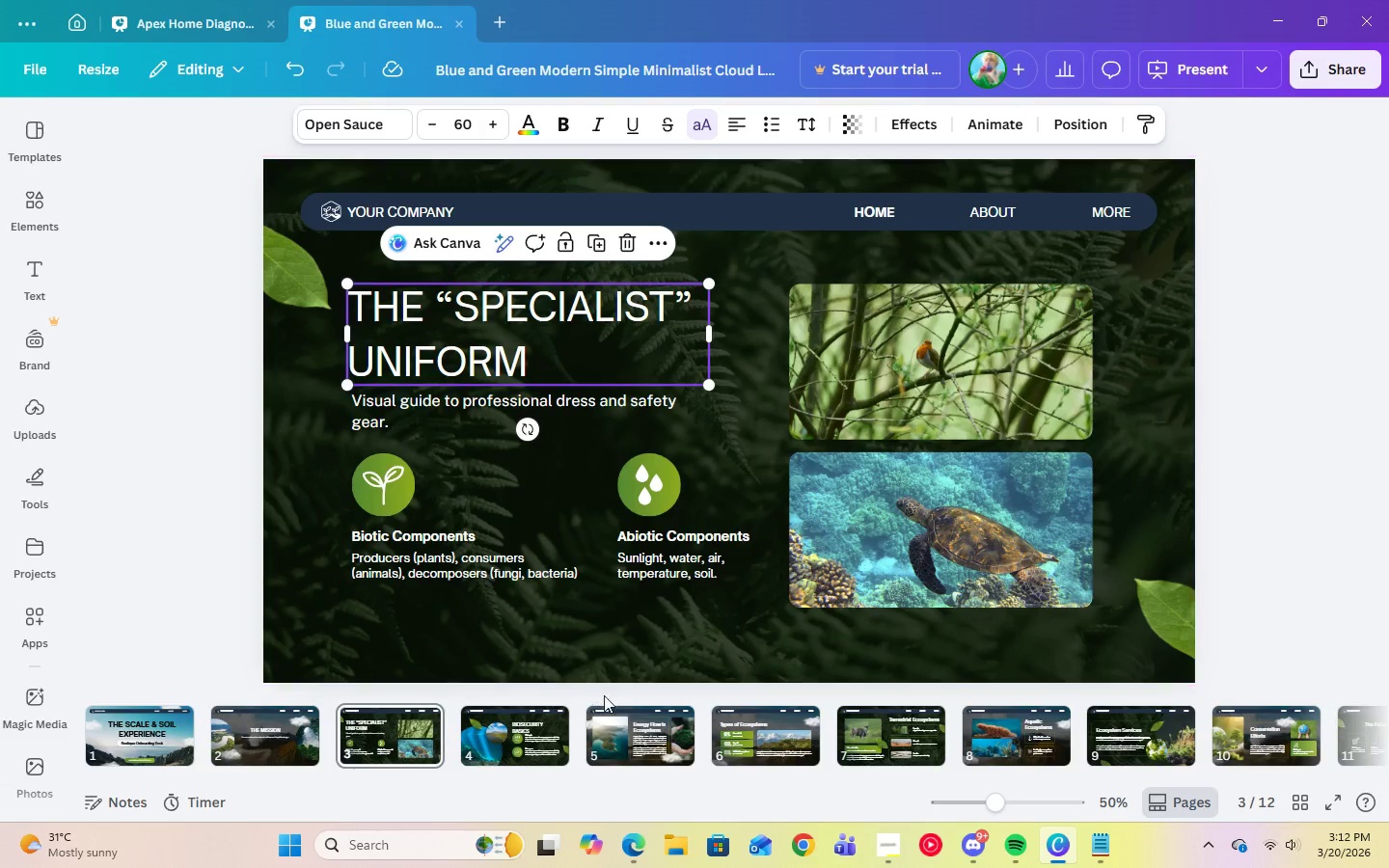 
left_click([509, 733])
 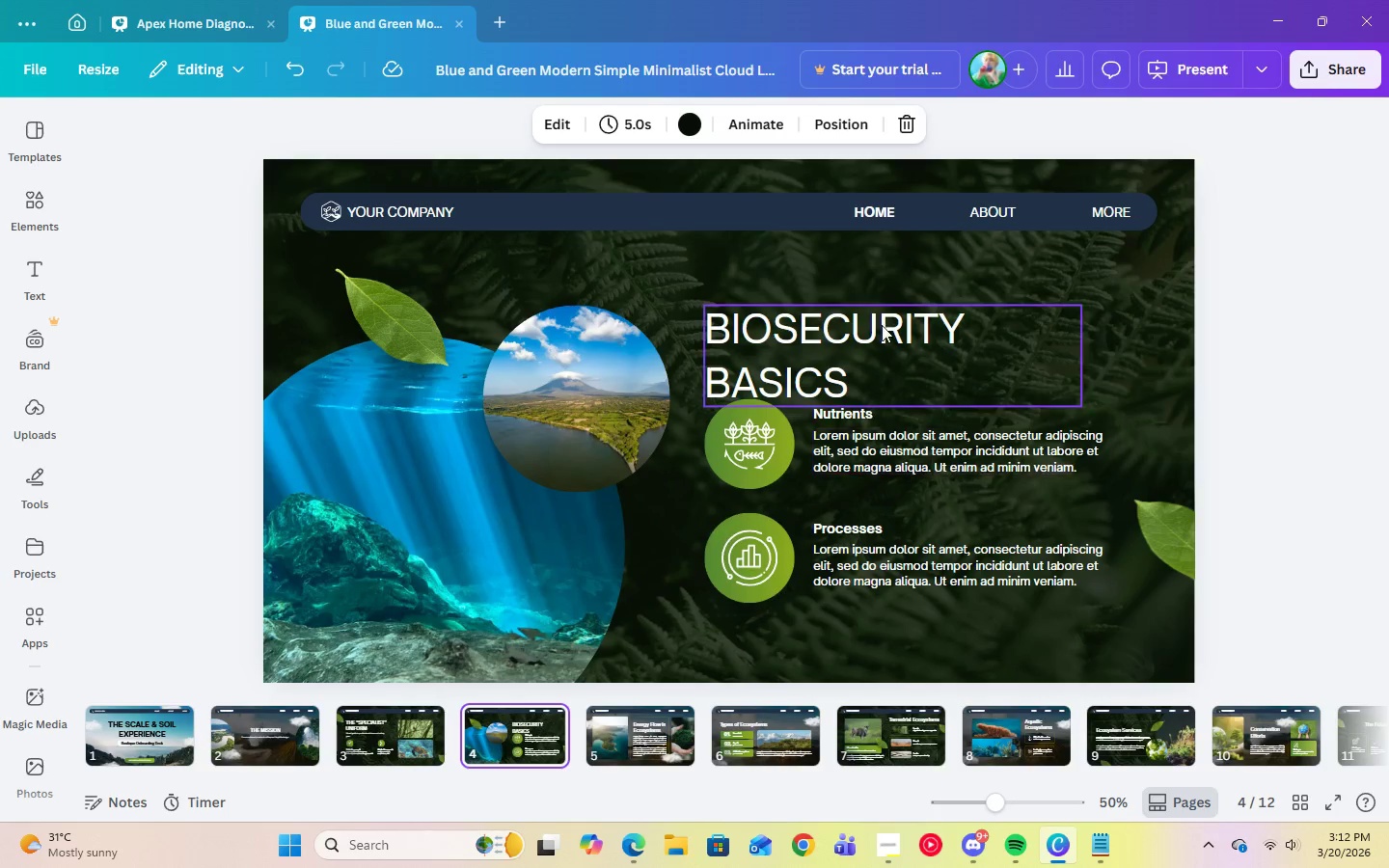 
left_click([876, 319])
 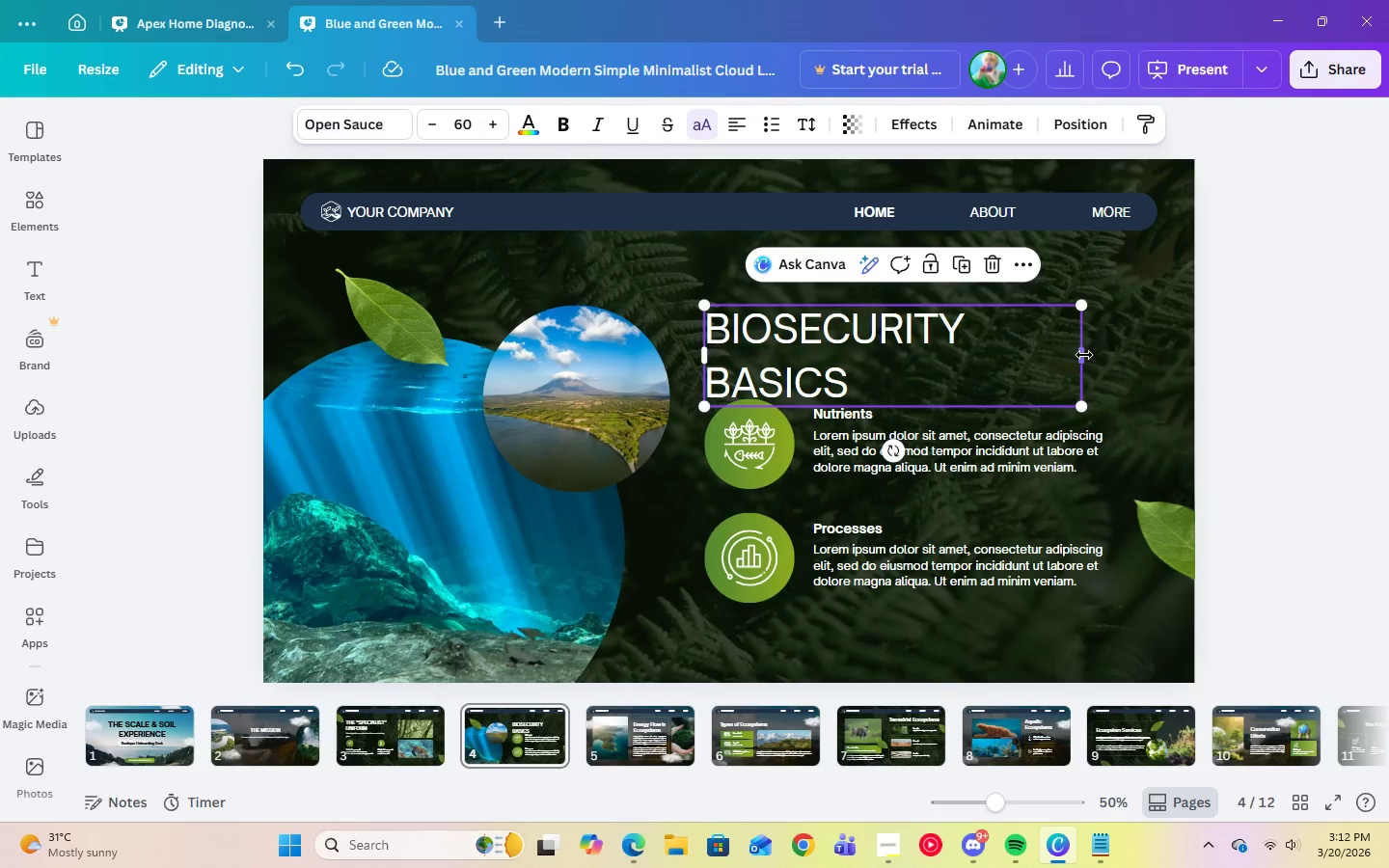 
left_click_drag(start_coordinate=[1084, 355], to_coordinate=[1124, 356])
 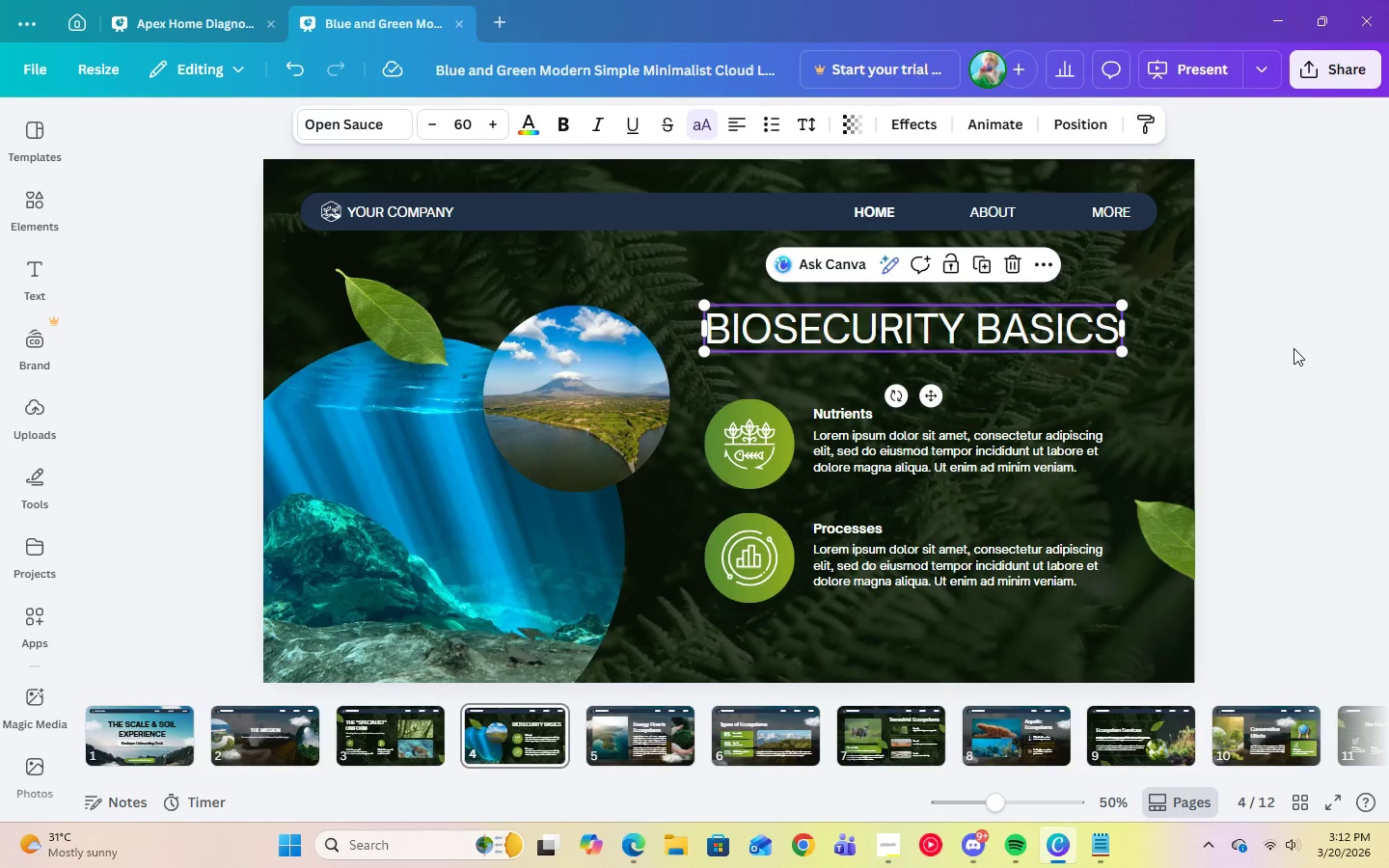 
left_click([1294, 348])
 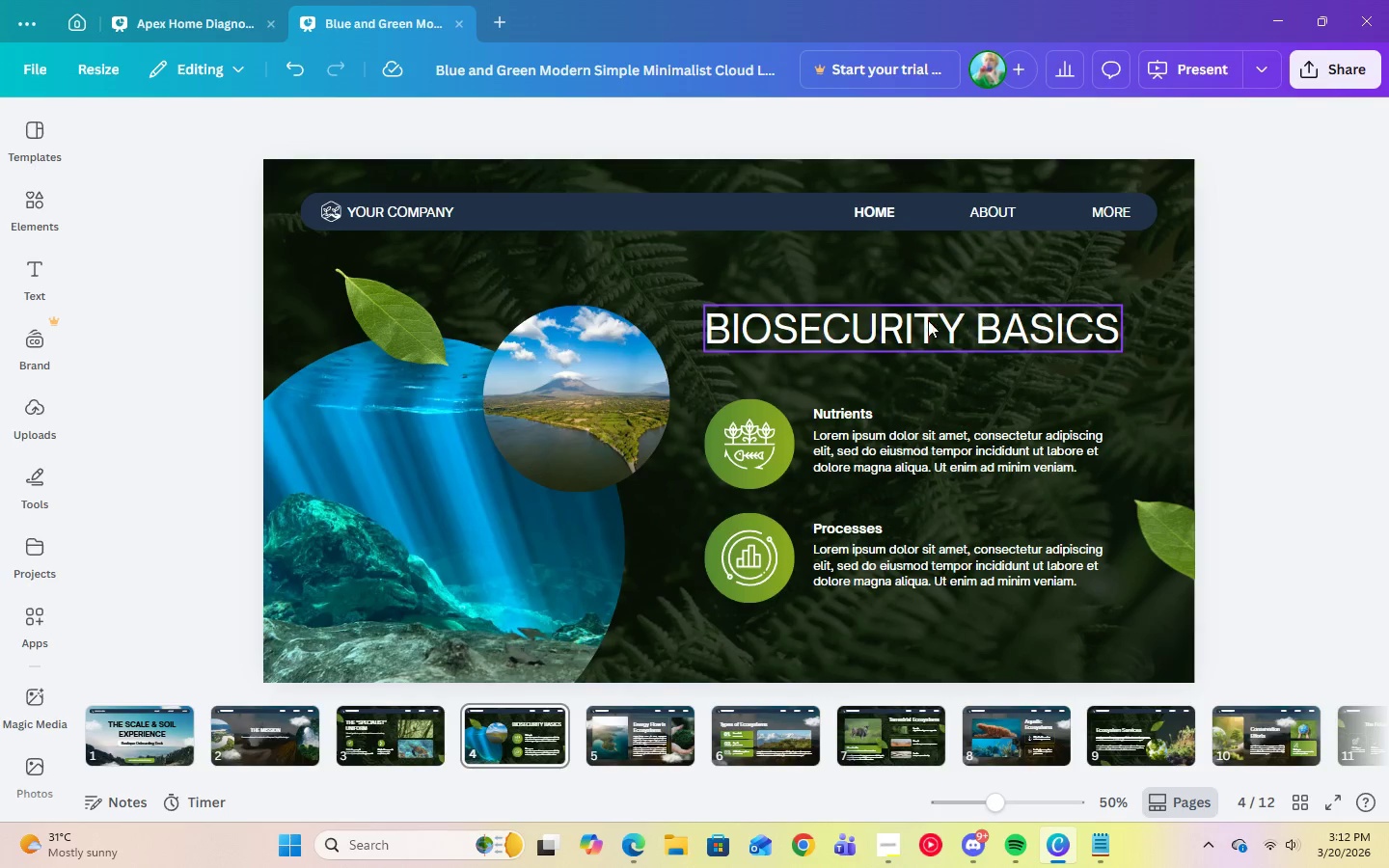 
left_click([902, 322])
 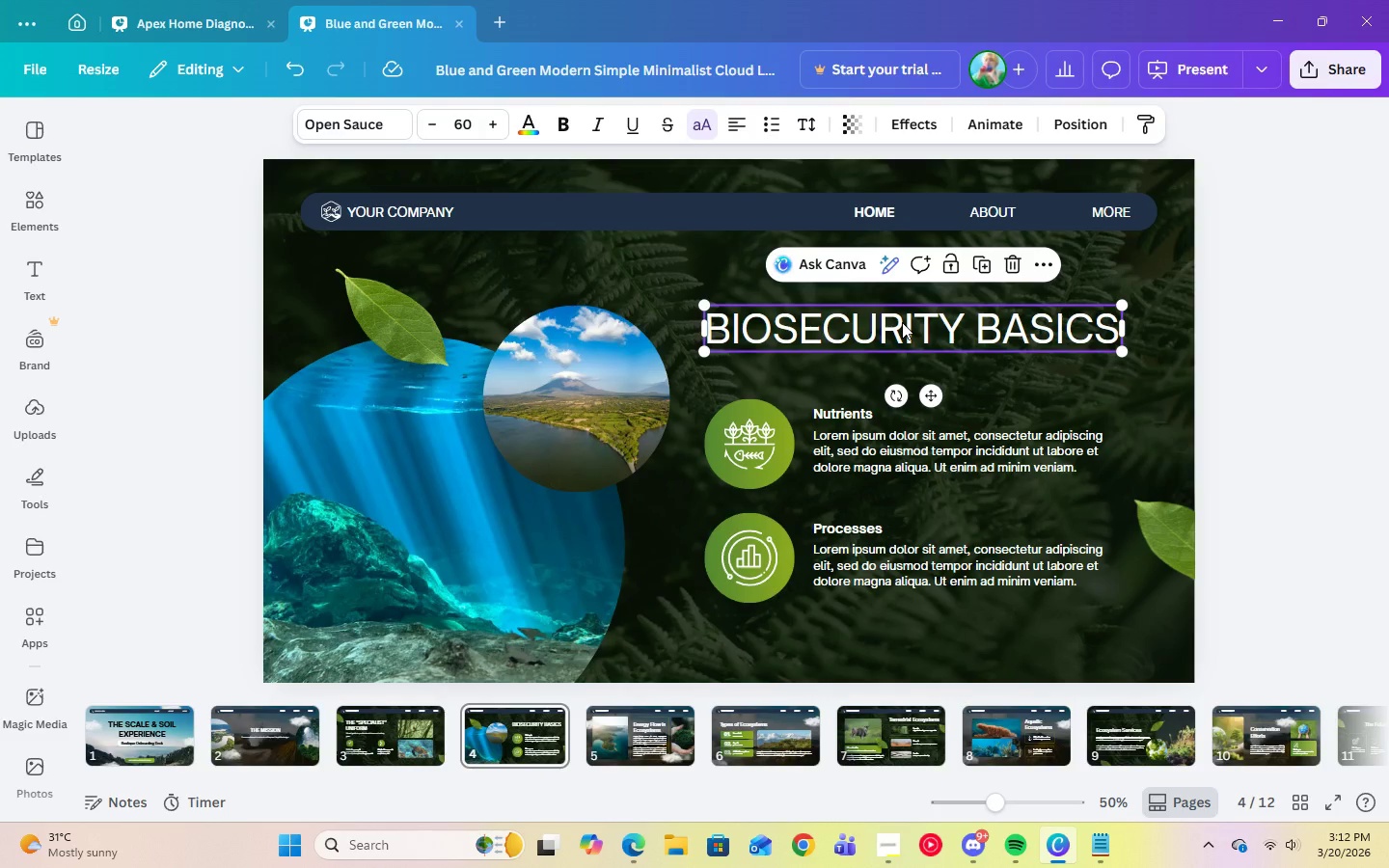 
left_click_drag(start_coordinate=[902, 322], to_coordinate=[907, 293])
 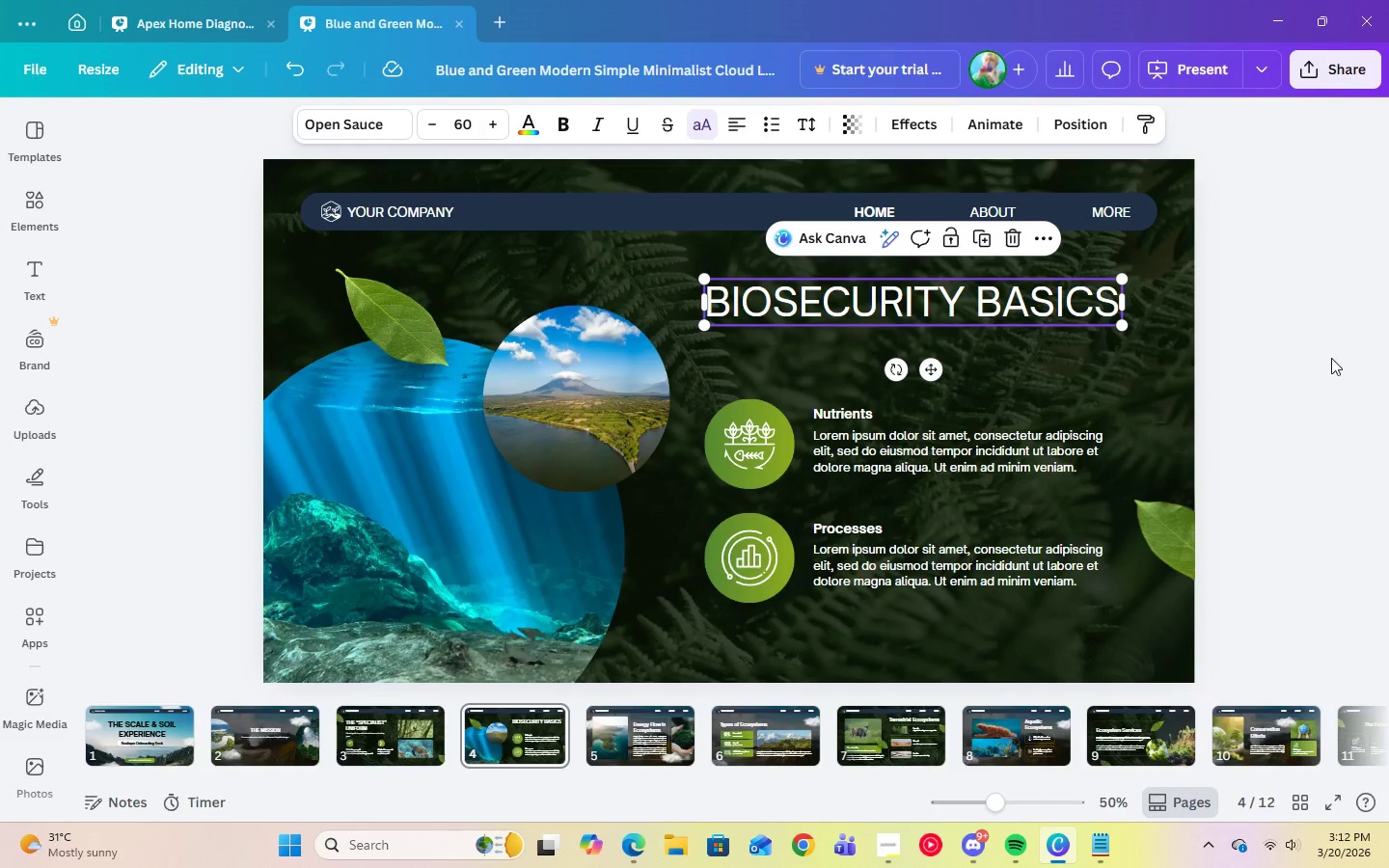 
left_click([1331, 358])
 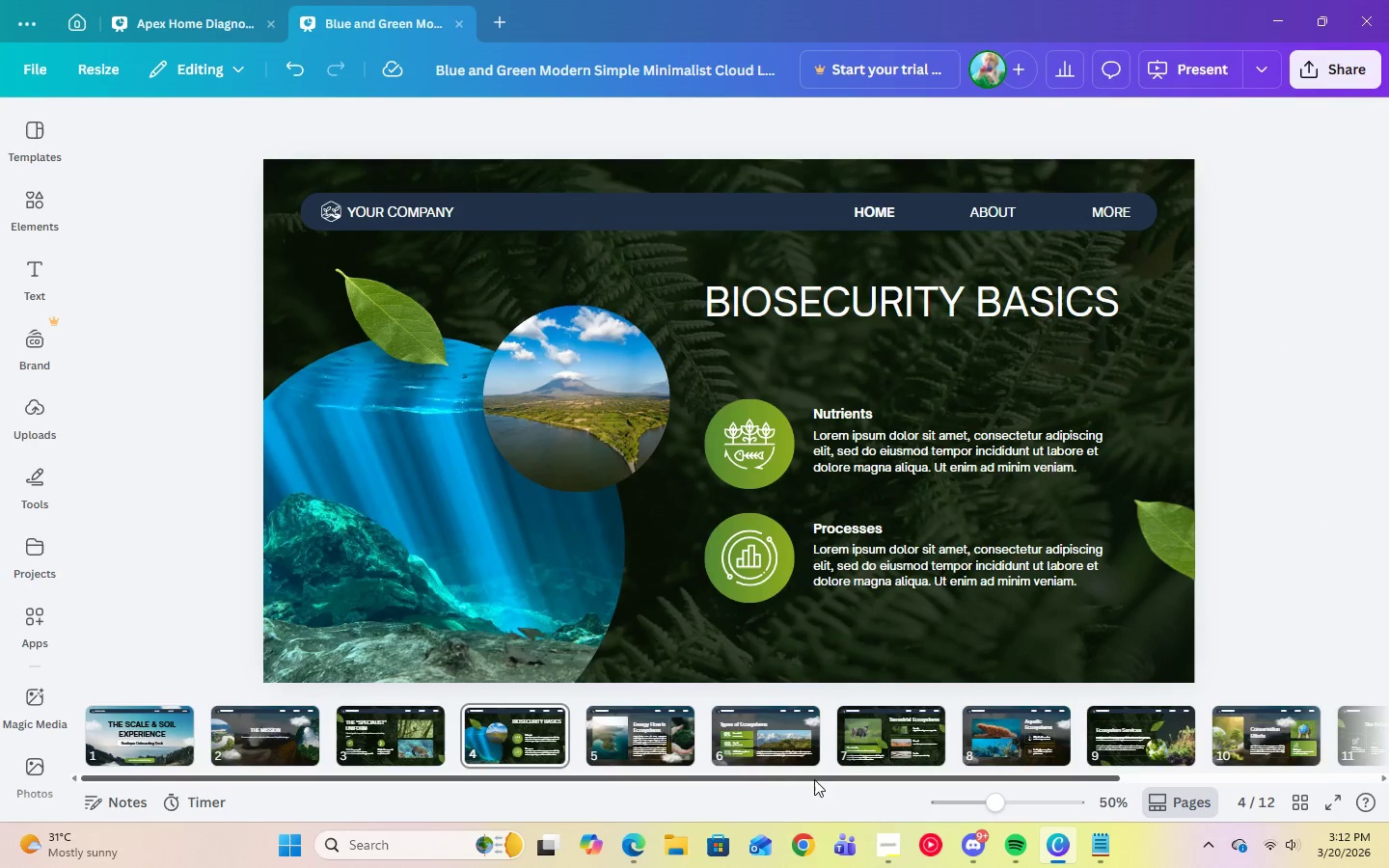 
left_click([1098, 854])
 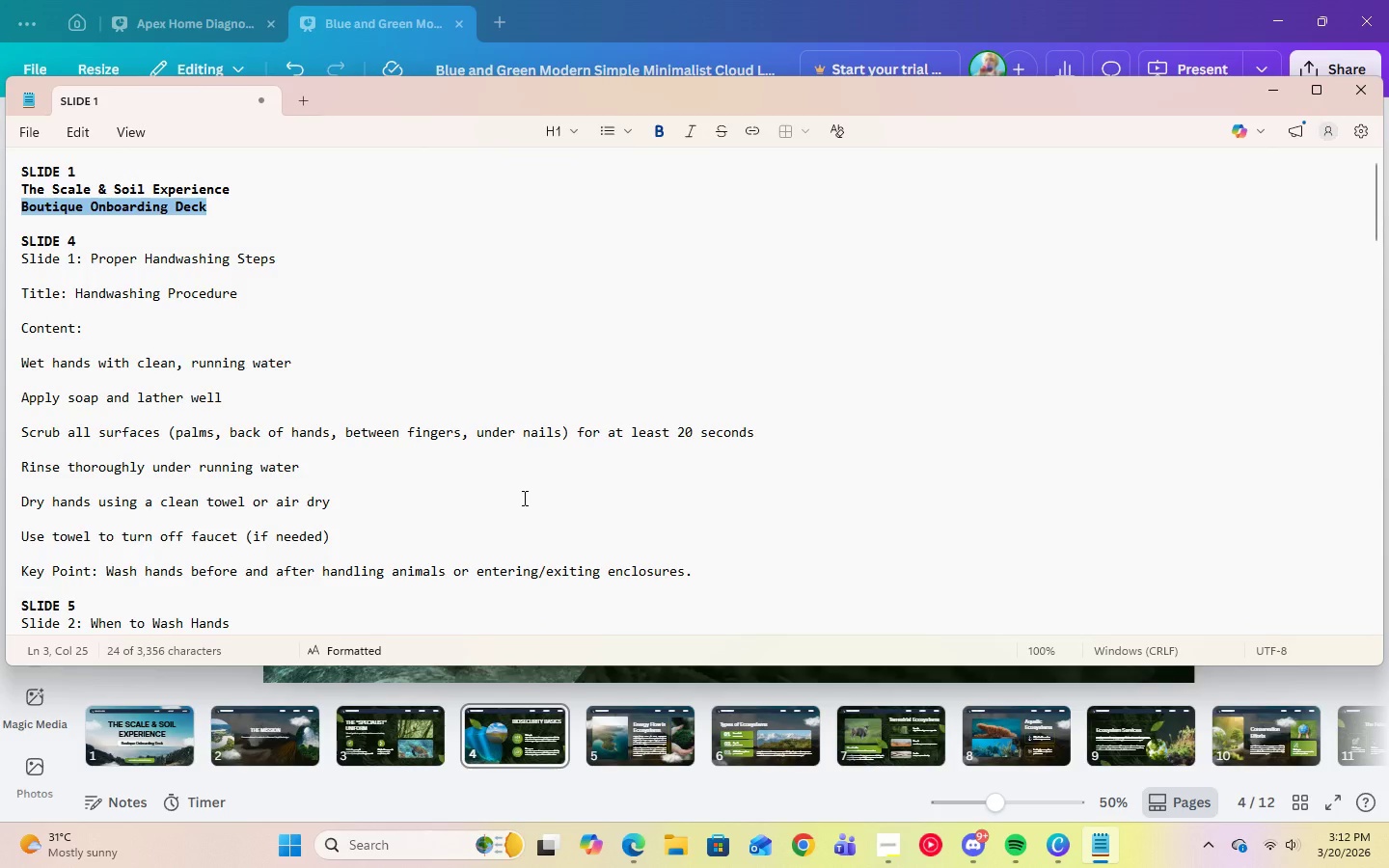 
wait(7.89)
 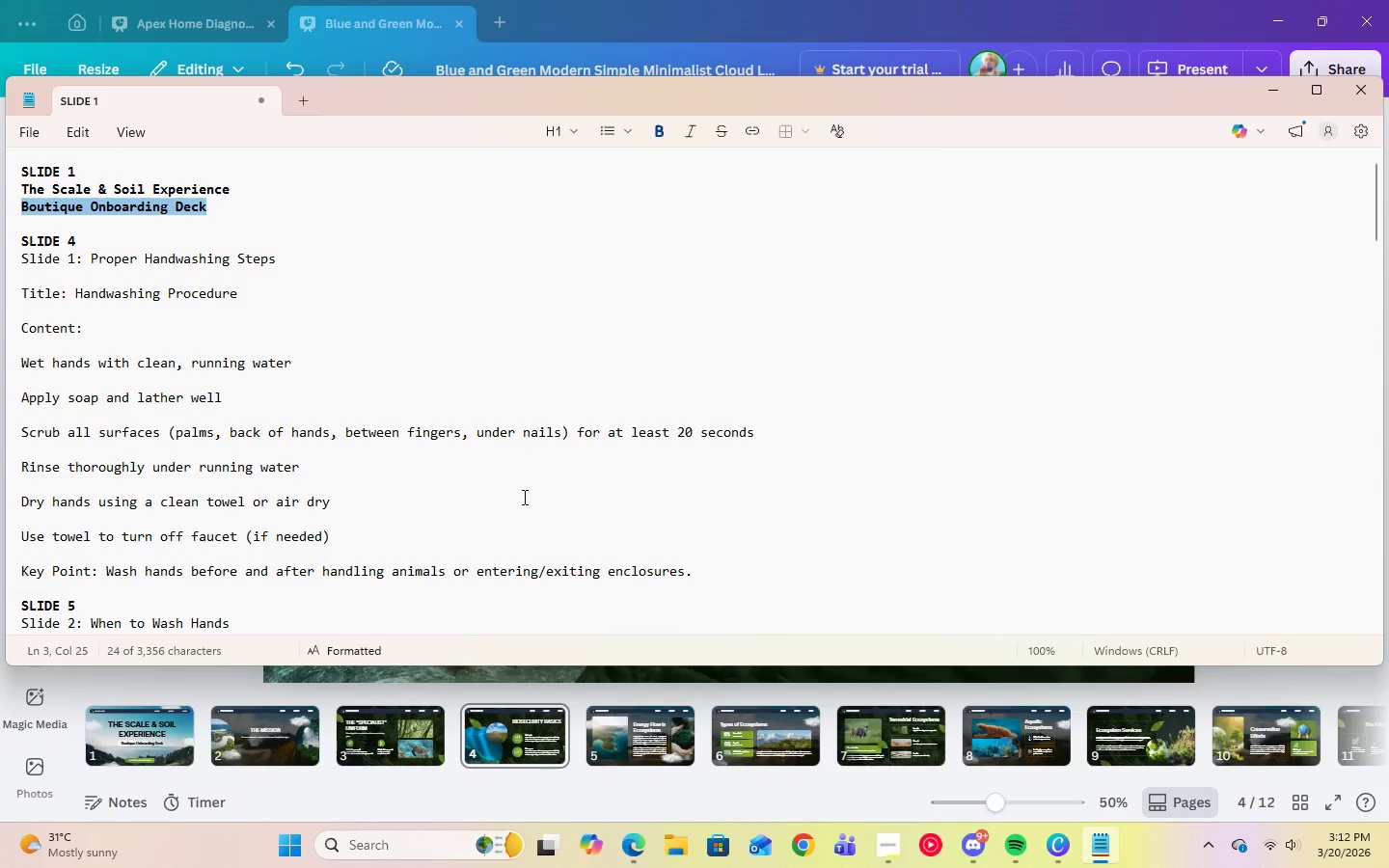 
scroll: coordinate [526, 502], scroll_direction: down, amount: 4.0
 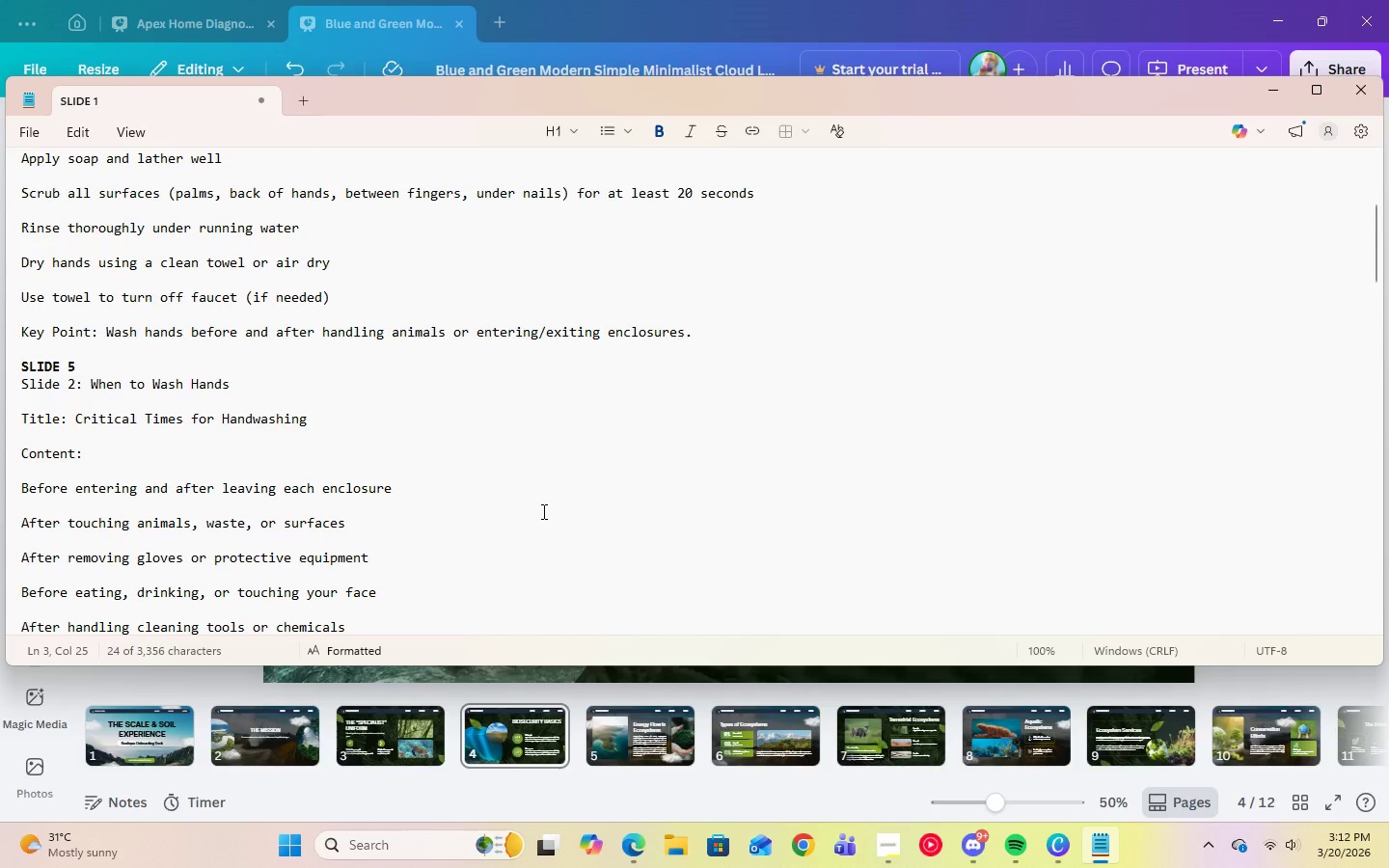 
scroll: coordinate [542, 511], scroll_direction: up, amount: 4.0
 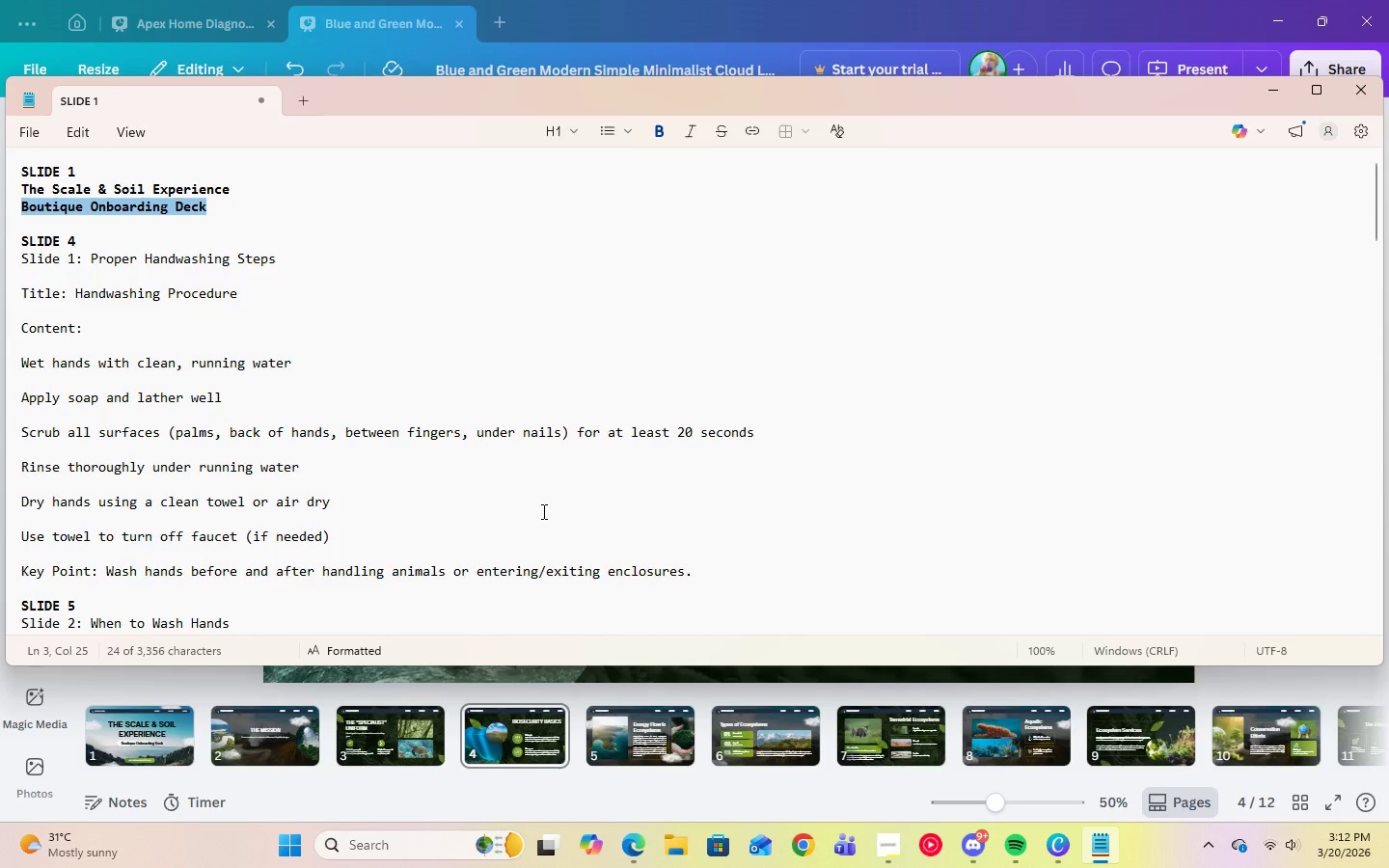 
wait(13.41)
 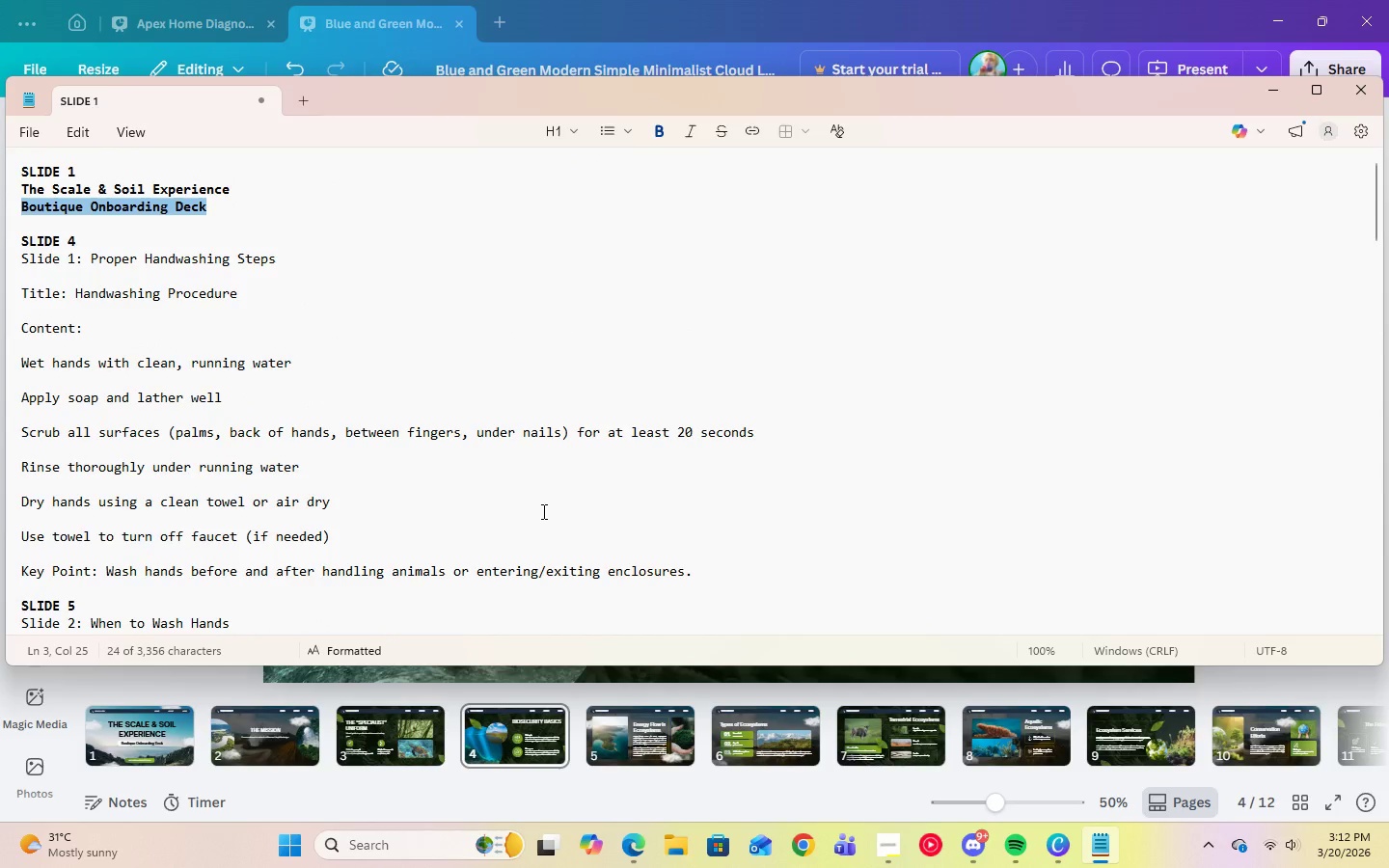 
left_click([761, 743])
 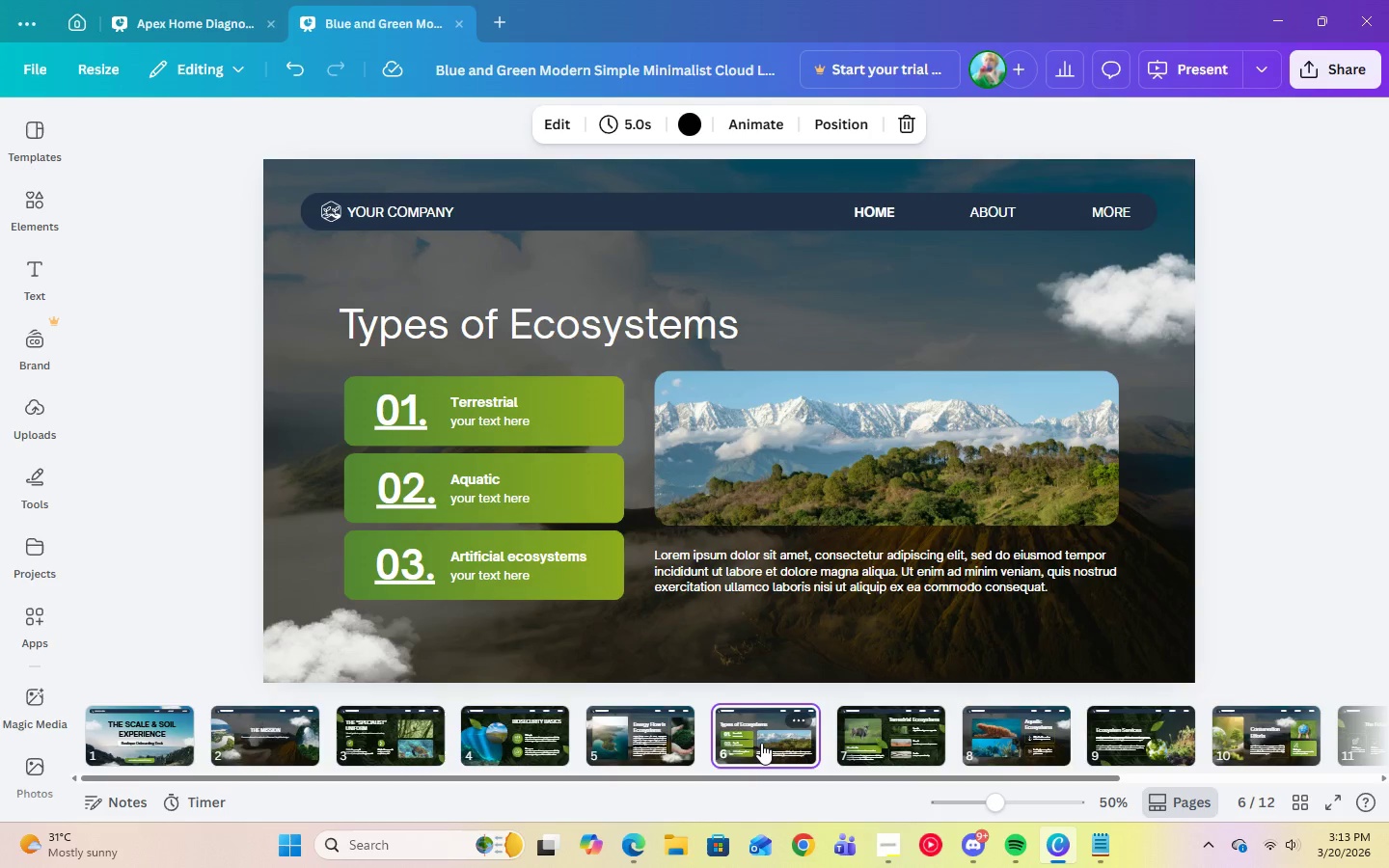 
left_click([509, 736])
 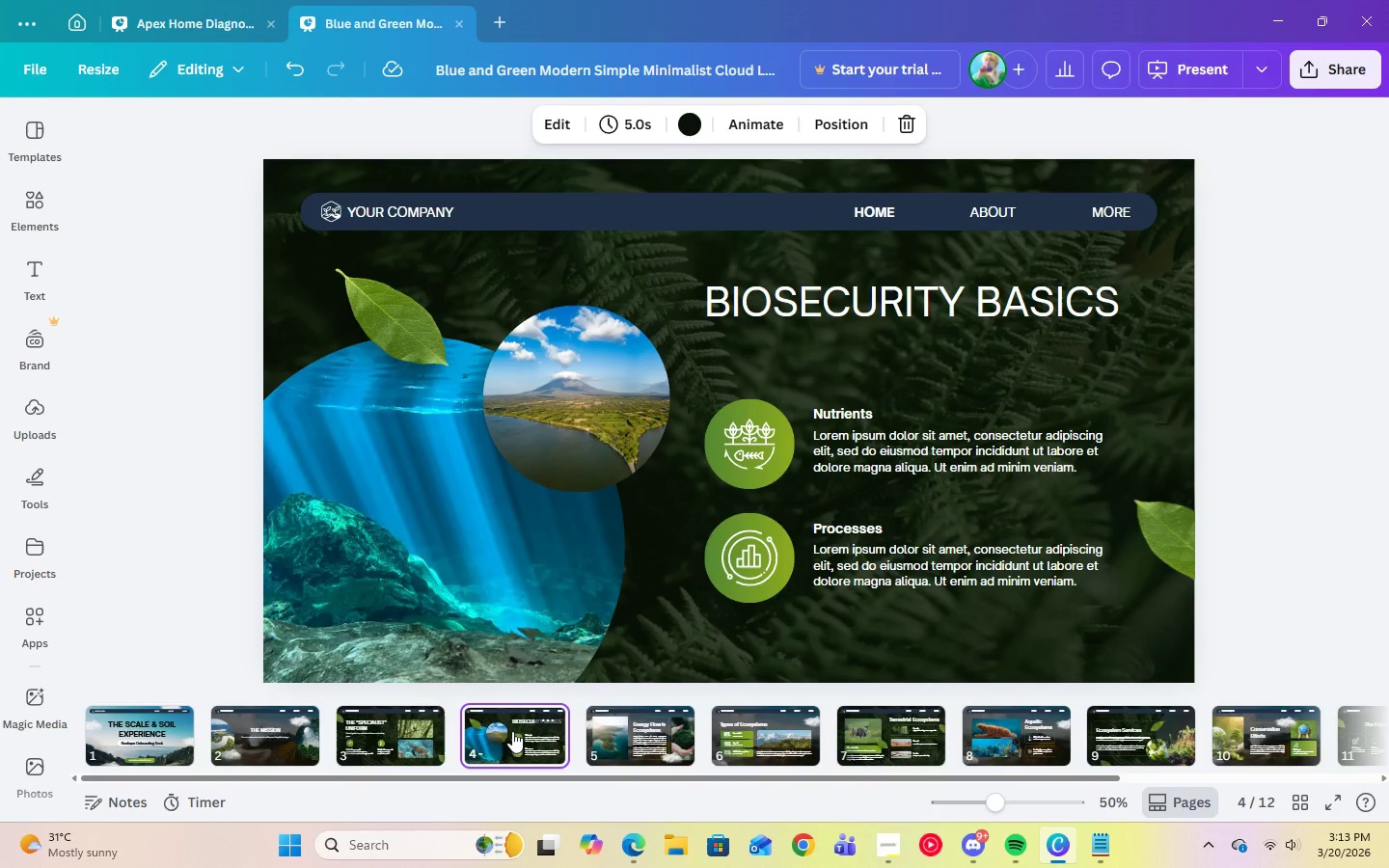 
wait(6.78)
 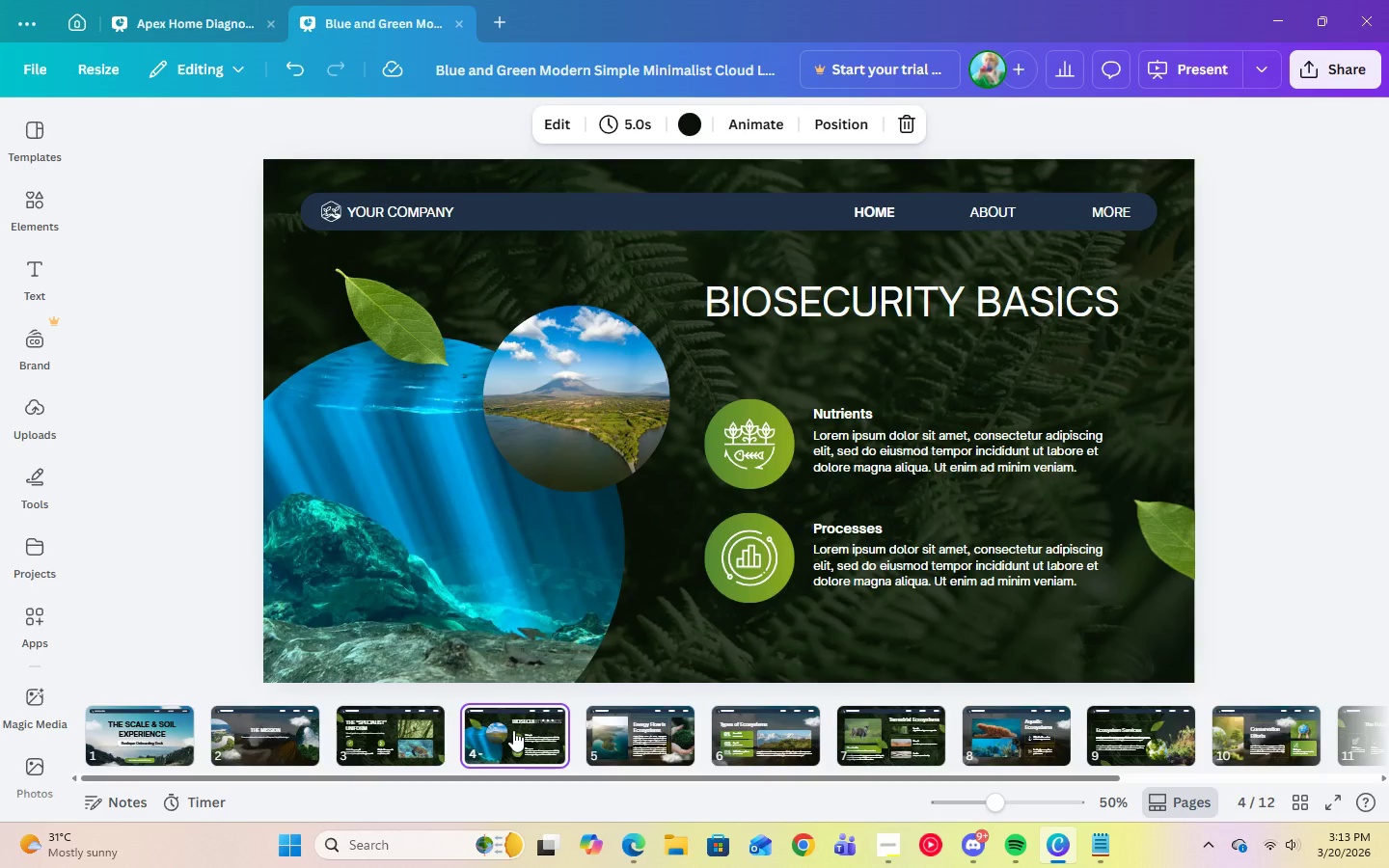 
left_click([1099, 848])
 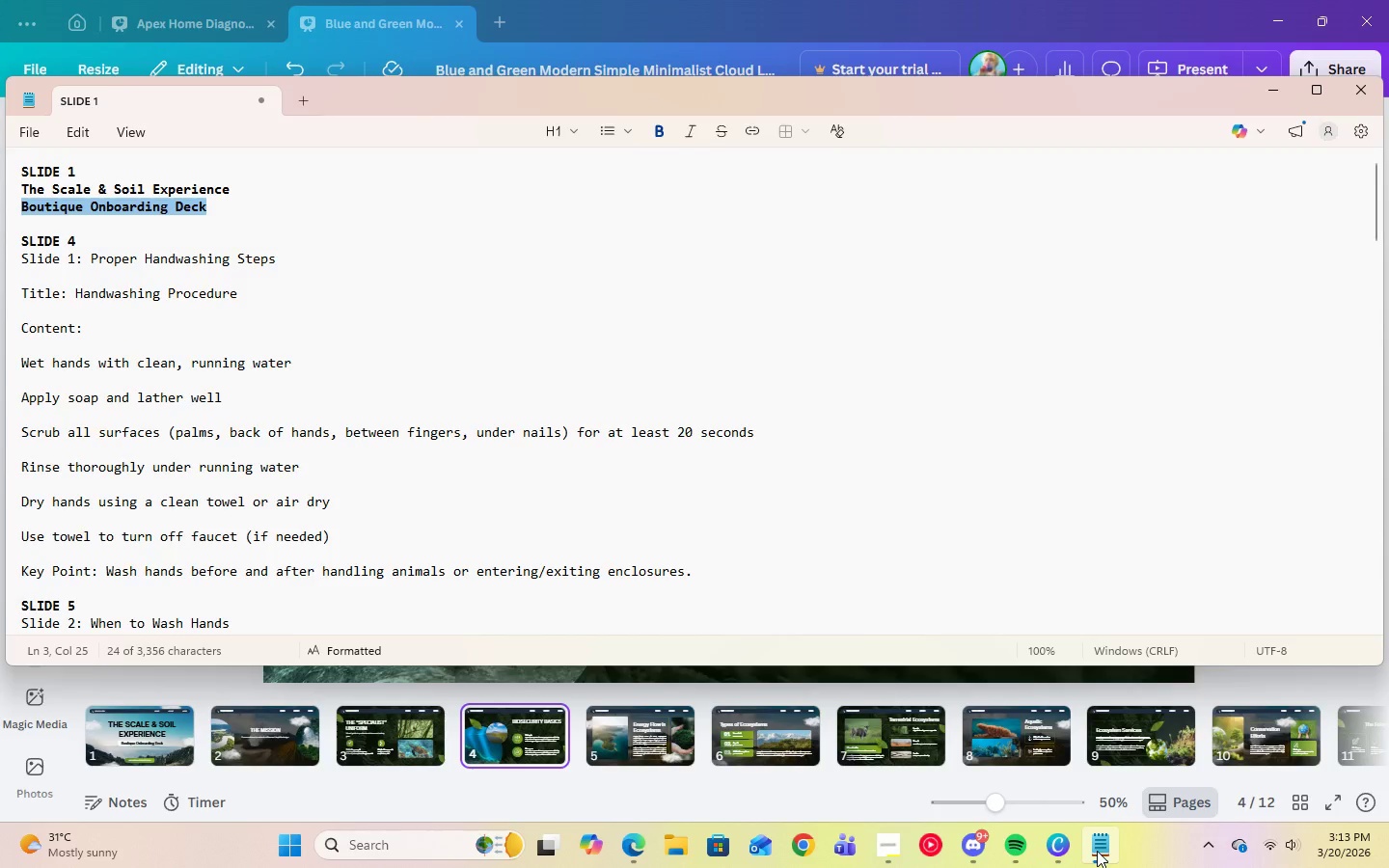 
wait(6.25)
 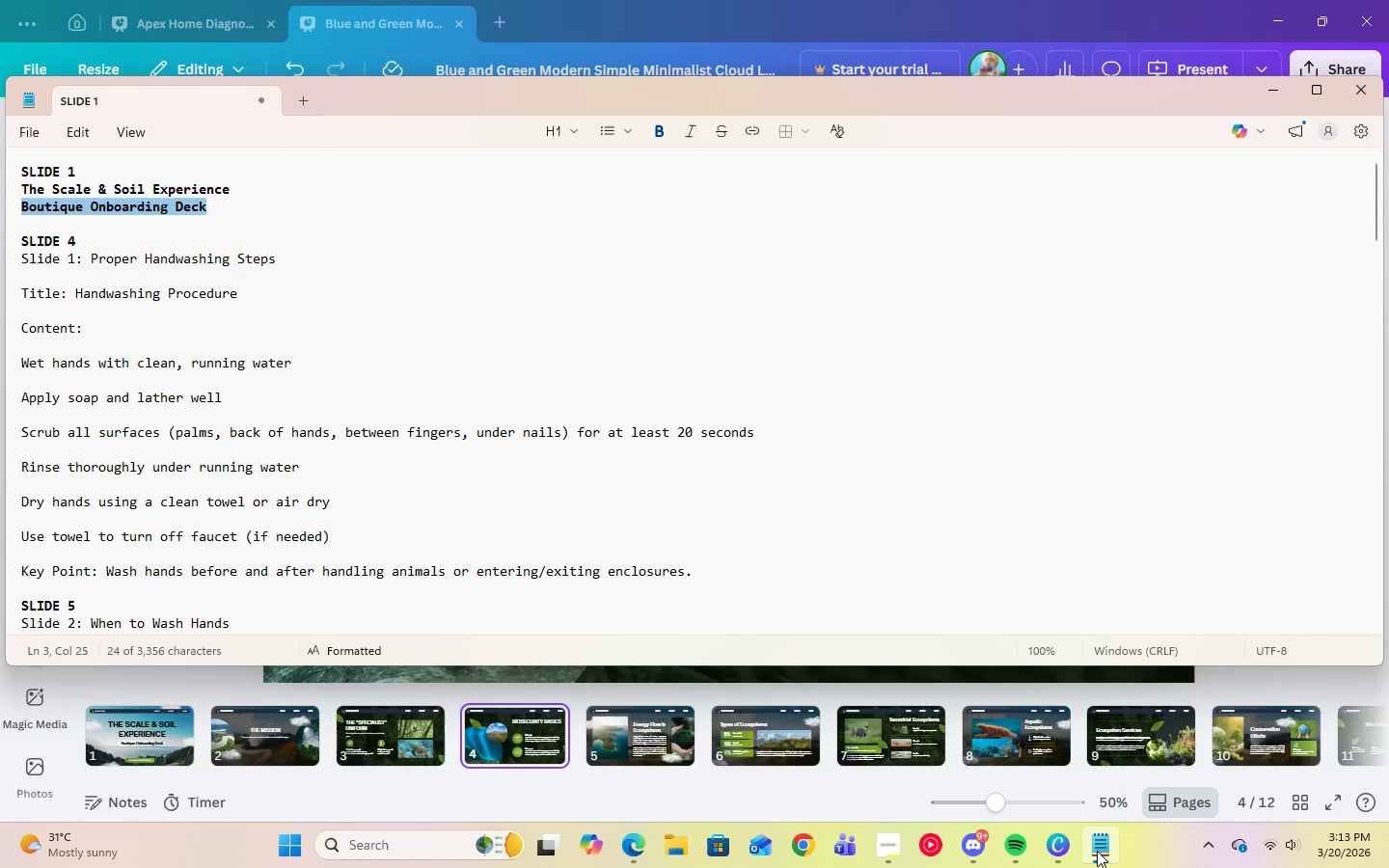 
left_click([1097, 851])
 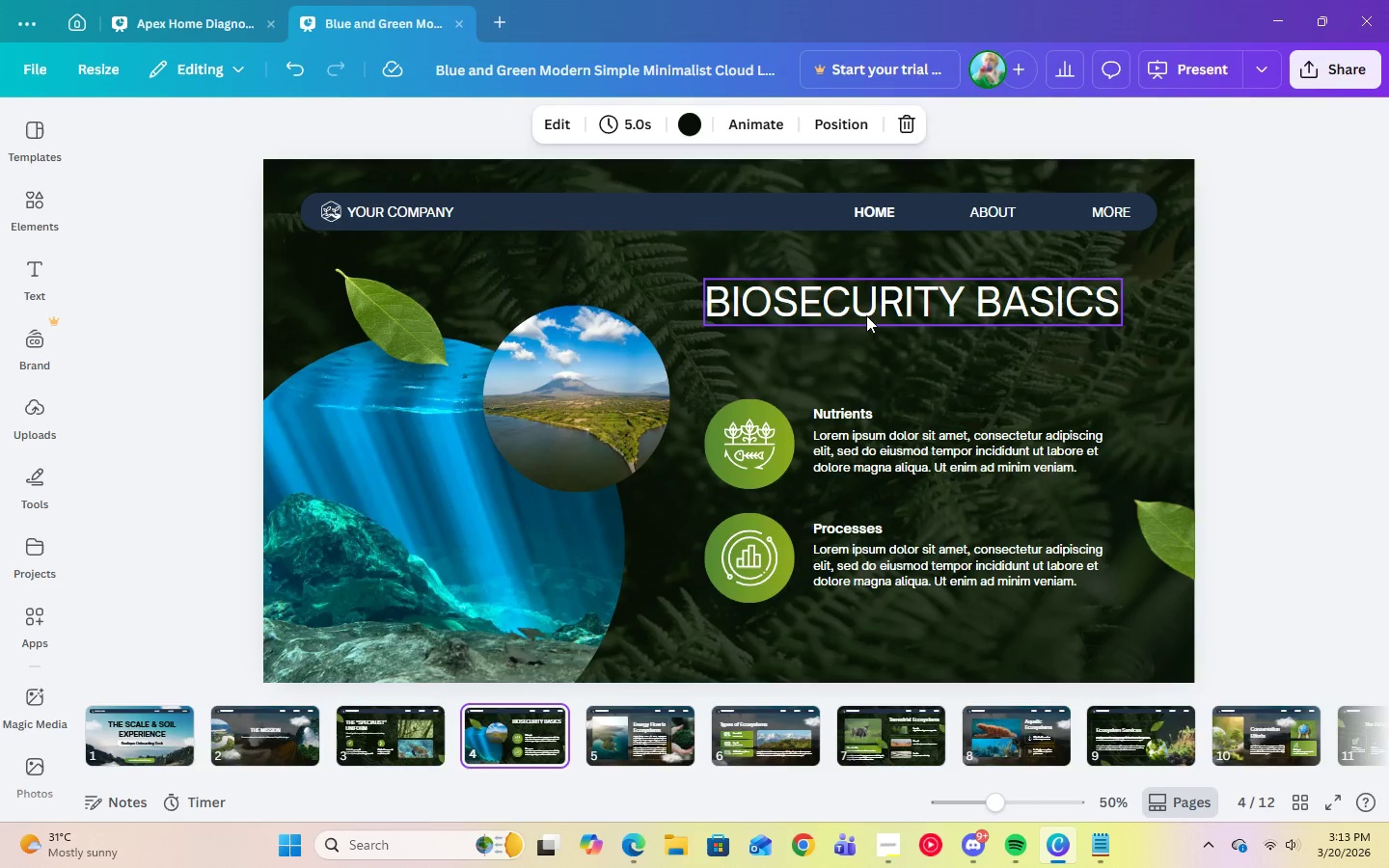 
left_click([848, 410])
 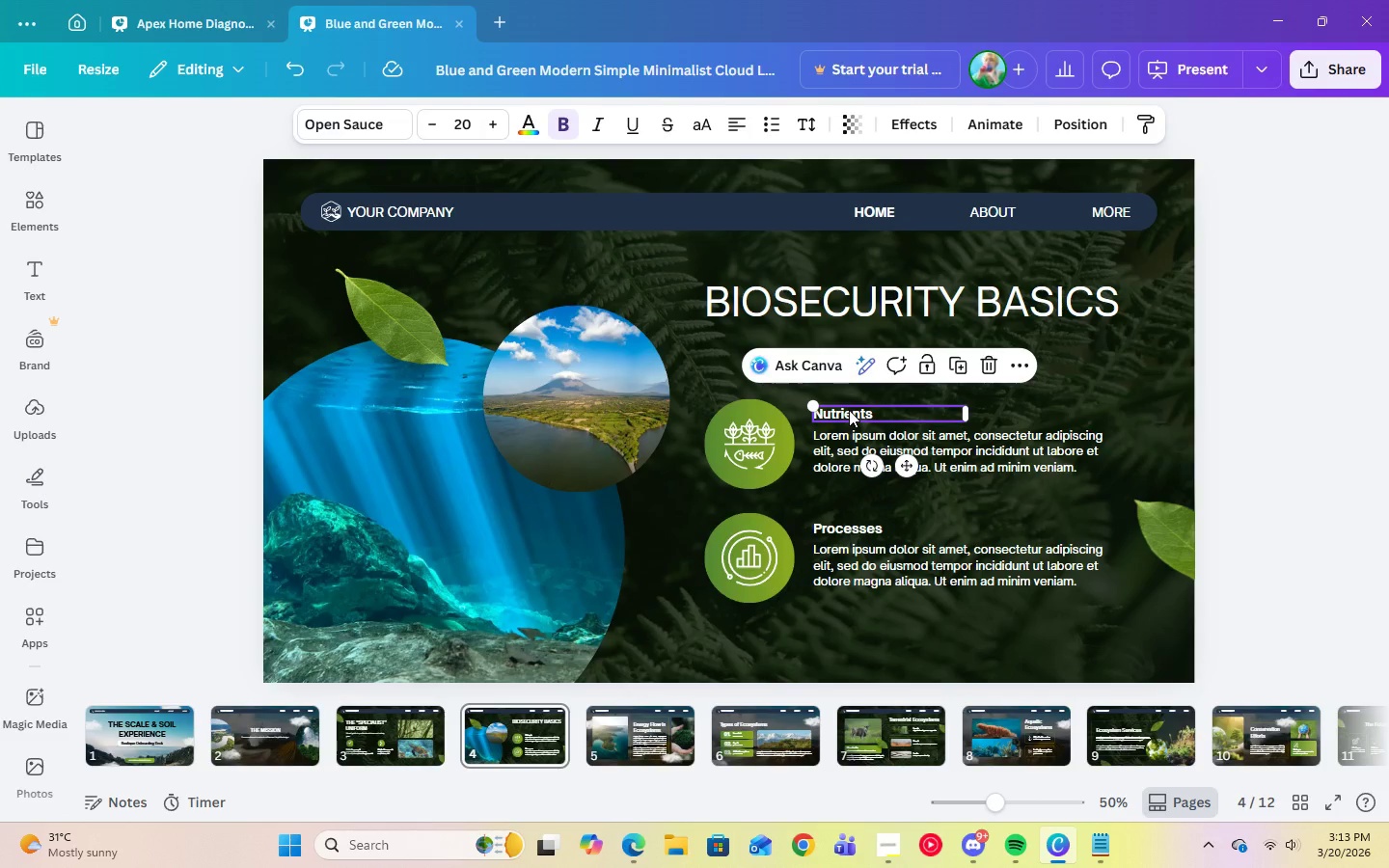 
left_click_drag(start_coordinate=[849, 410], to_coordinate=[745, 337])
 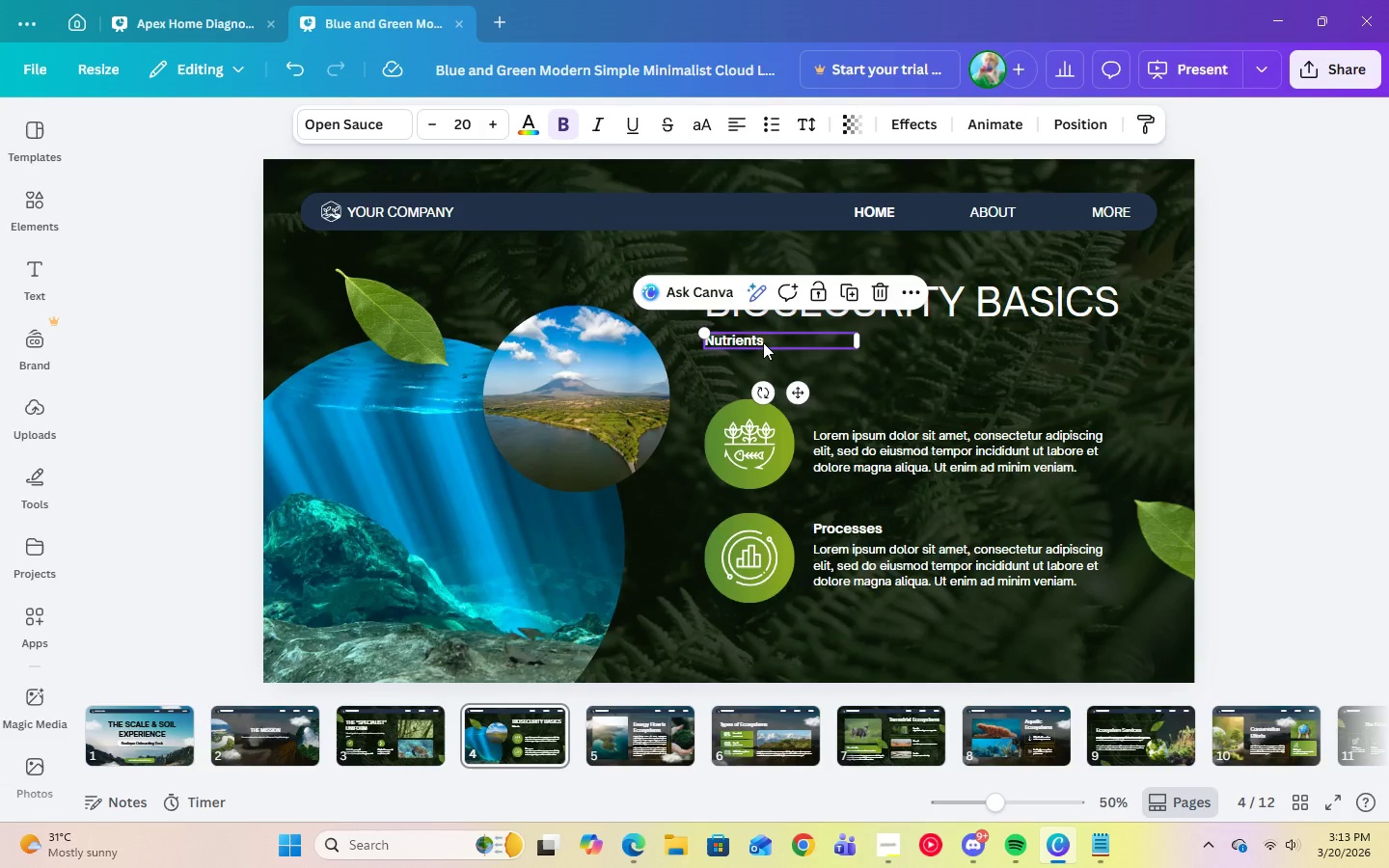 
left_click([763, 342])
 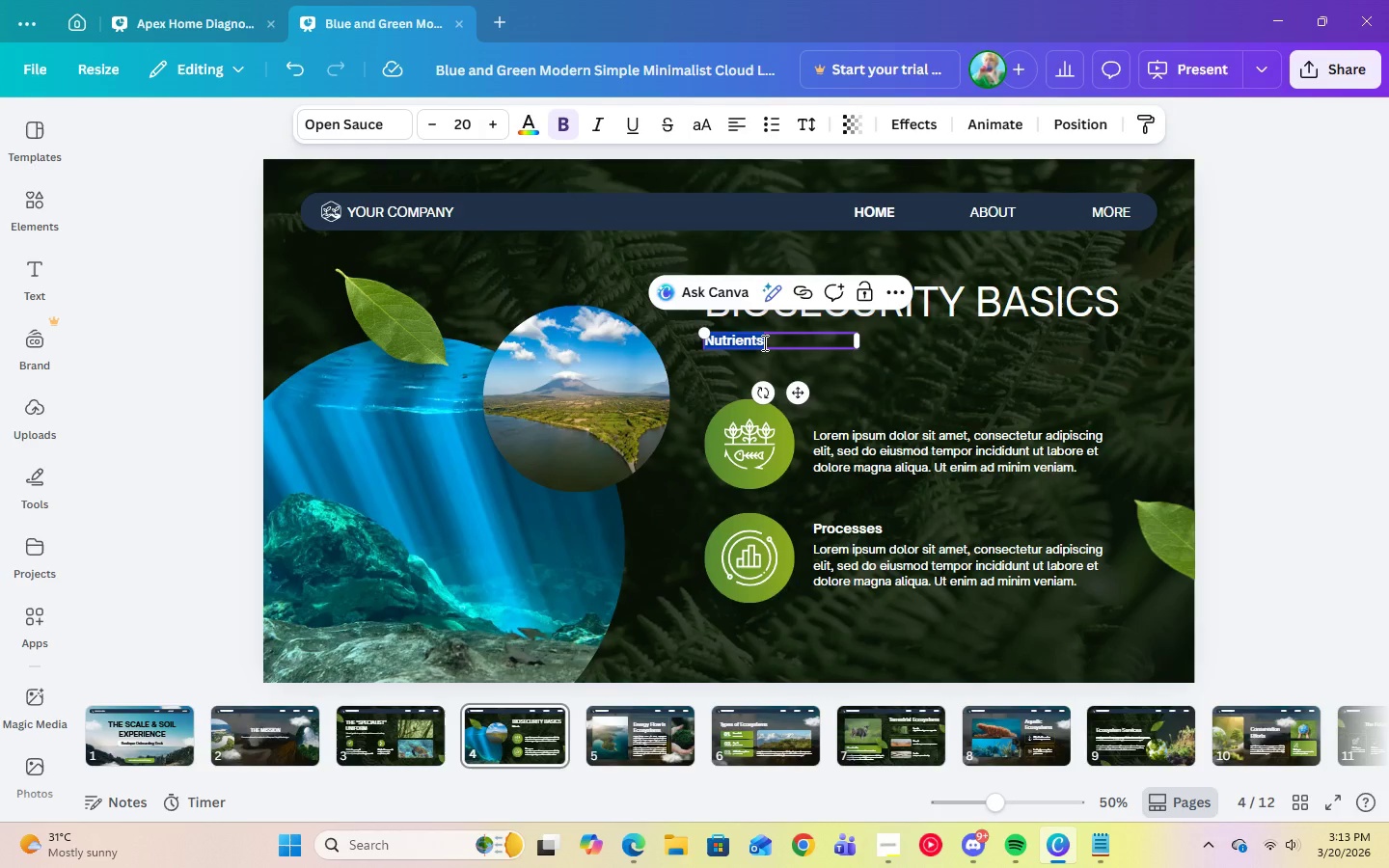 
key(Control+CapsLock)
 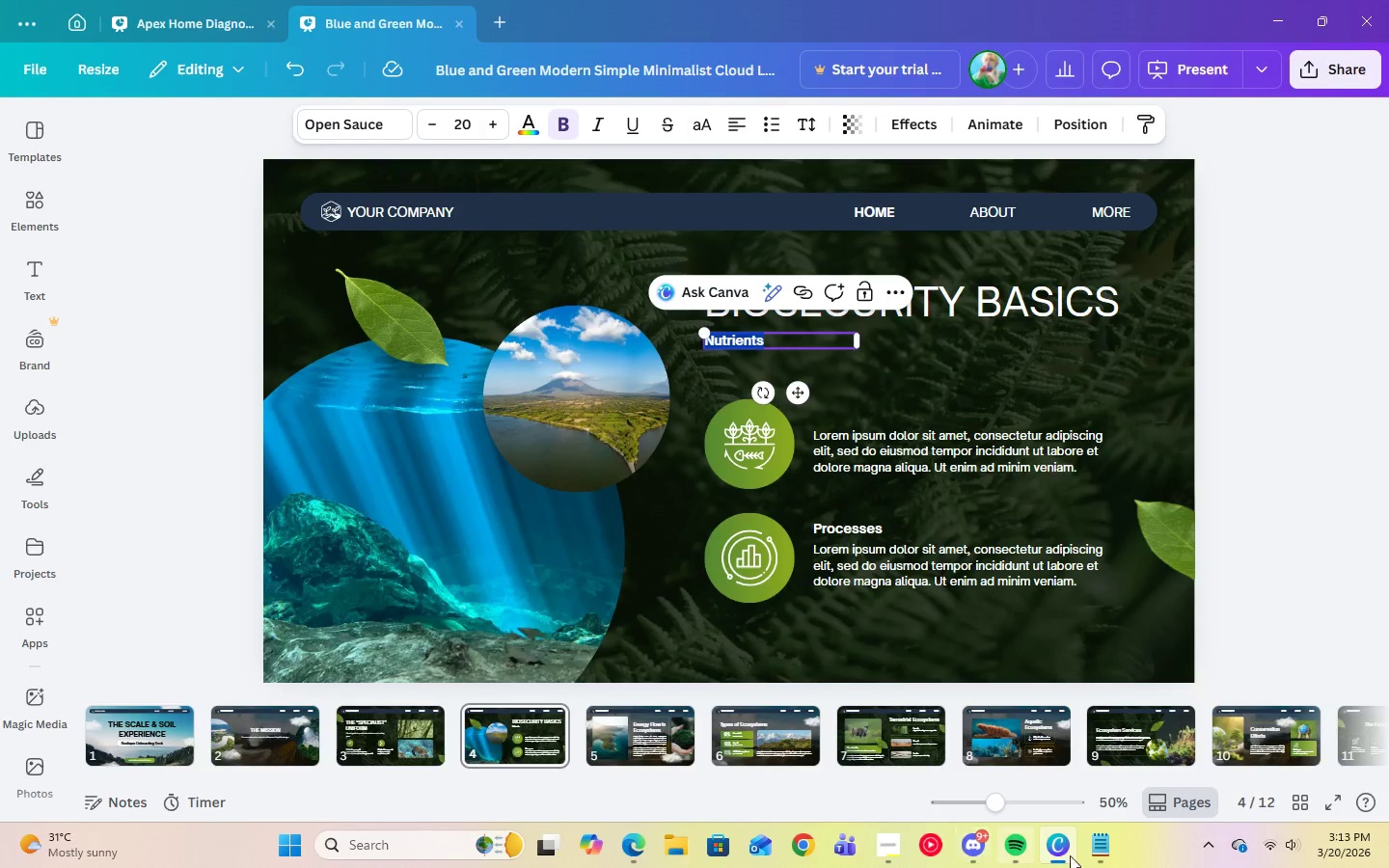 
left_click([1098, 855])
 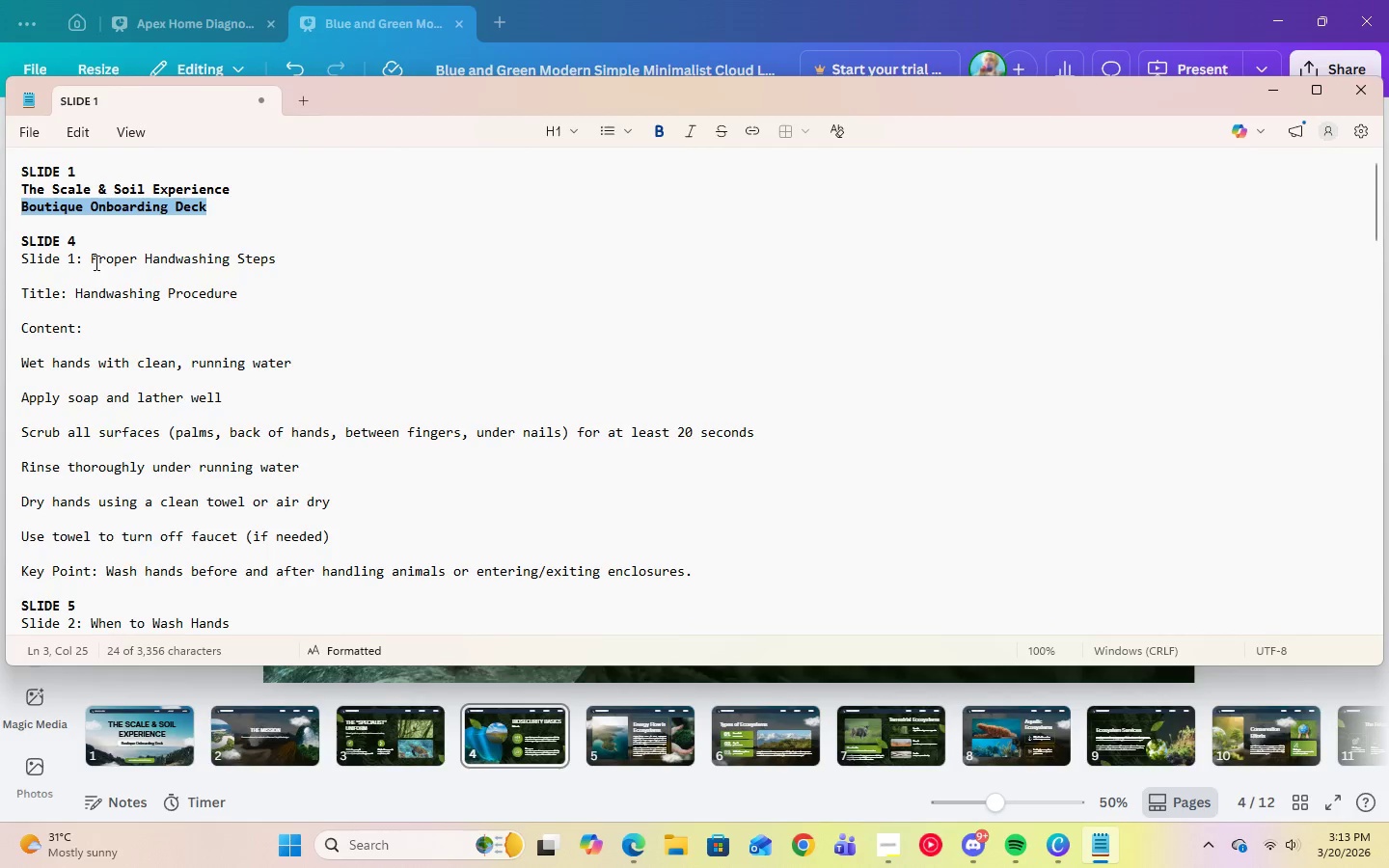 
left_click_drag(start_coordinate=[91, 261], to_coordinate=[295, 263])
 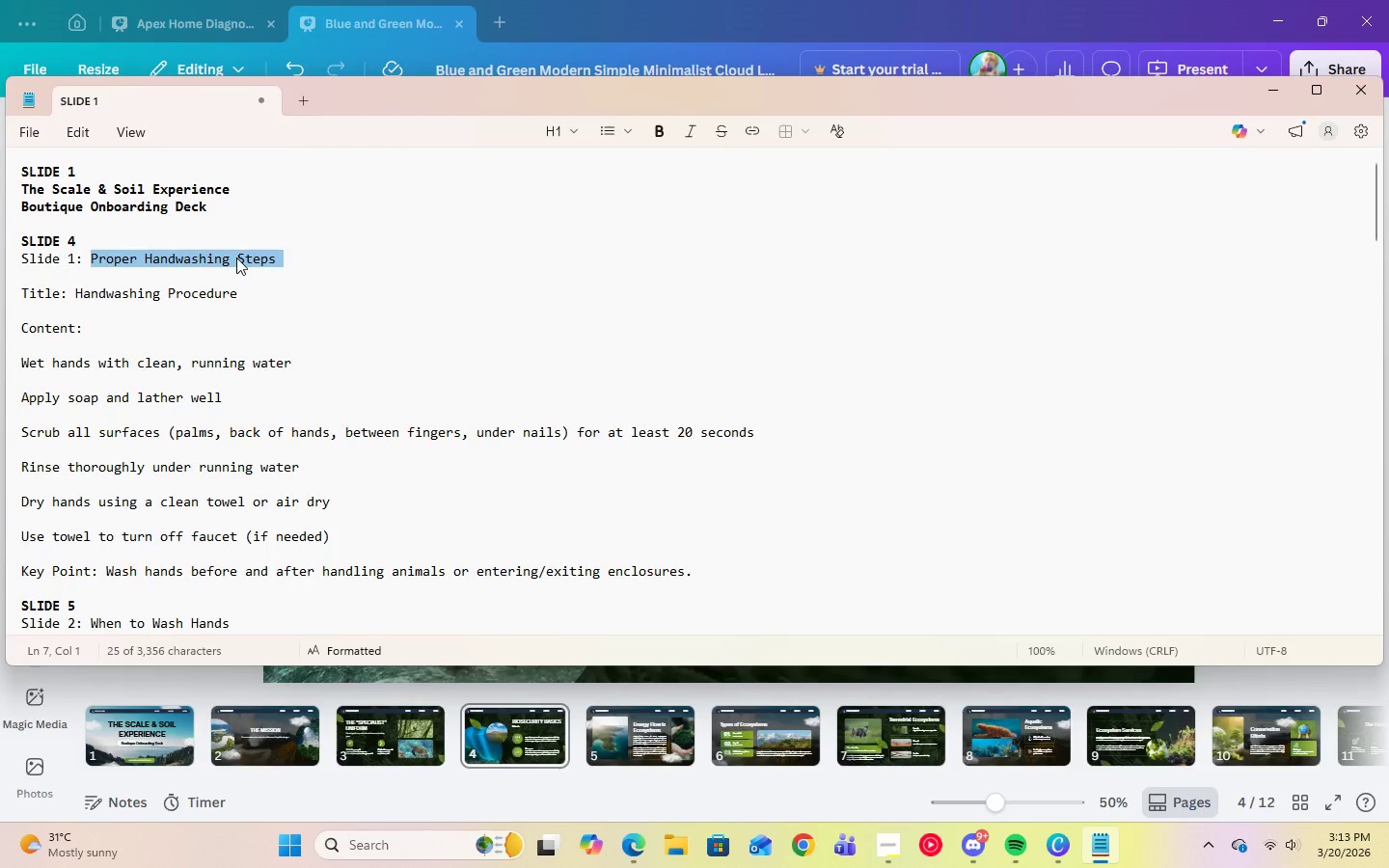 
right_click([236, 258])
 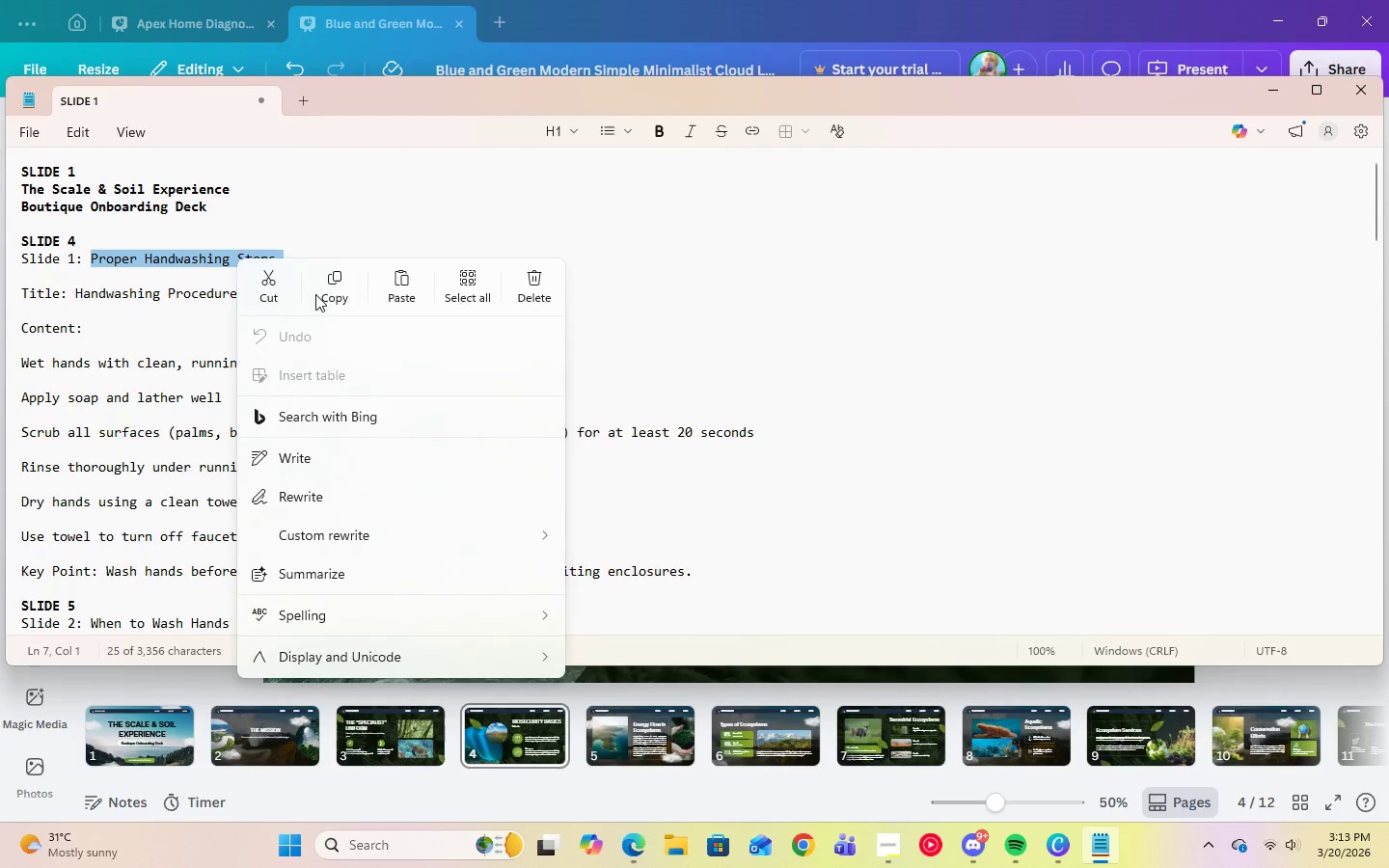 
left_click([340, 300])
 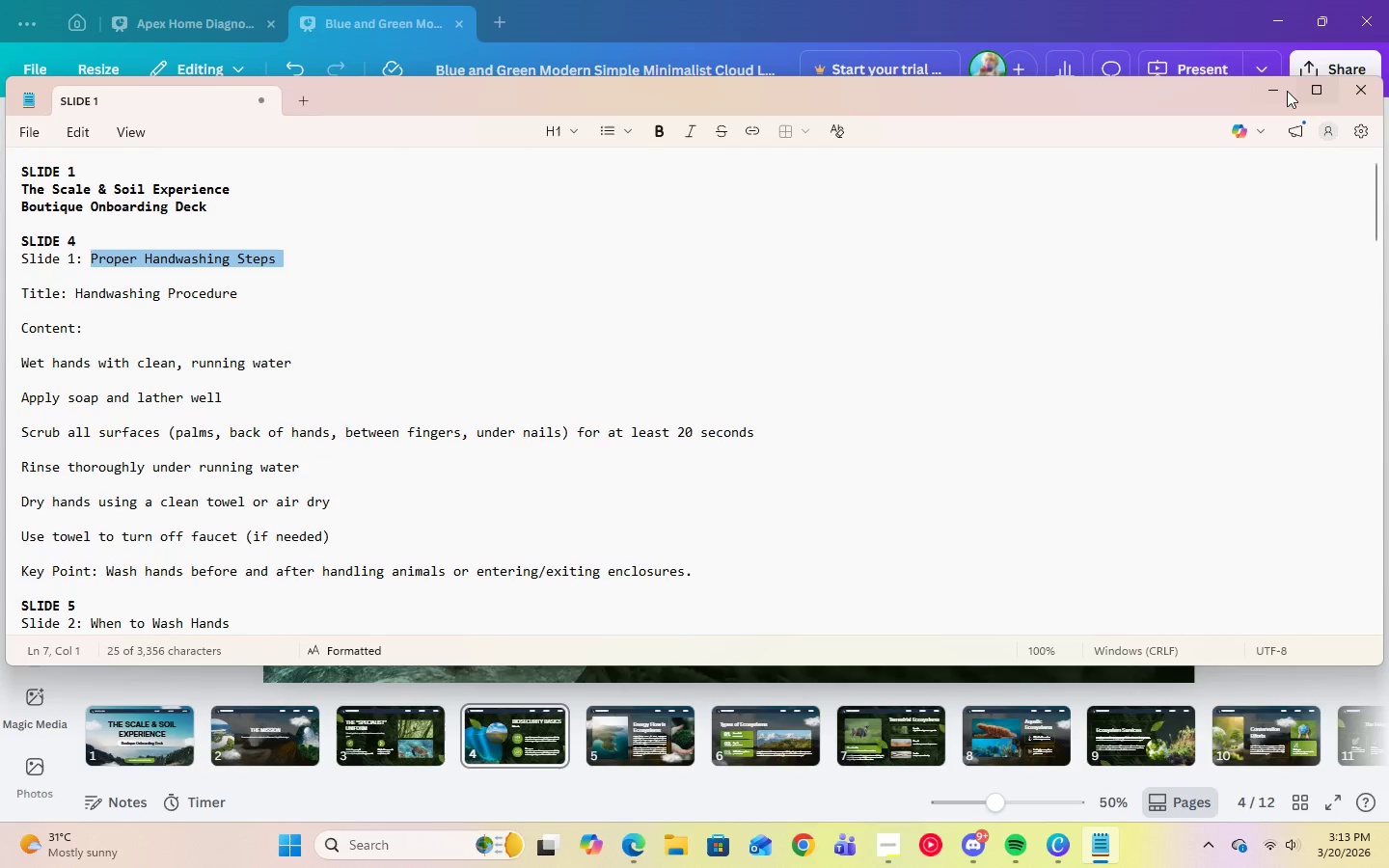 
left_click([1276, 94])
 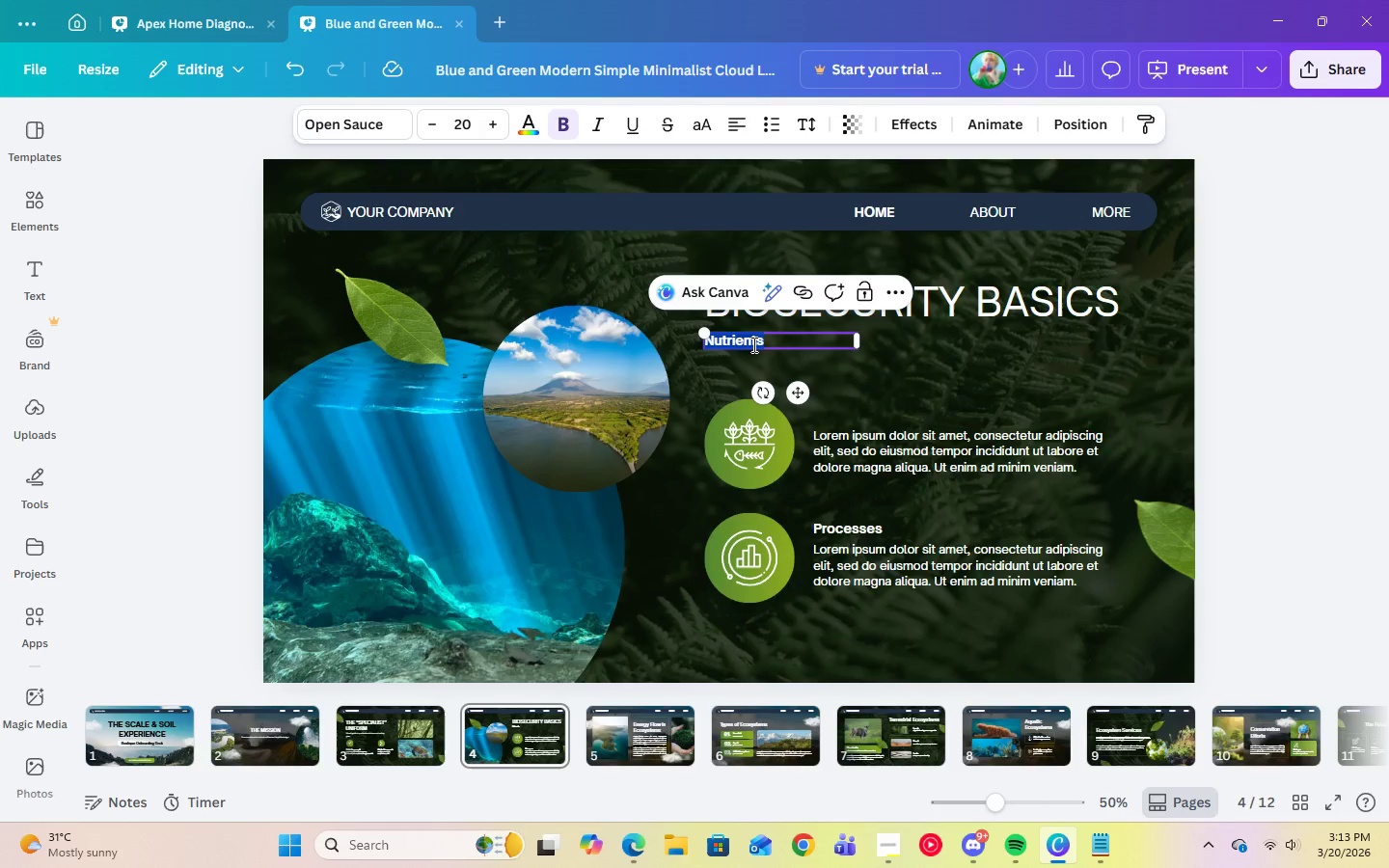 
right_click([751, 340])
 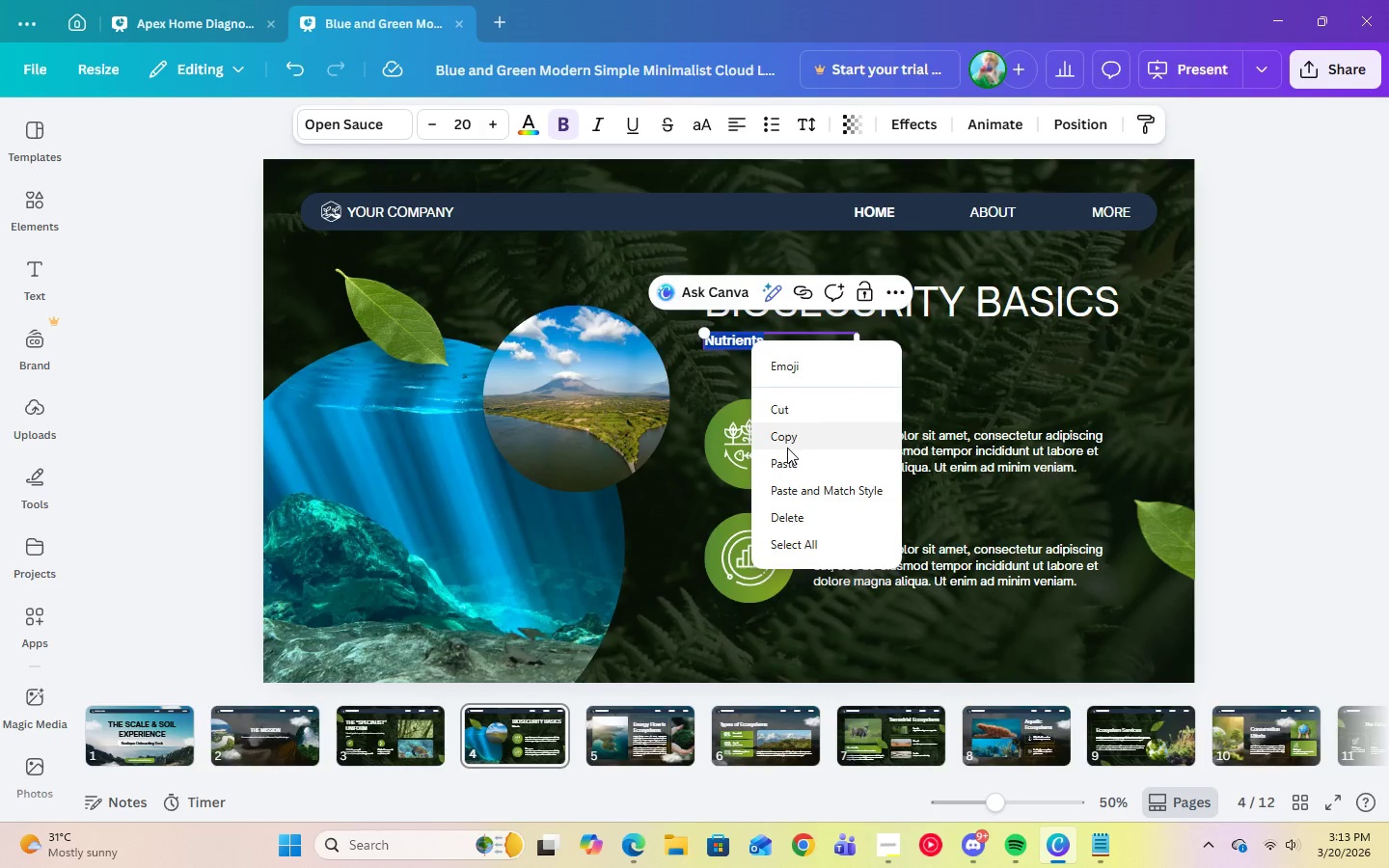 
left_click([790, 460])
 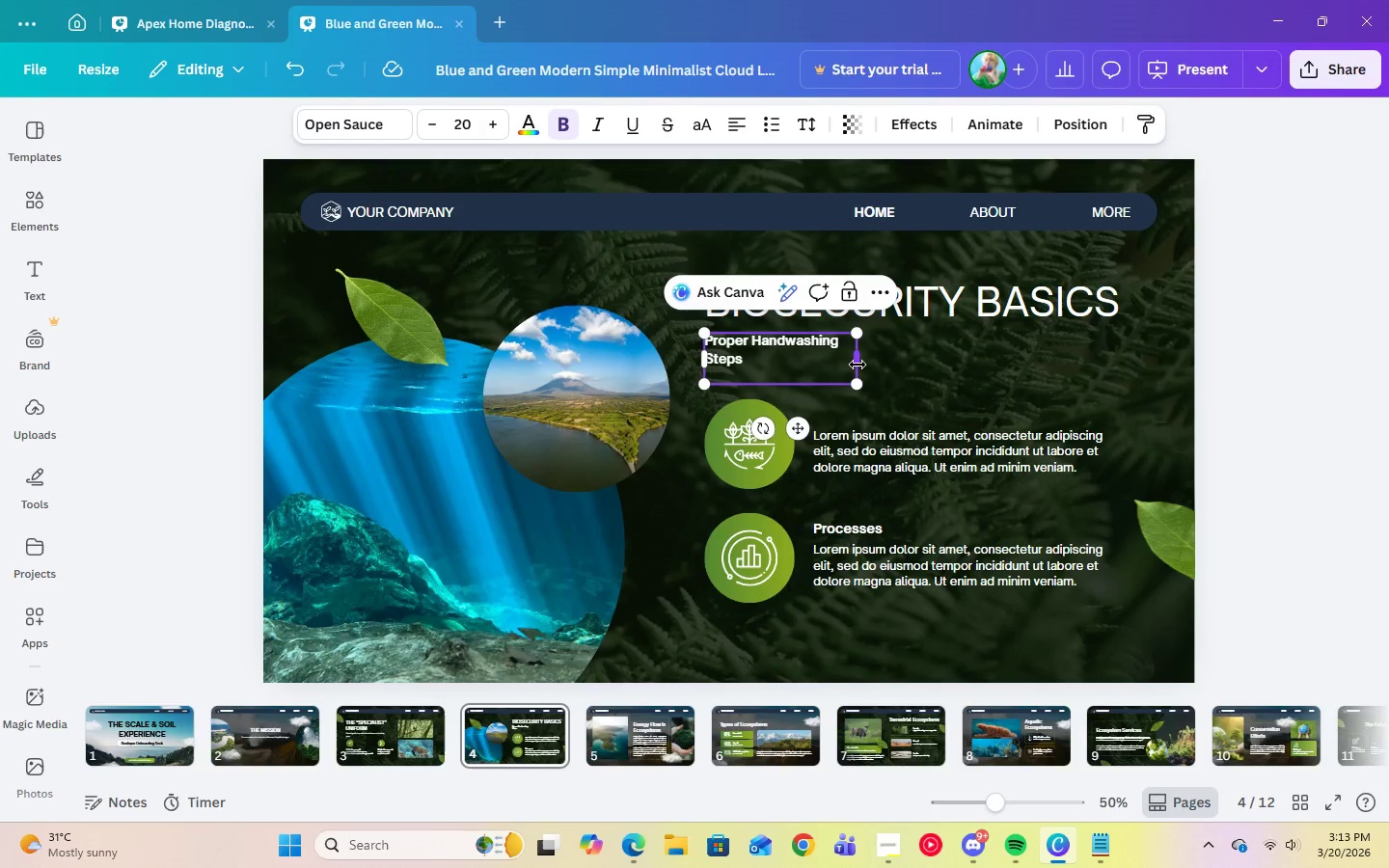 
left_click_drag(start_coordinate=[858, 364], to_coordinate=[931, 360])
 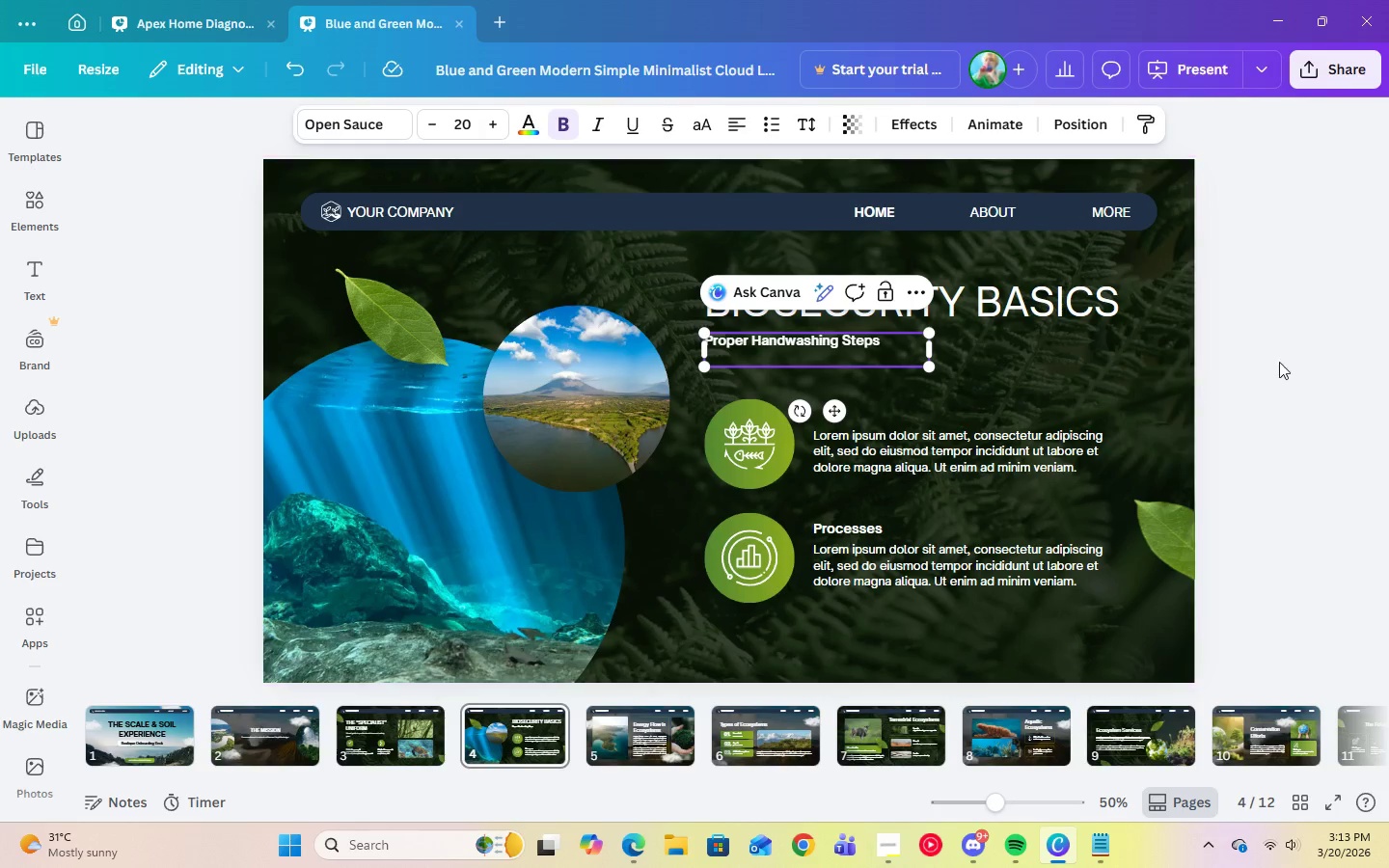 
left_click([1295, 362])
 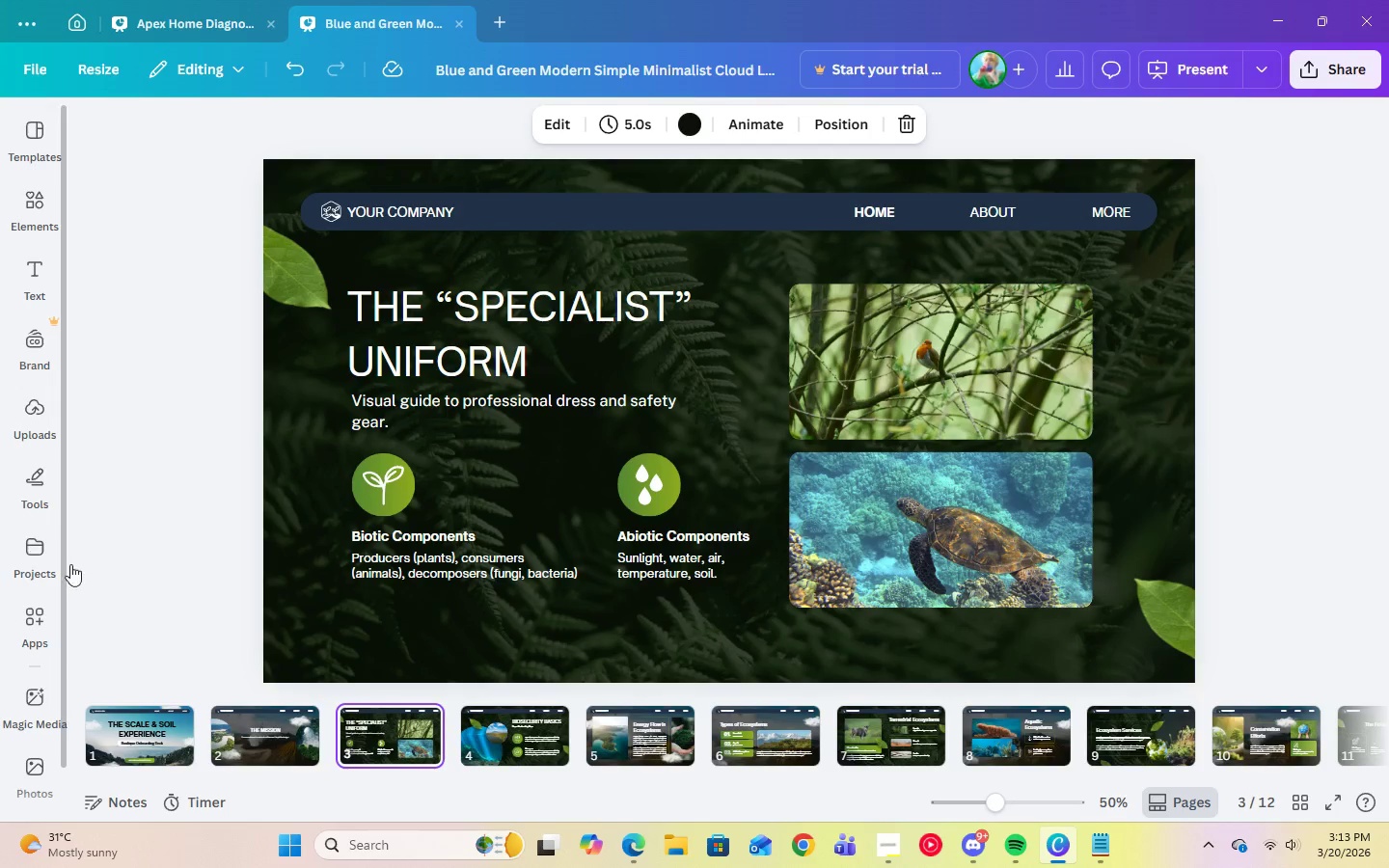 
left_click([394, 414])
 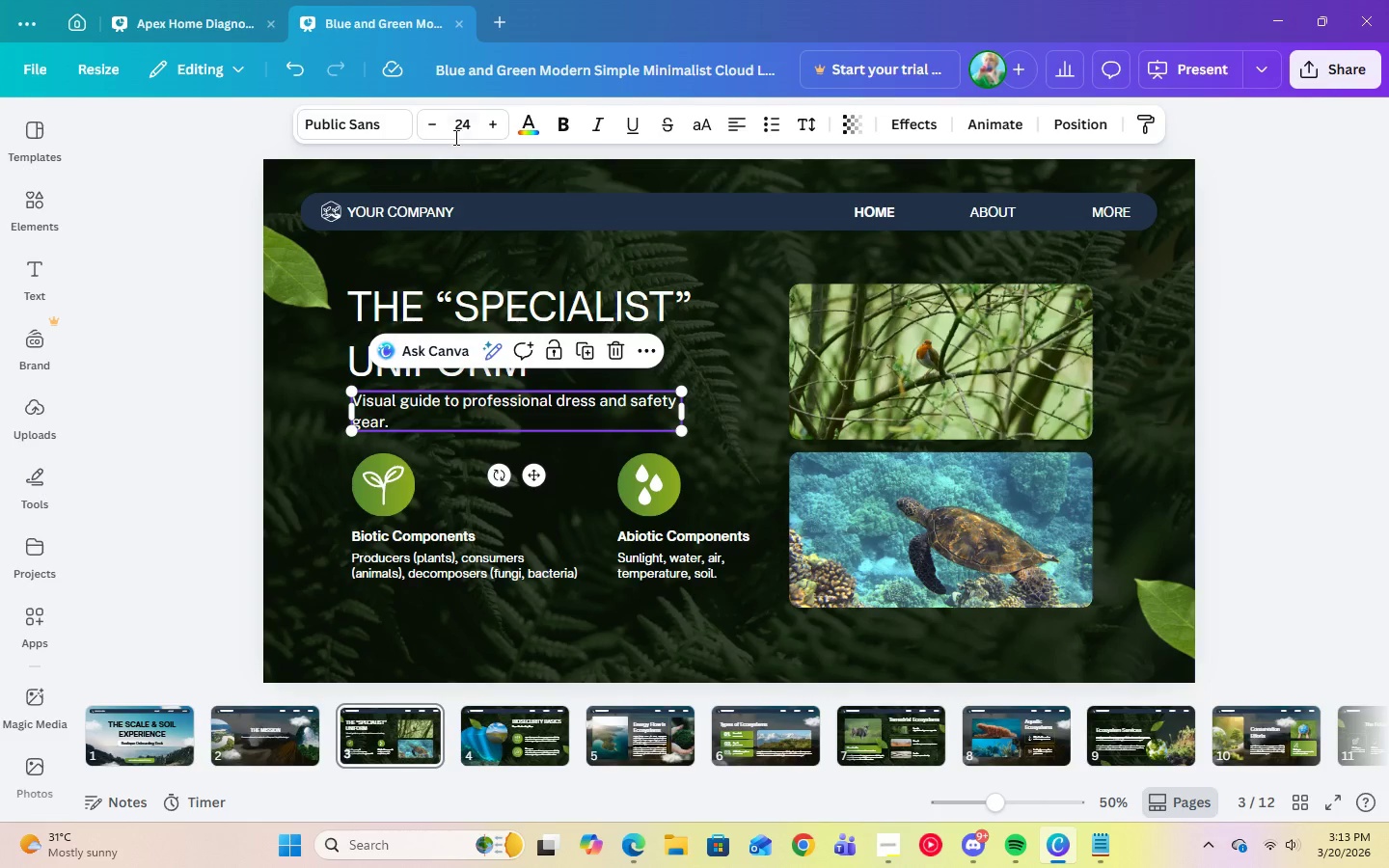 
left_click([458, 135])
 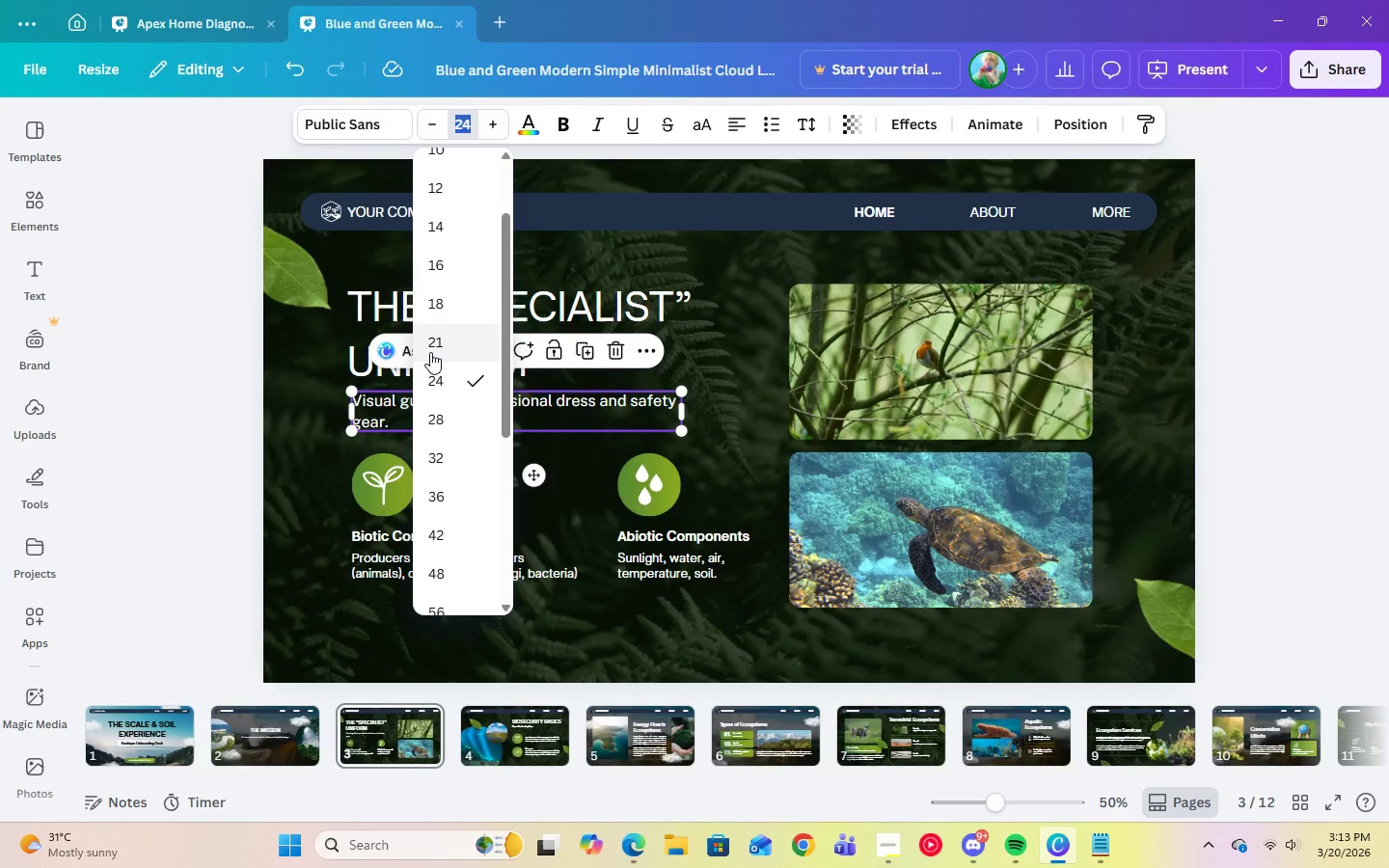 
left_click([431, 344])
 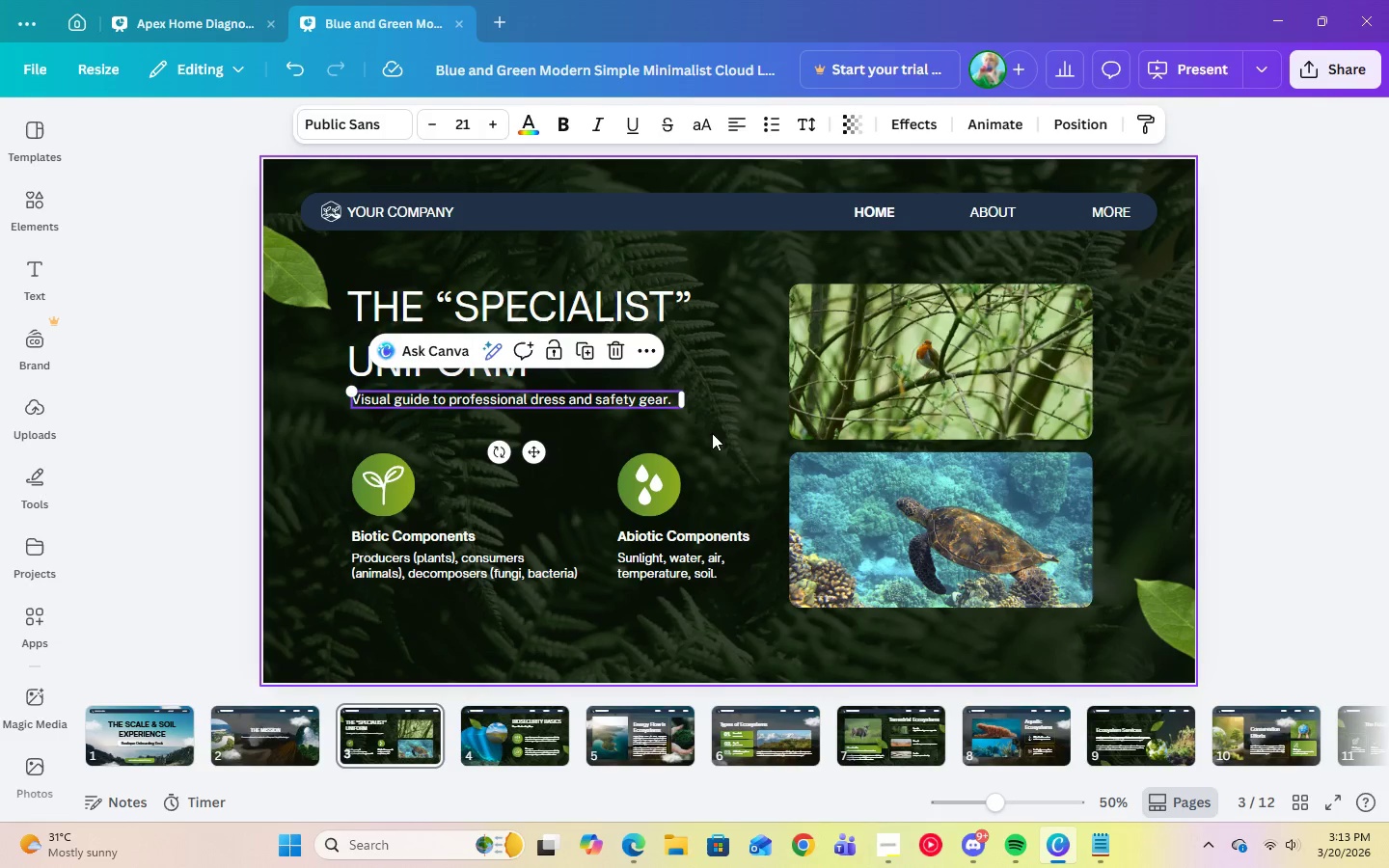 
left_click([722, 433])
 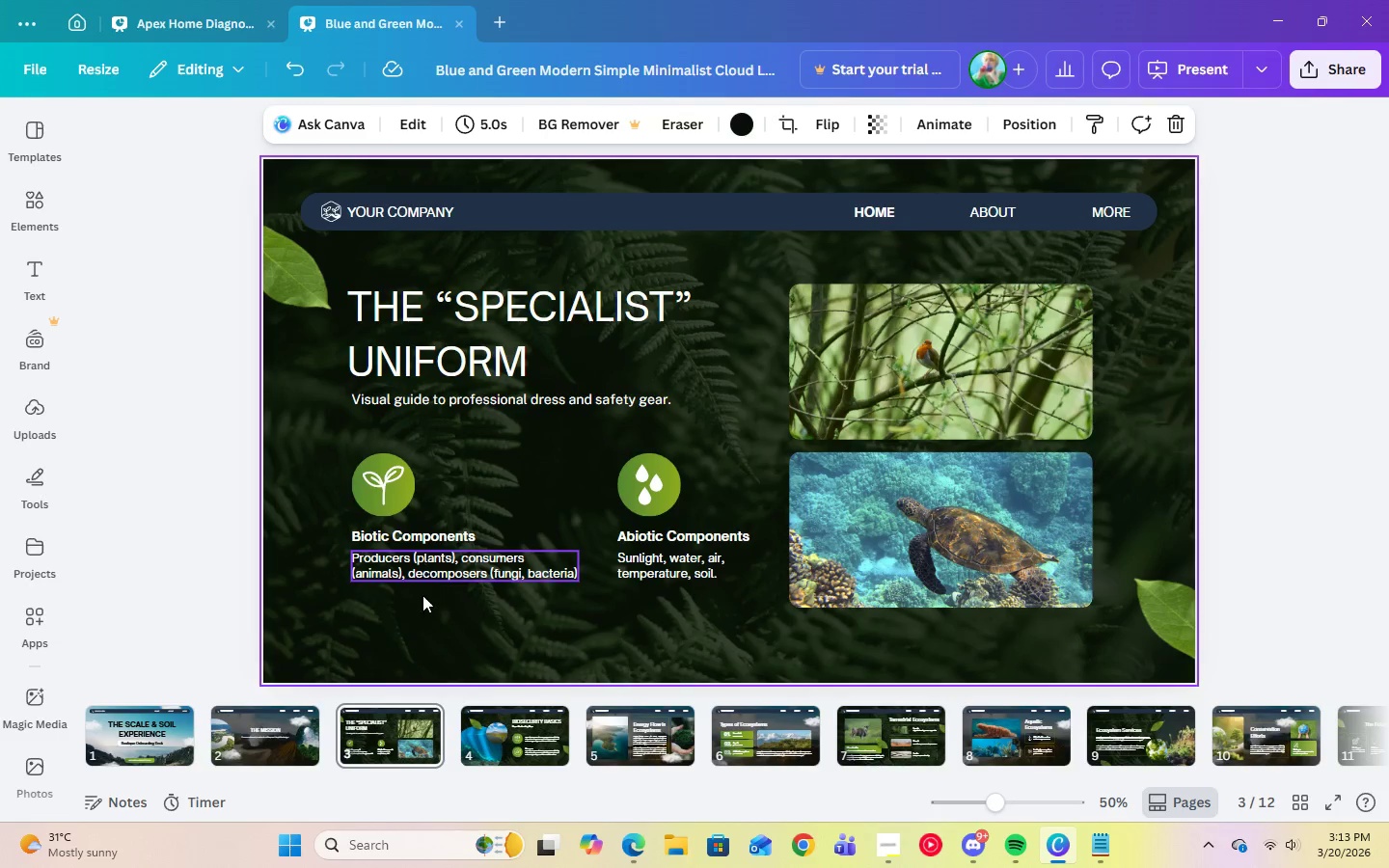 
left_click([220, 764])
 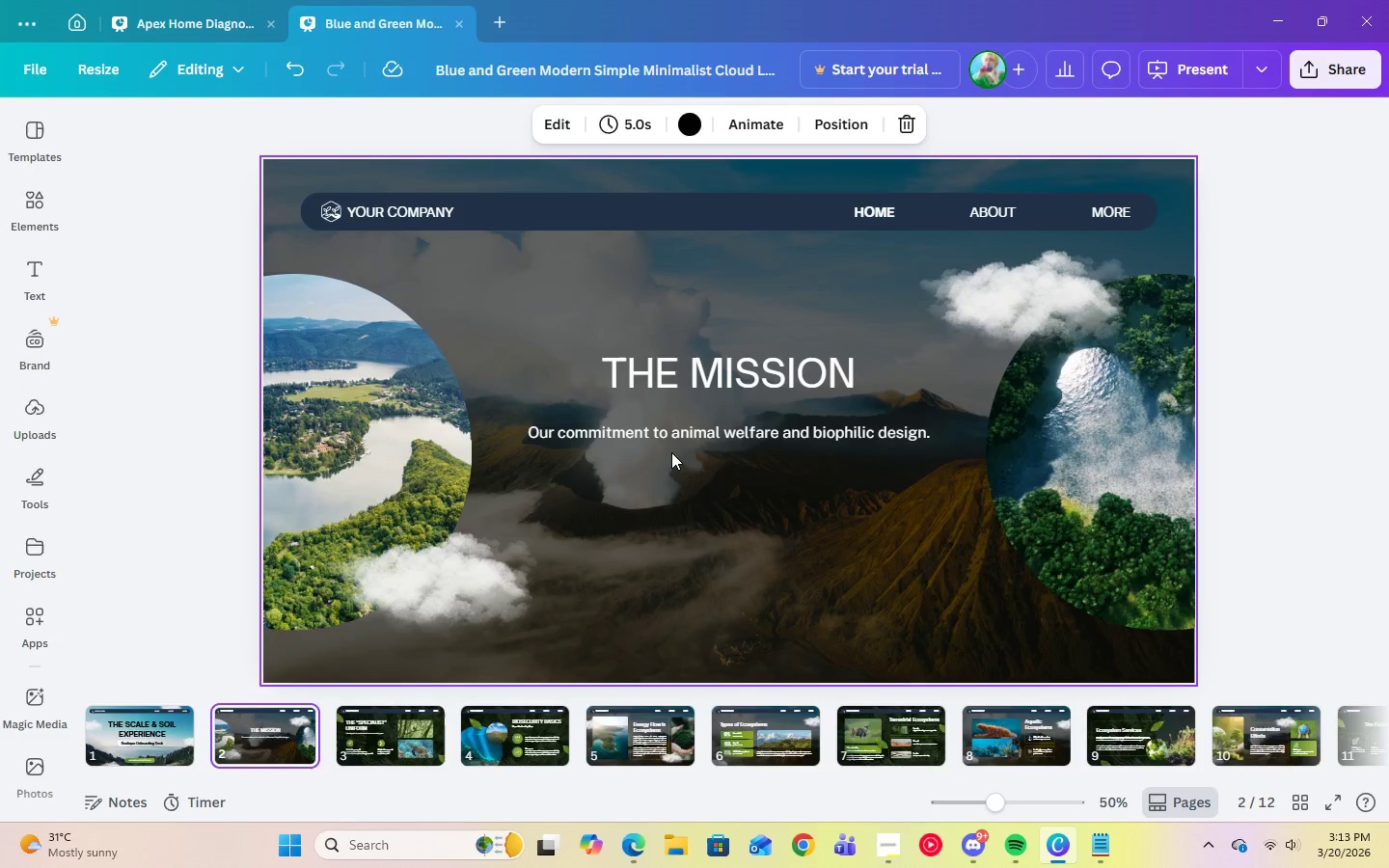 
left_click([675, 435])
 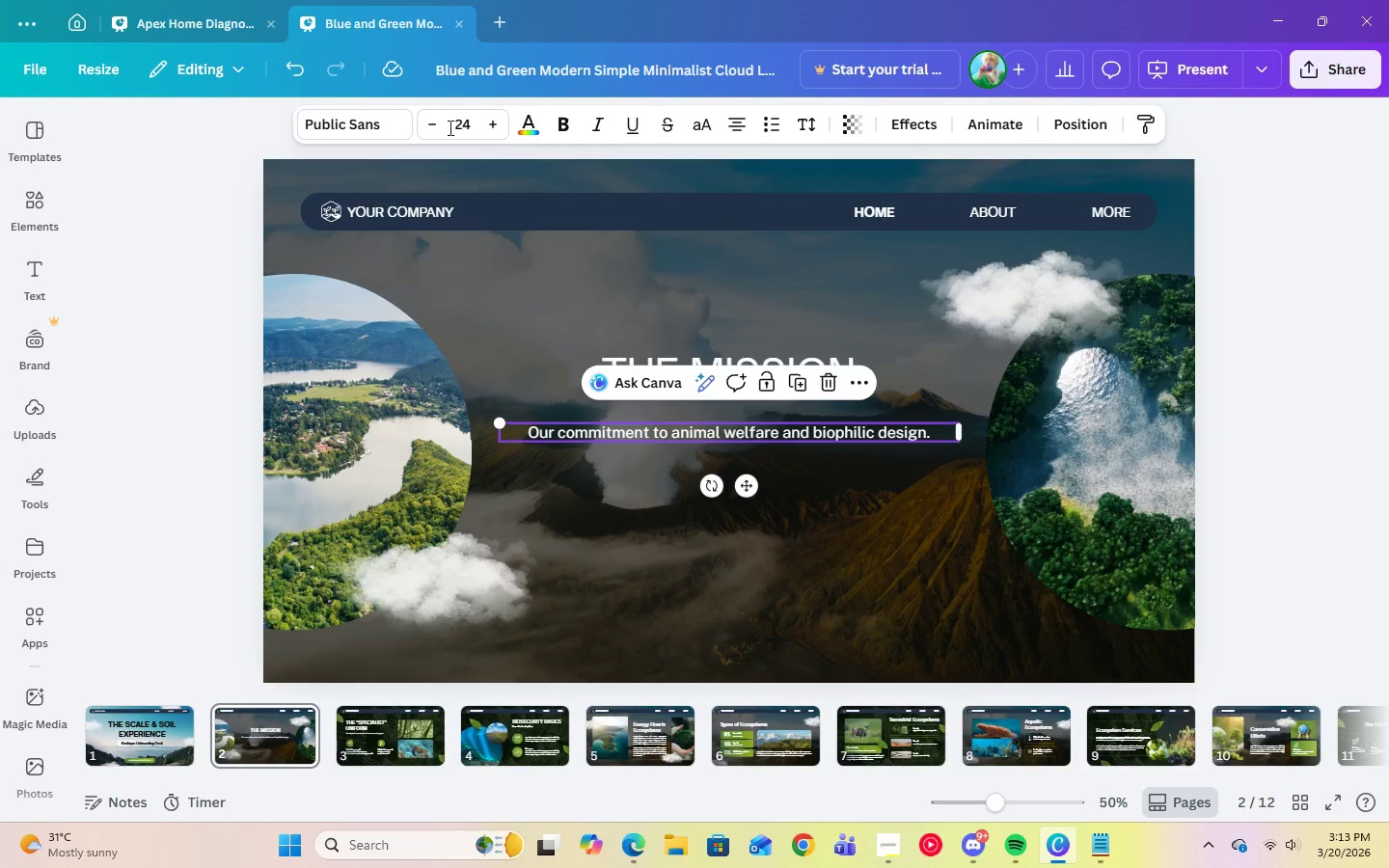 
left_click([447, 126])
 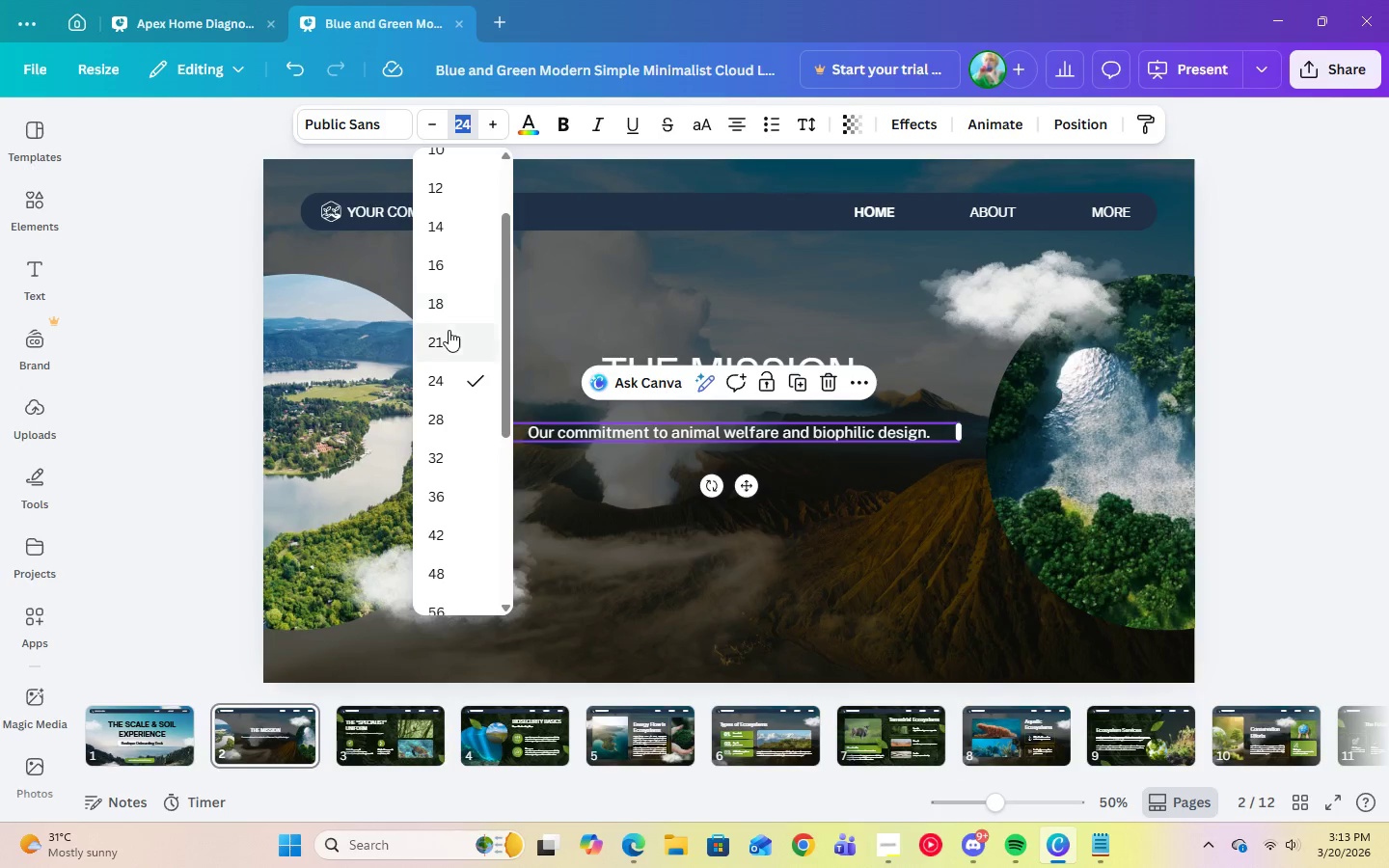 
left_click([449, 334])
 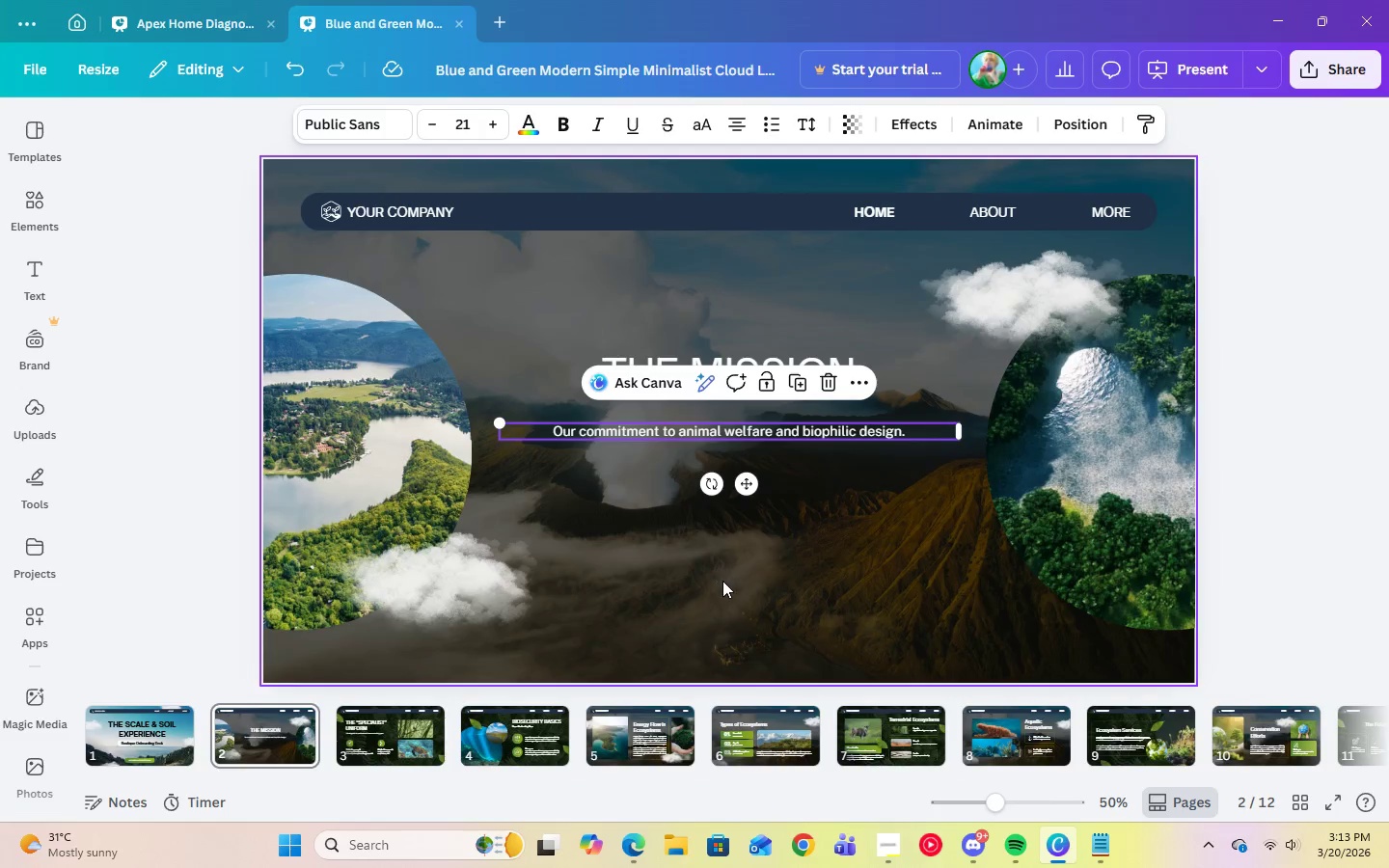 
left_click([722, 581])
 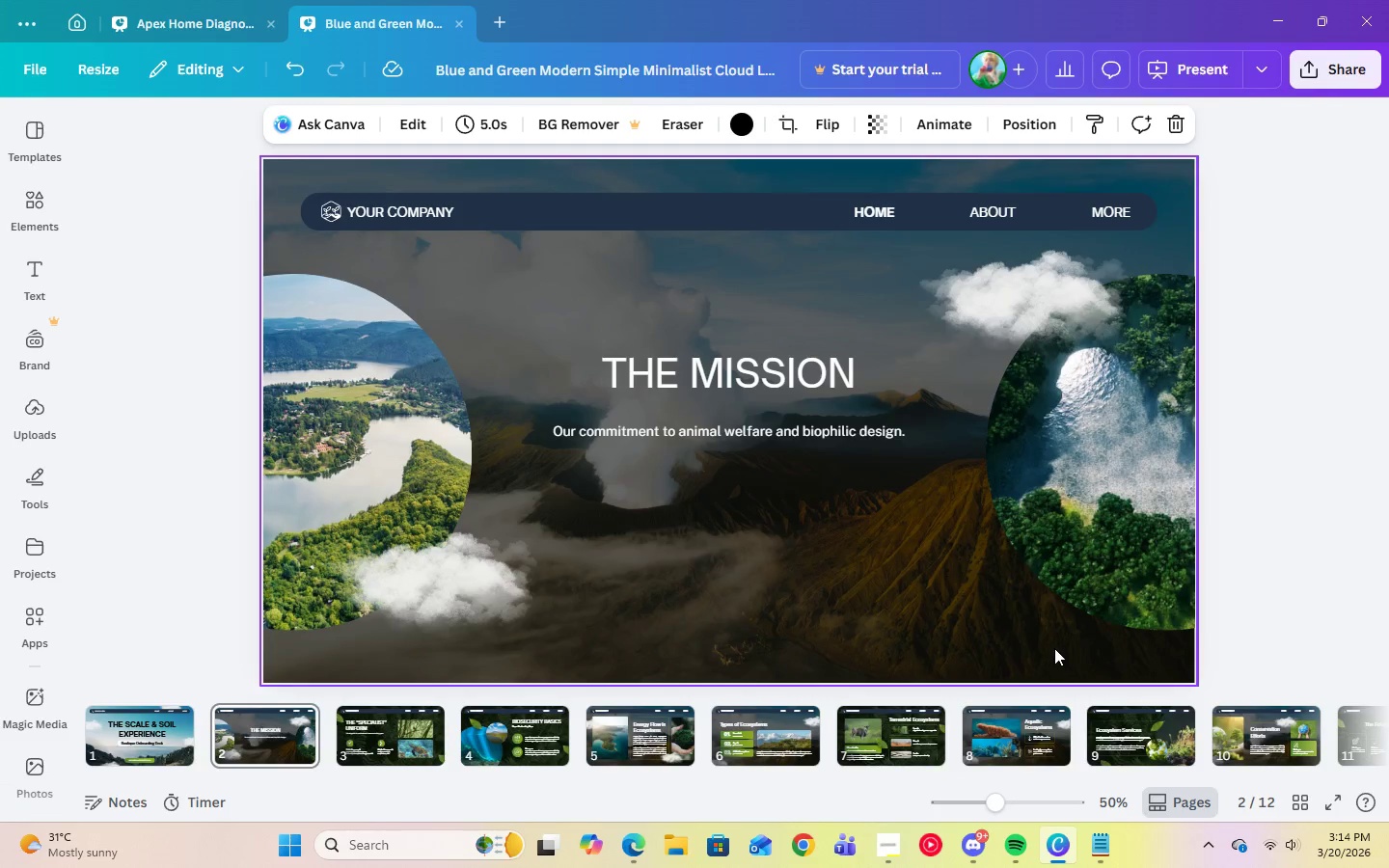 
wait(6.19)
 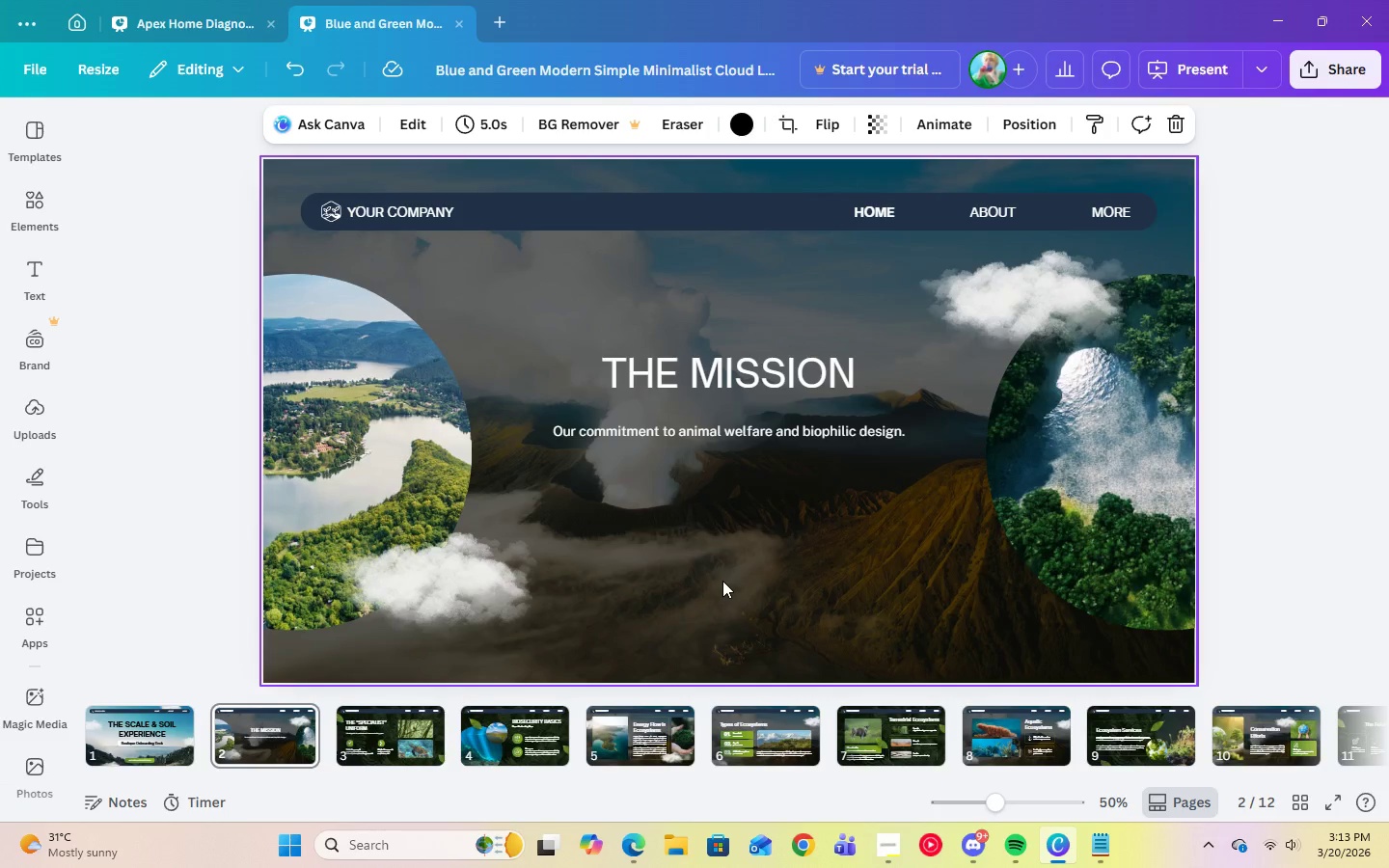 
left_click([414, 728])
 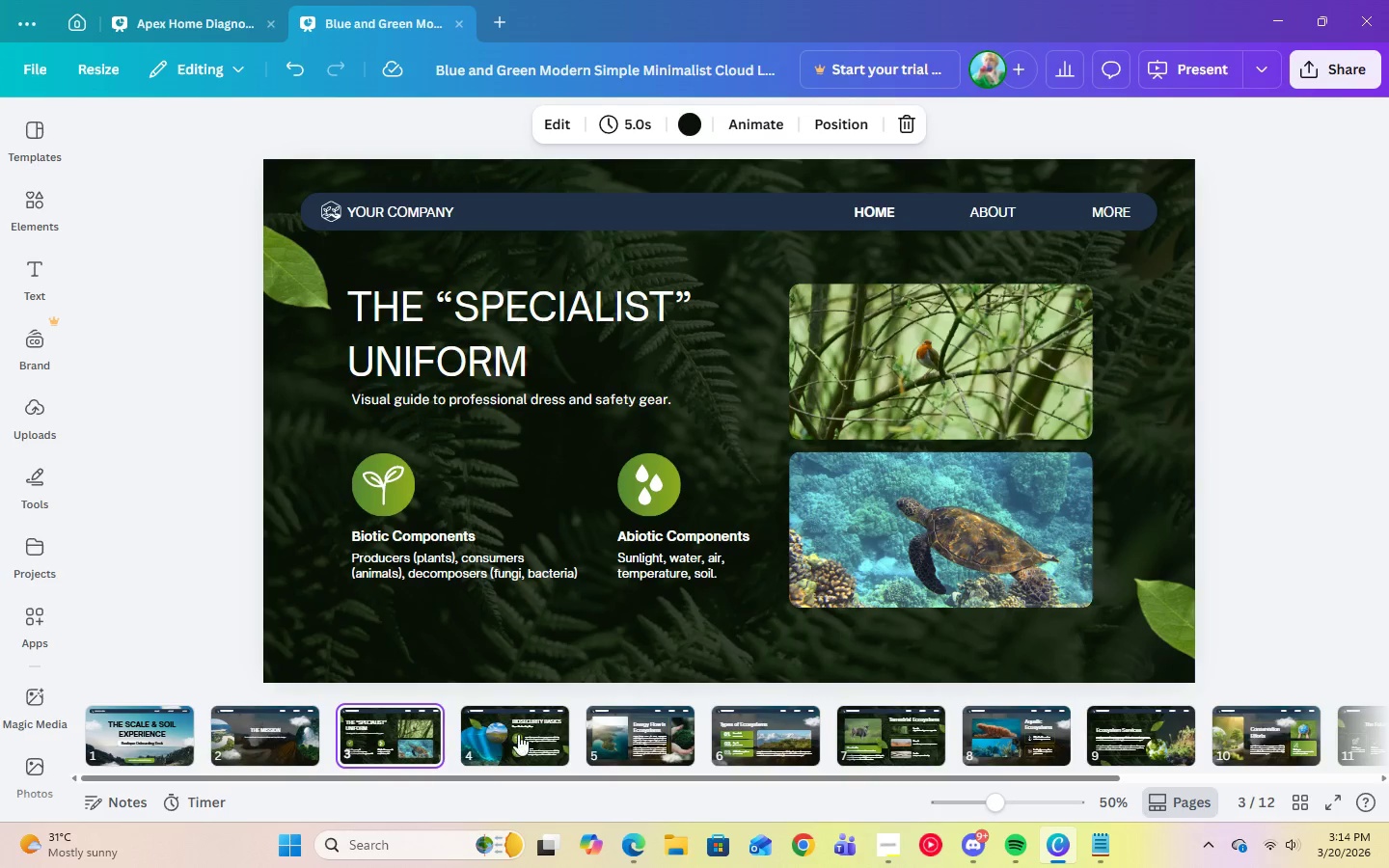 
left_click([519, 736])
 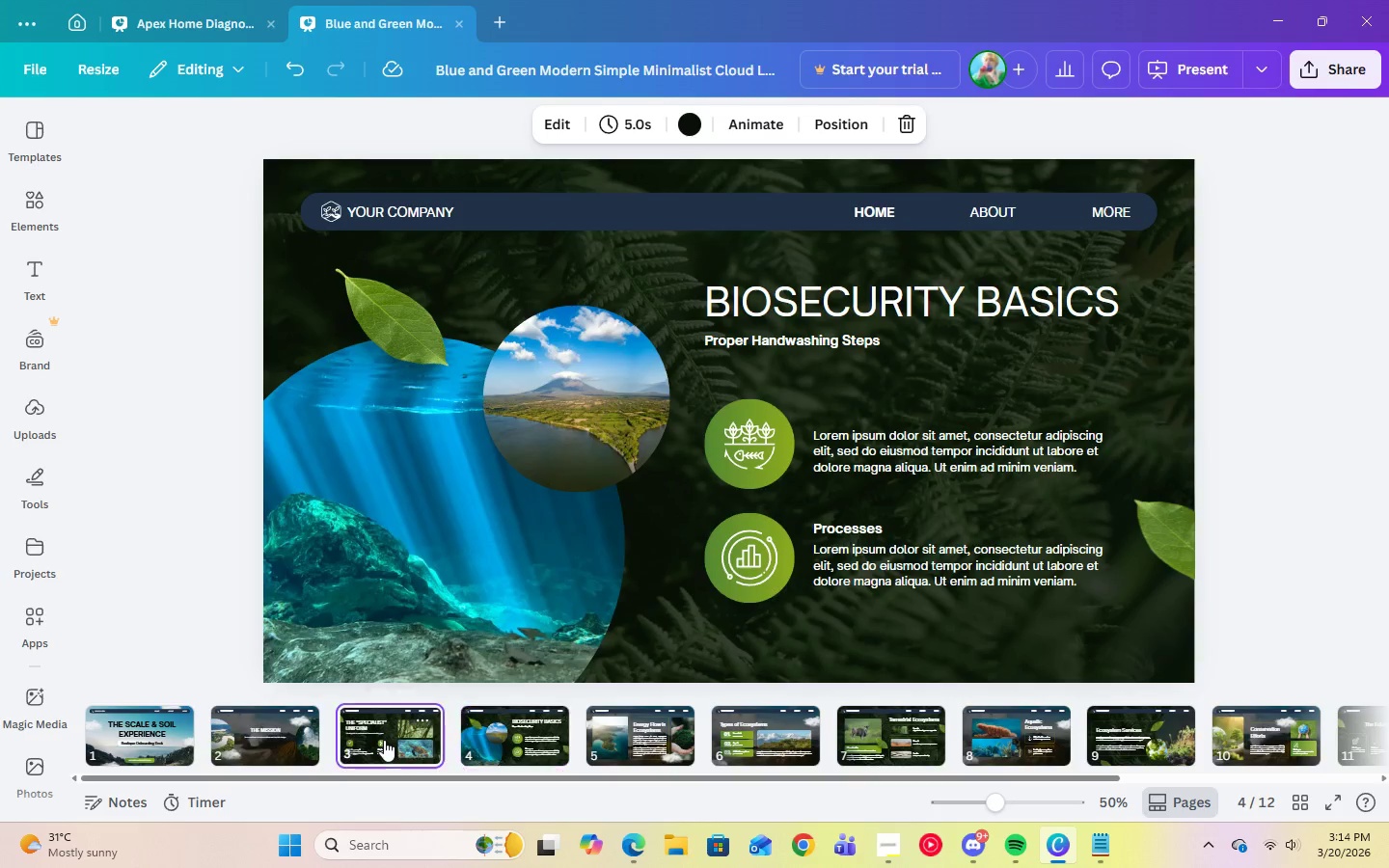 
double_click([544, 746])
 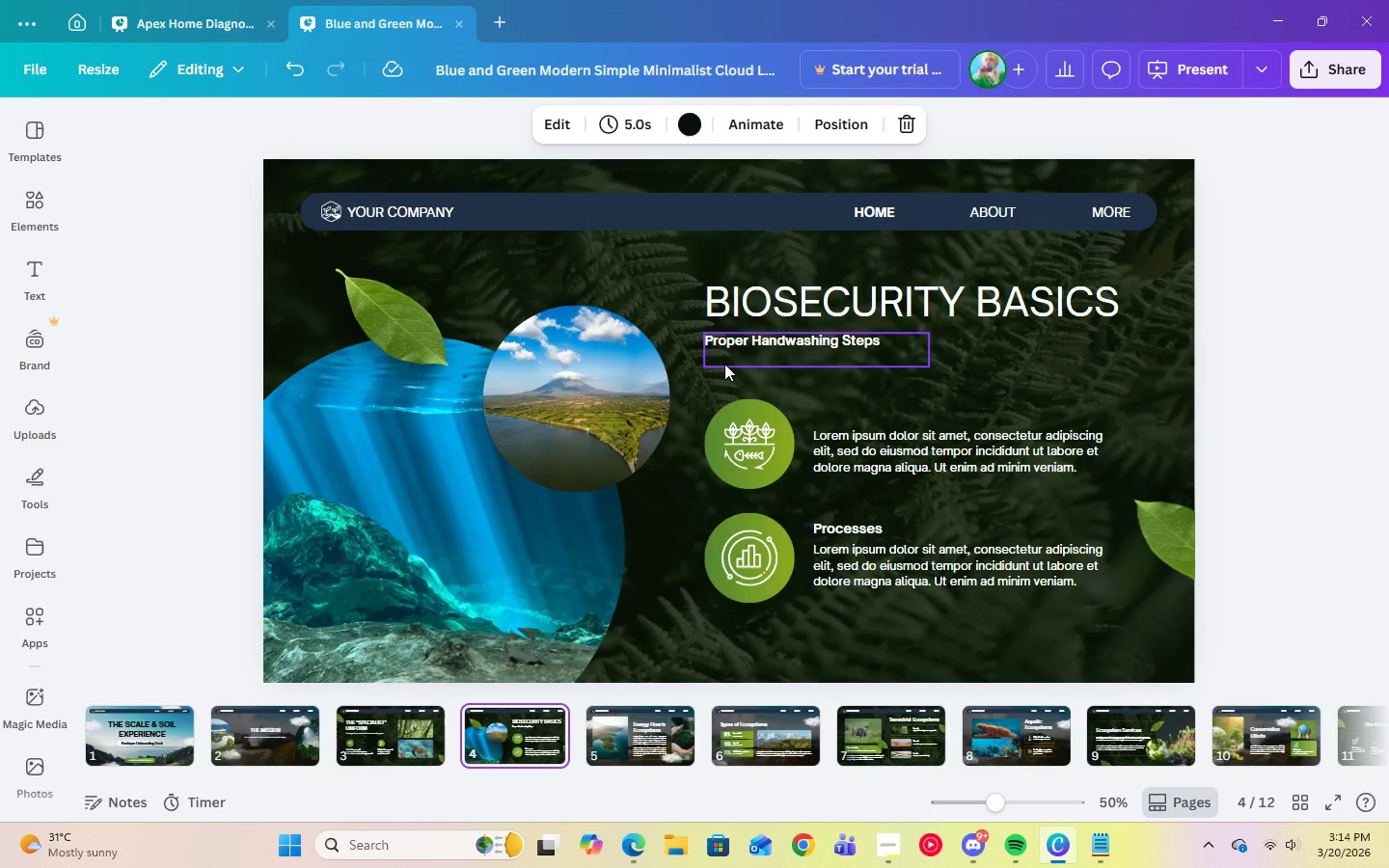 
left_click([738, 348])
 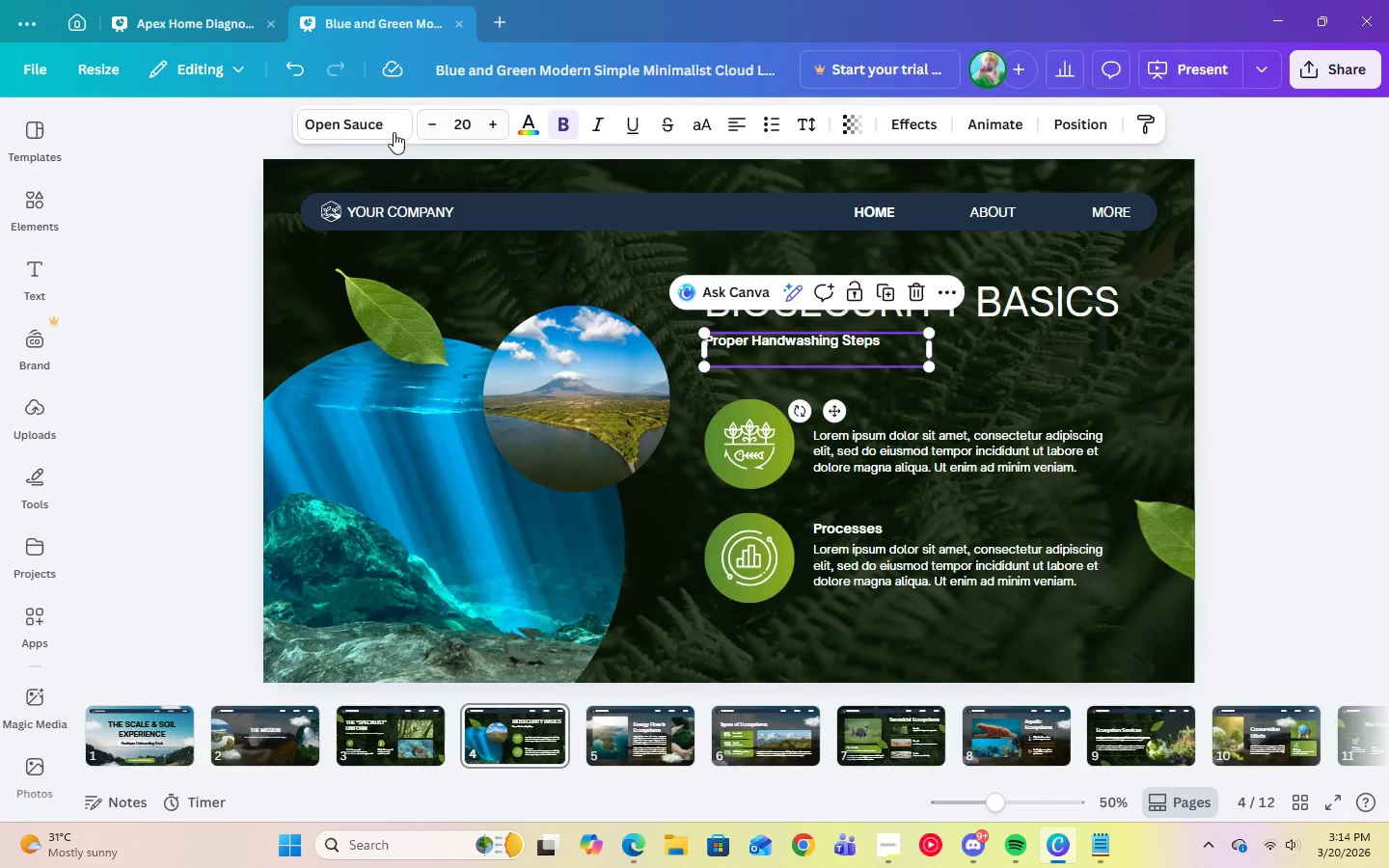 
left_click([341, 130])
 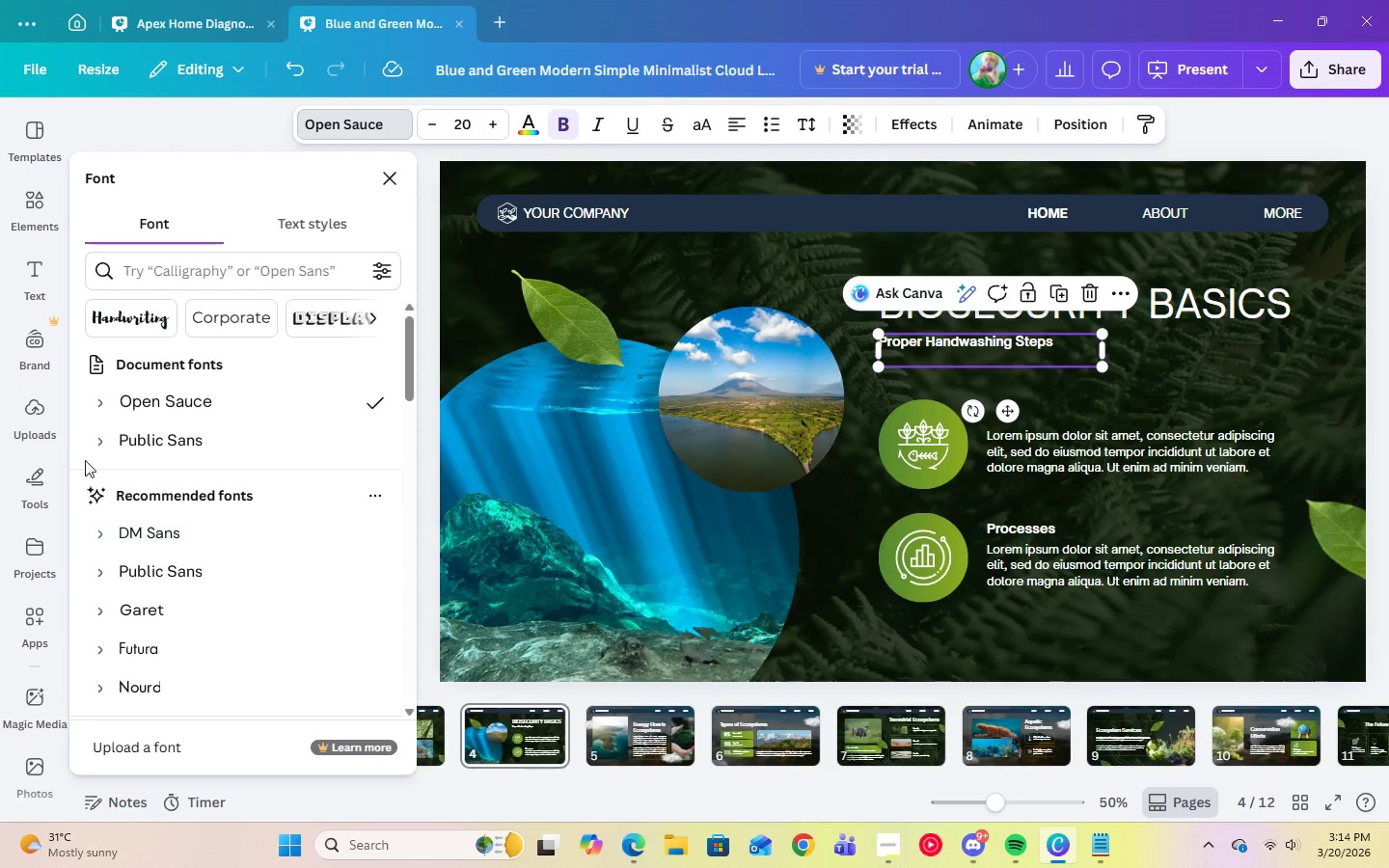 
left_click([95, 440])
 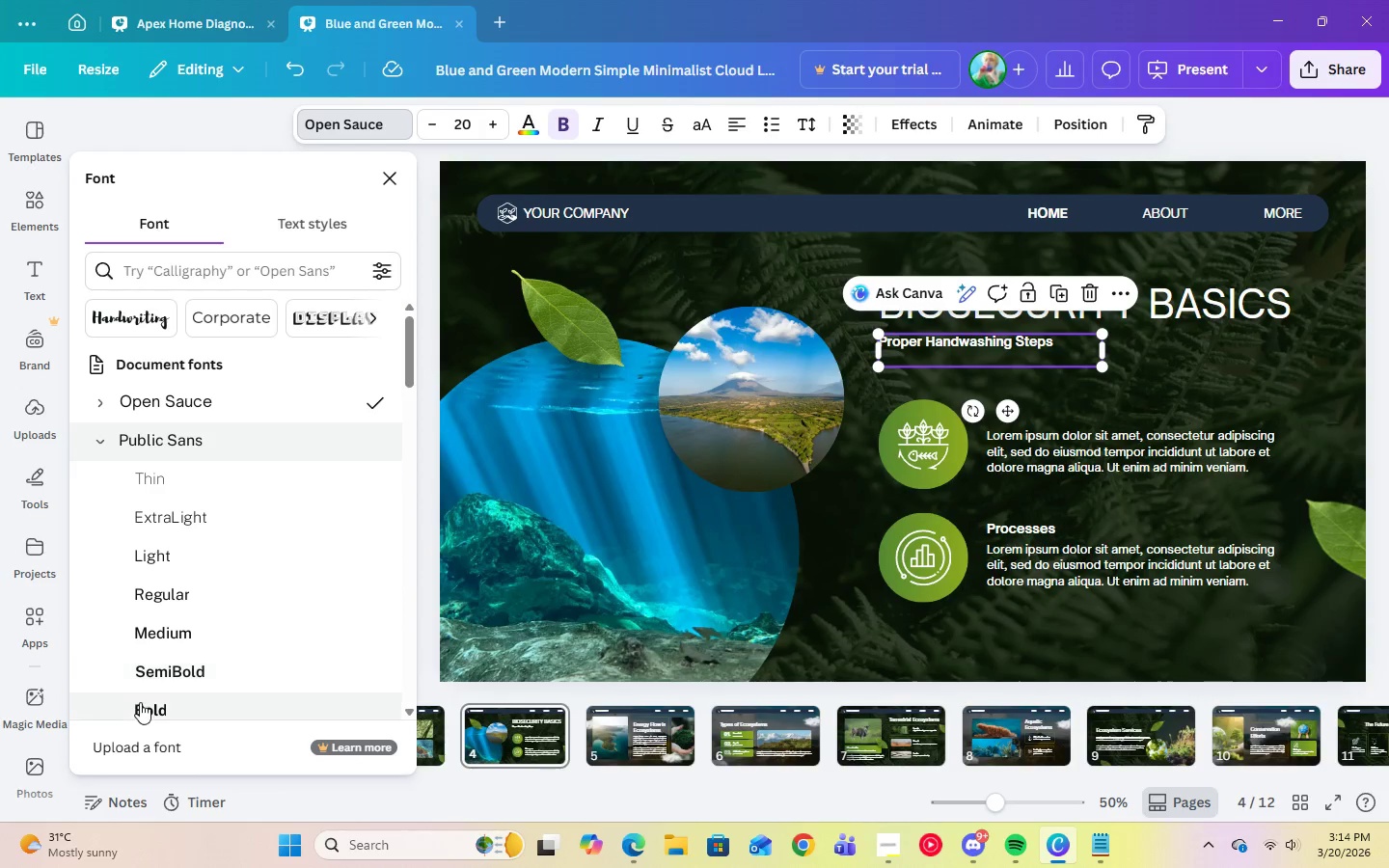 
left_click([140, 703])
 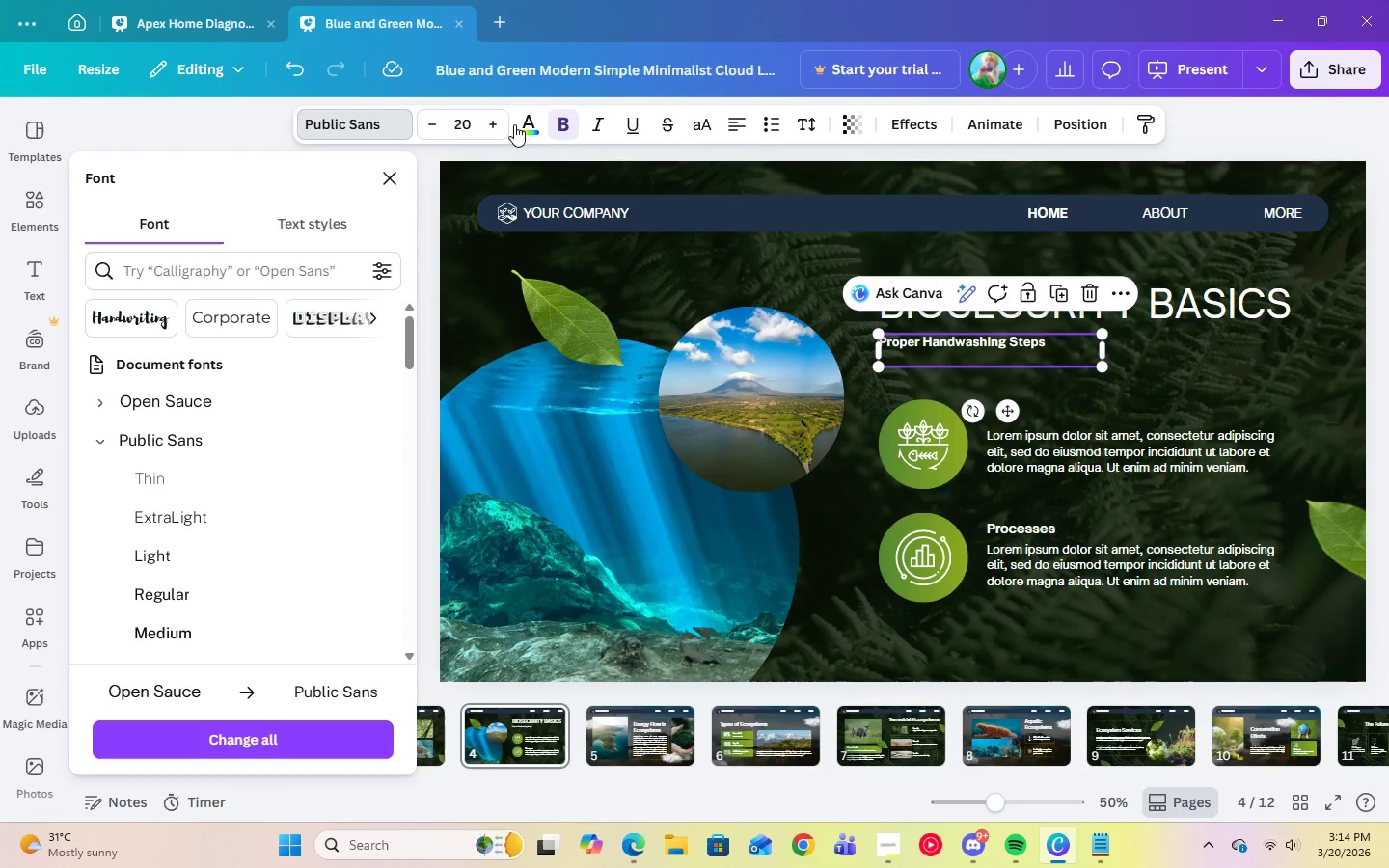 
left_click([473, 116])
 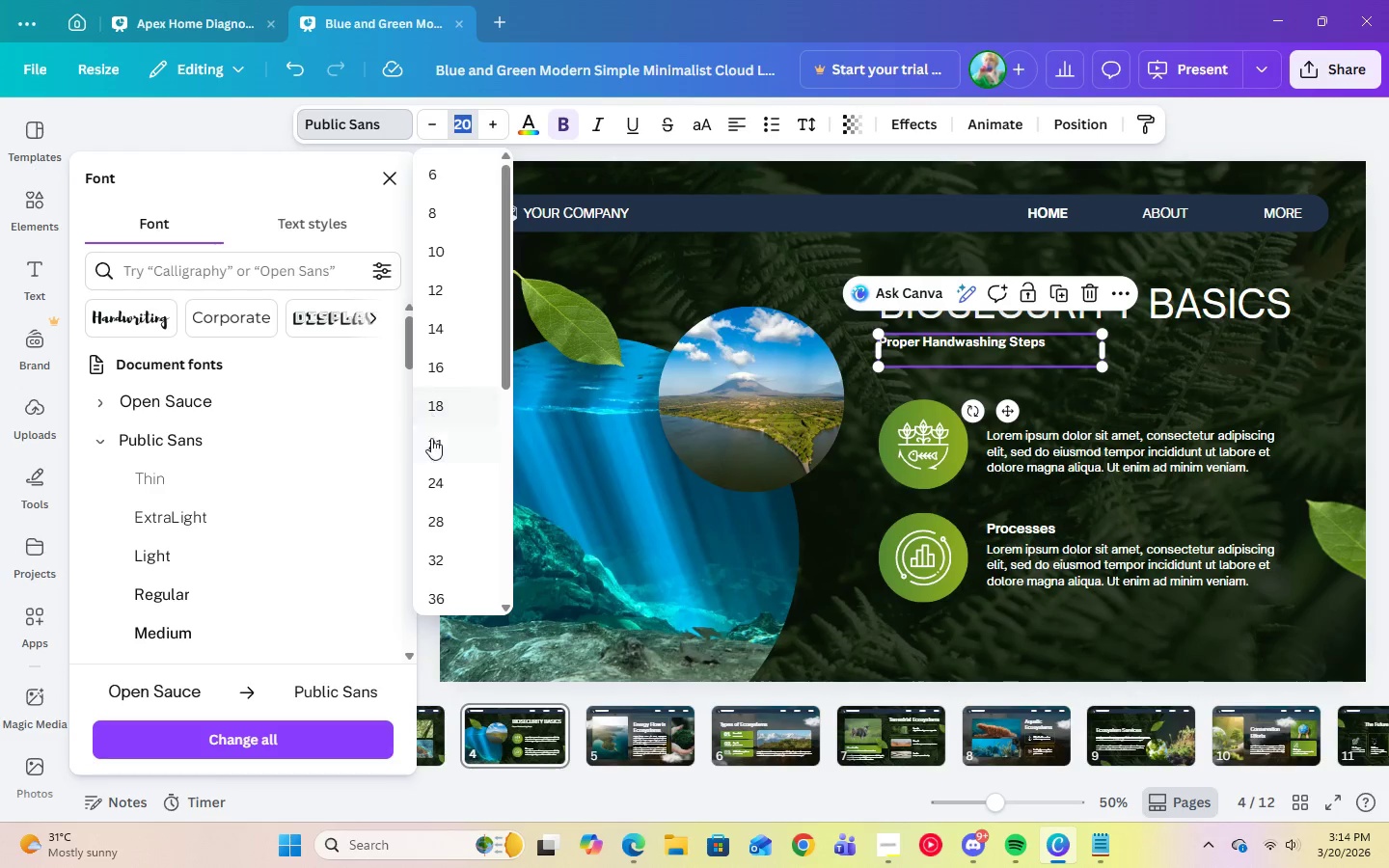 
left_click([433, 454])
 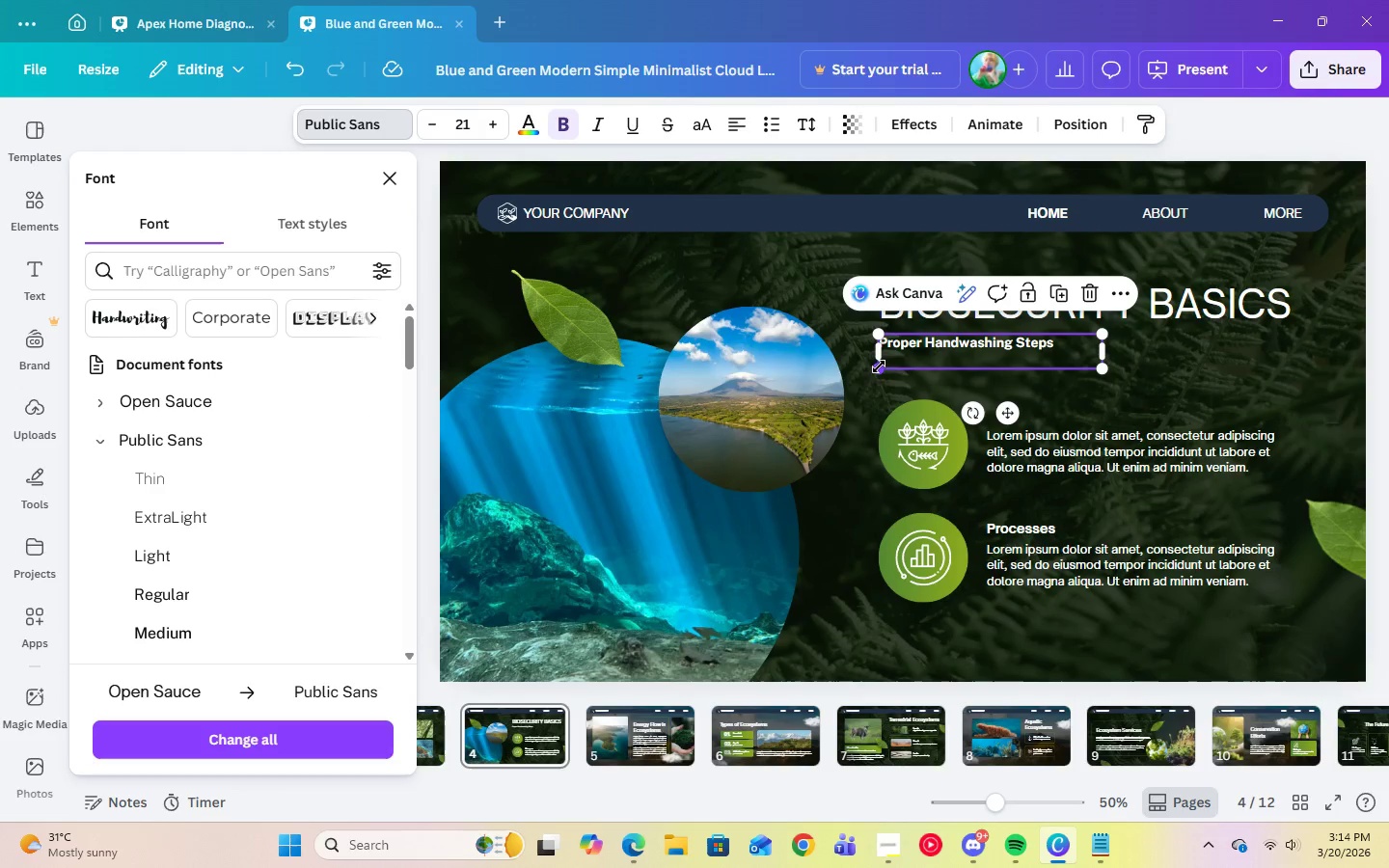 
left_click([908, 359])
 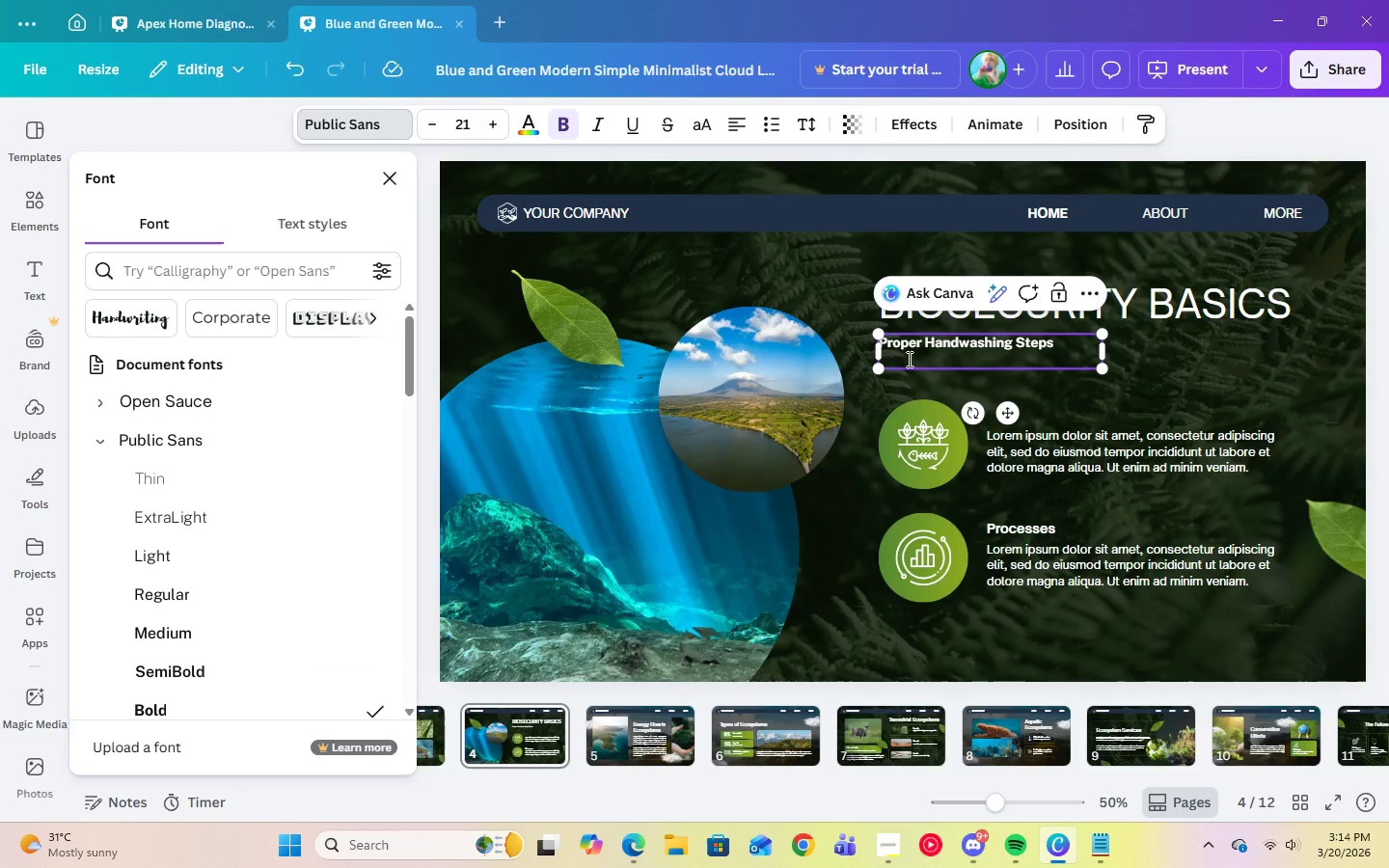 
key(Backspace)
 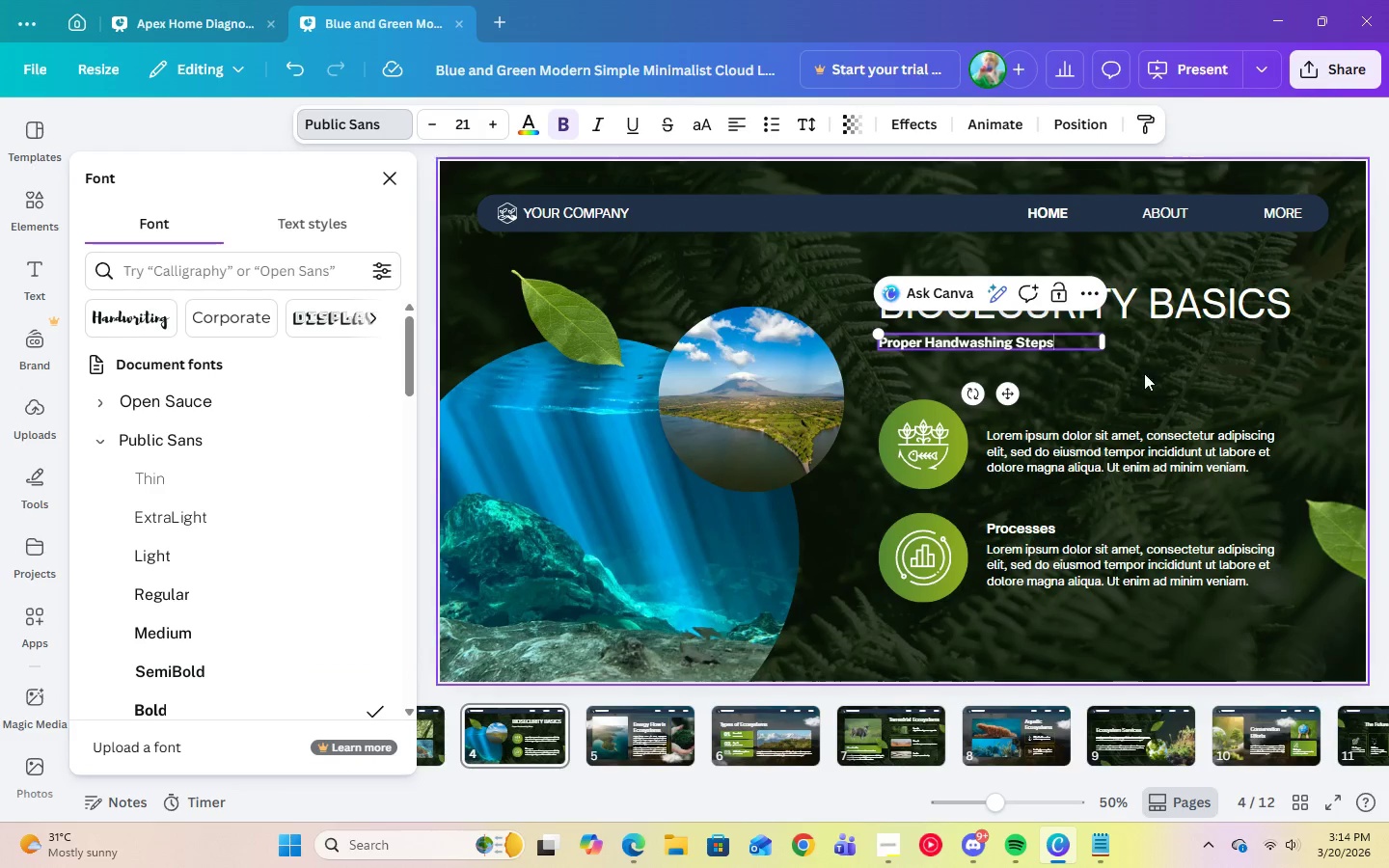 
left_click([1170, 381])
 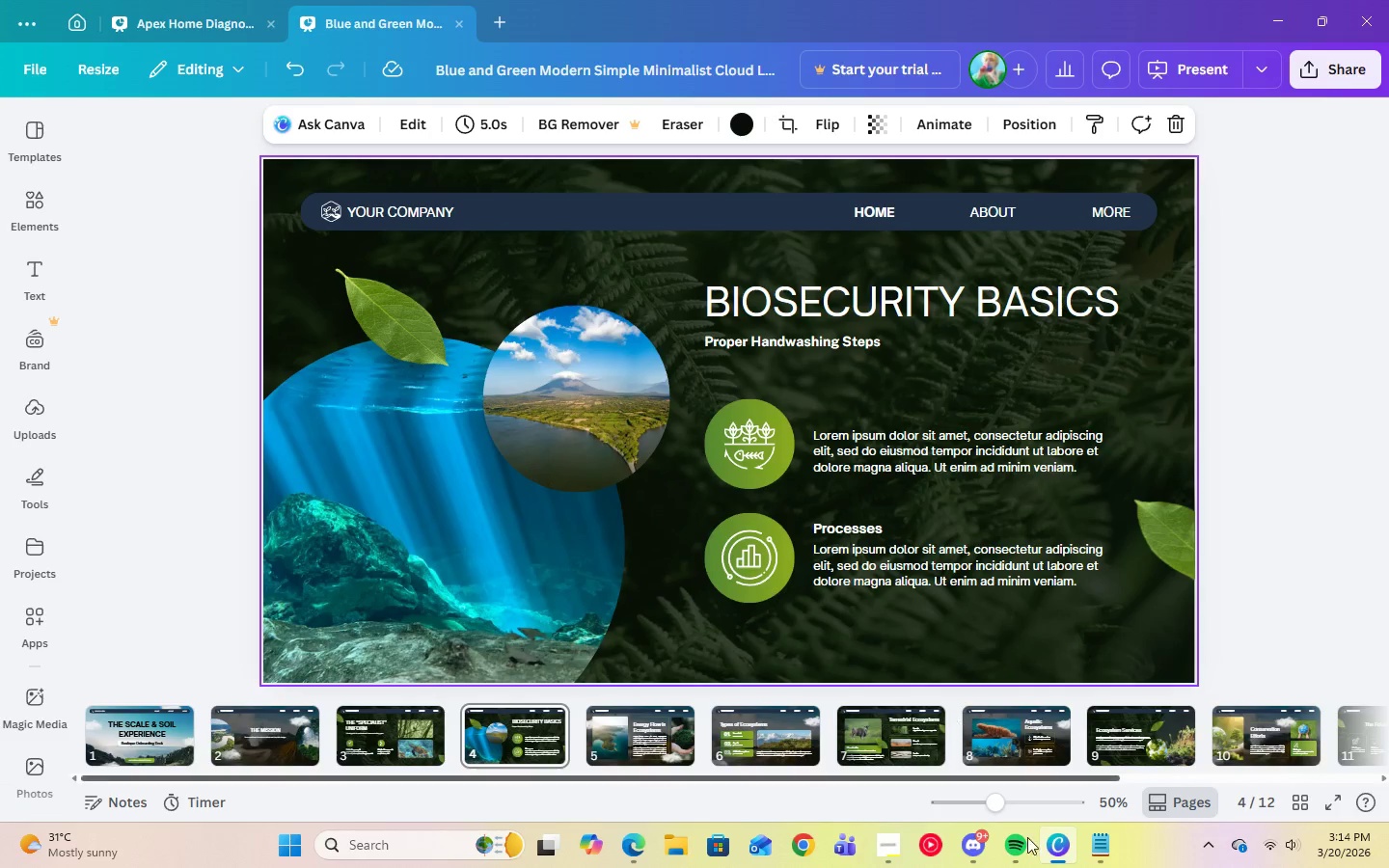 
left_click([1103, 842])
 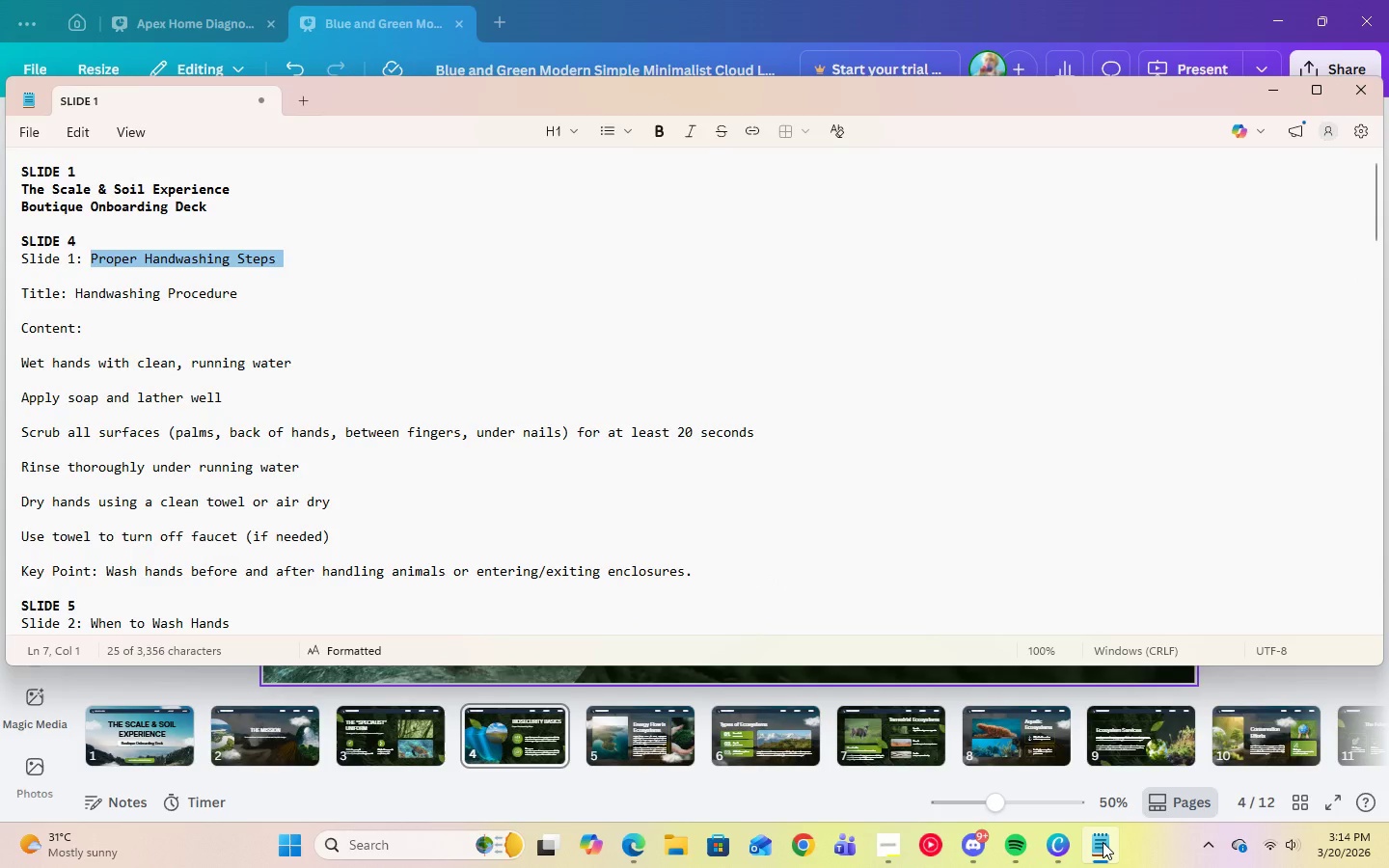 
wait(8.89)
 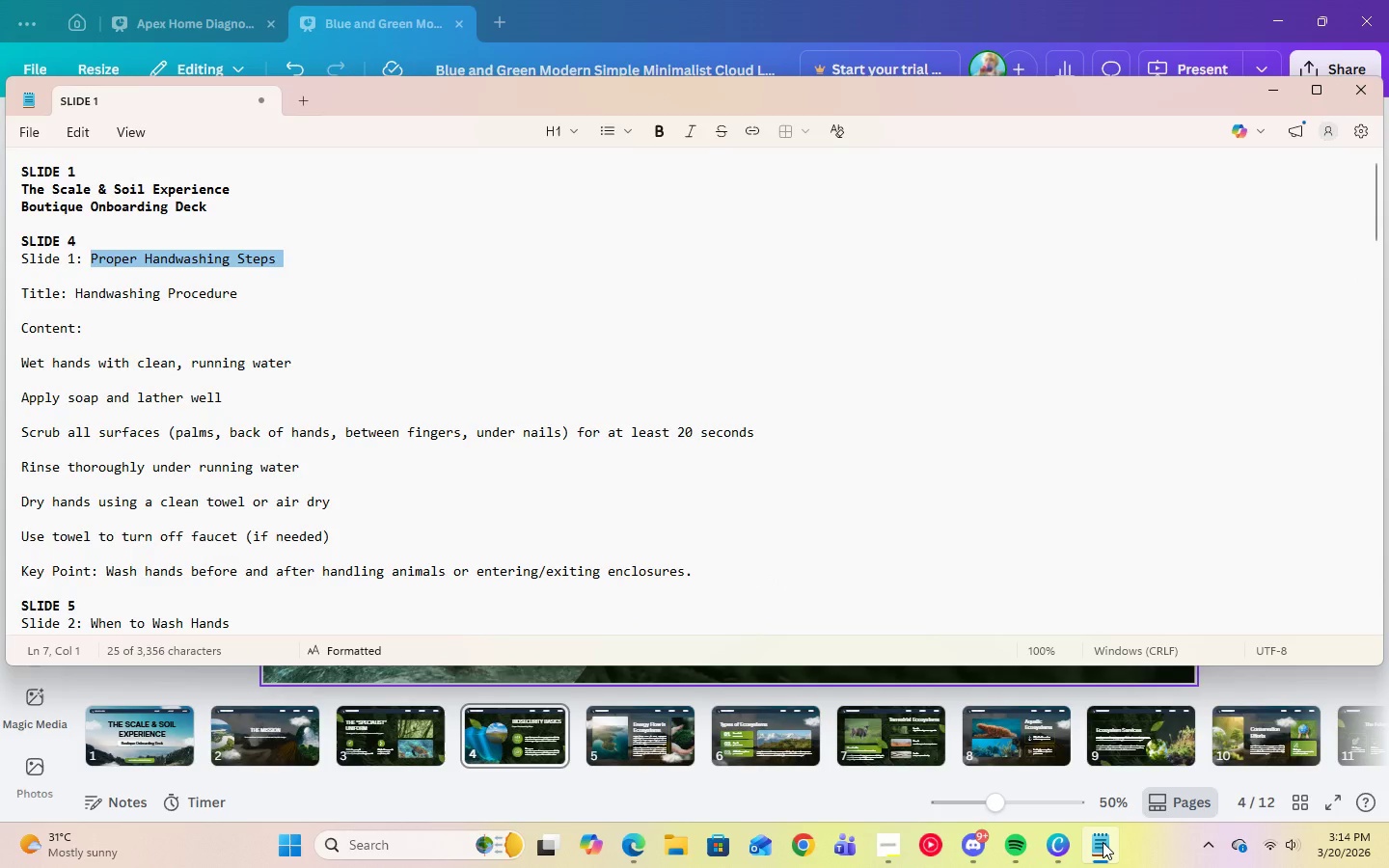 
left_click([1103, 842])
 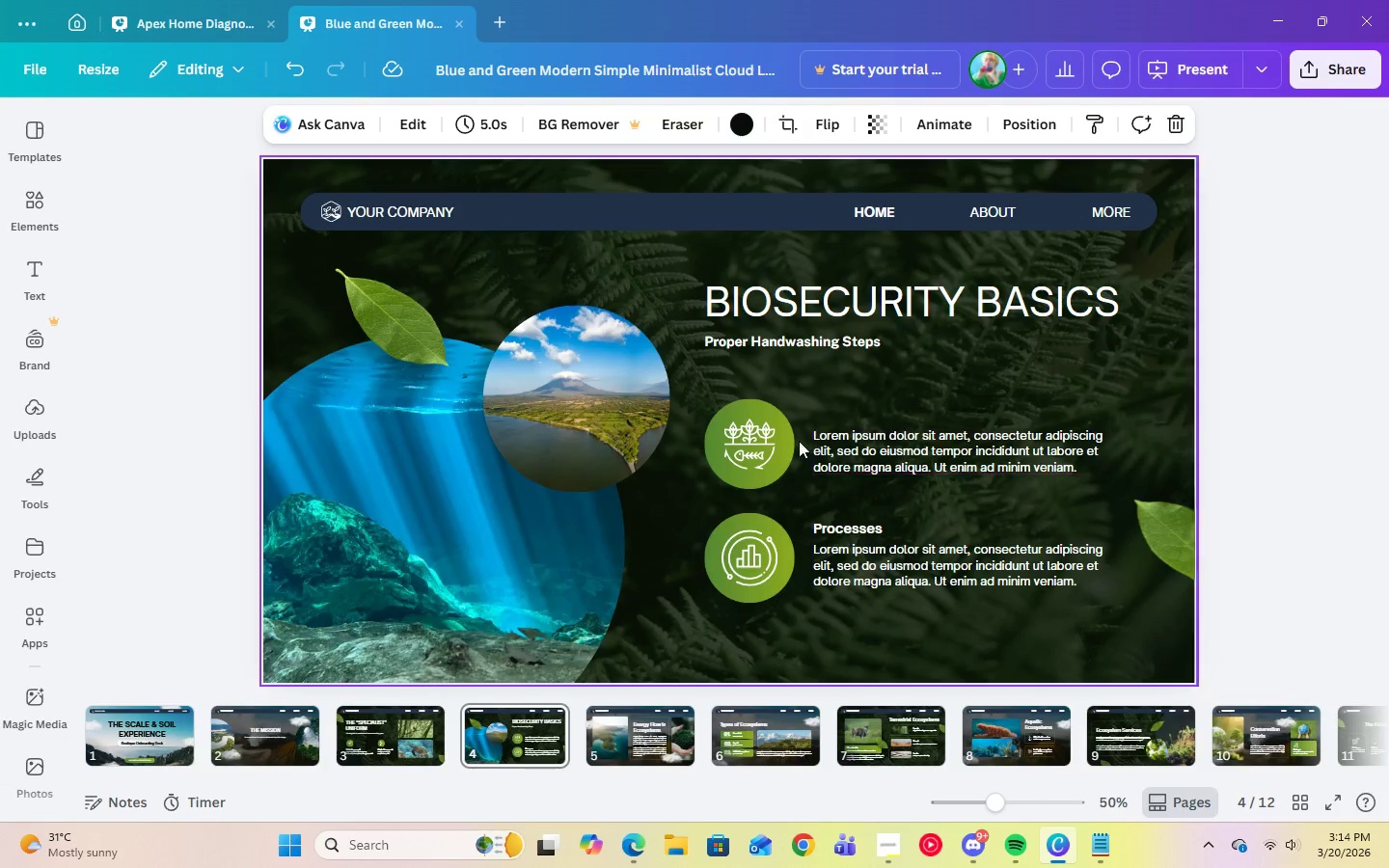 
left_click([767, 445])
 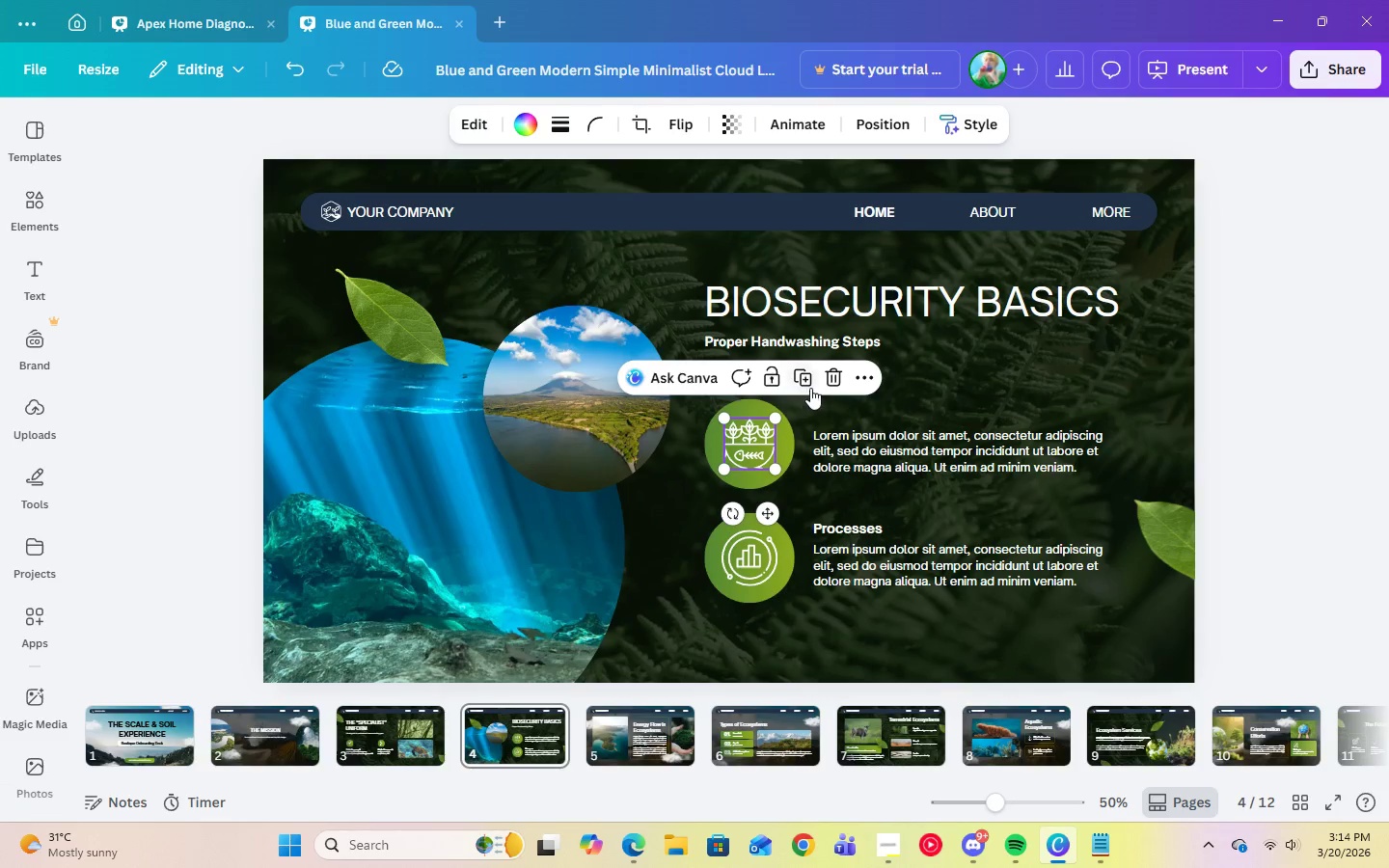 
left_click([829, 381])
 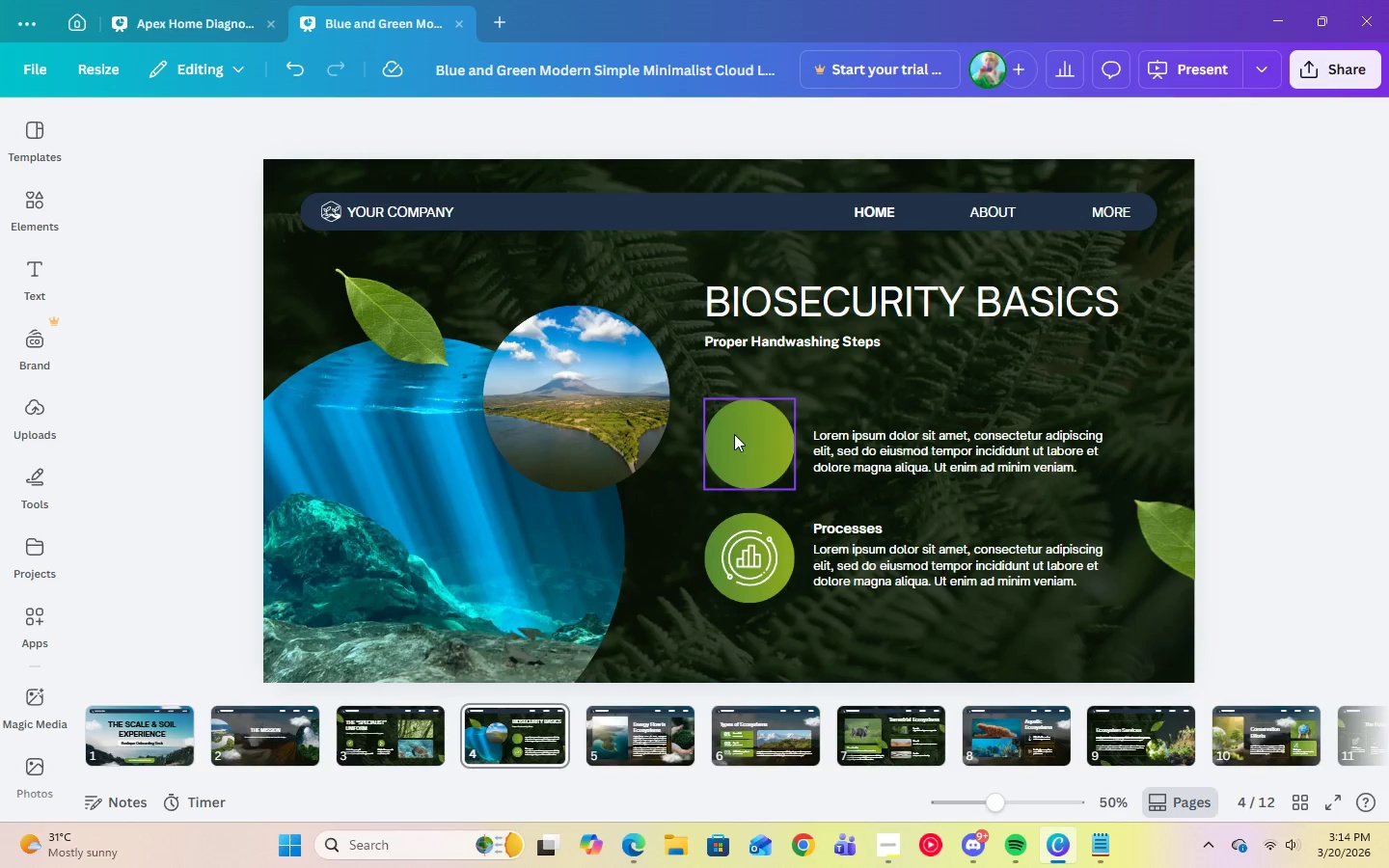 
left_click([734, 434])
 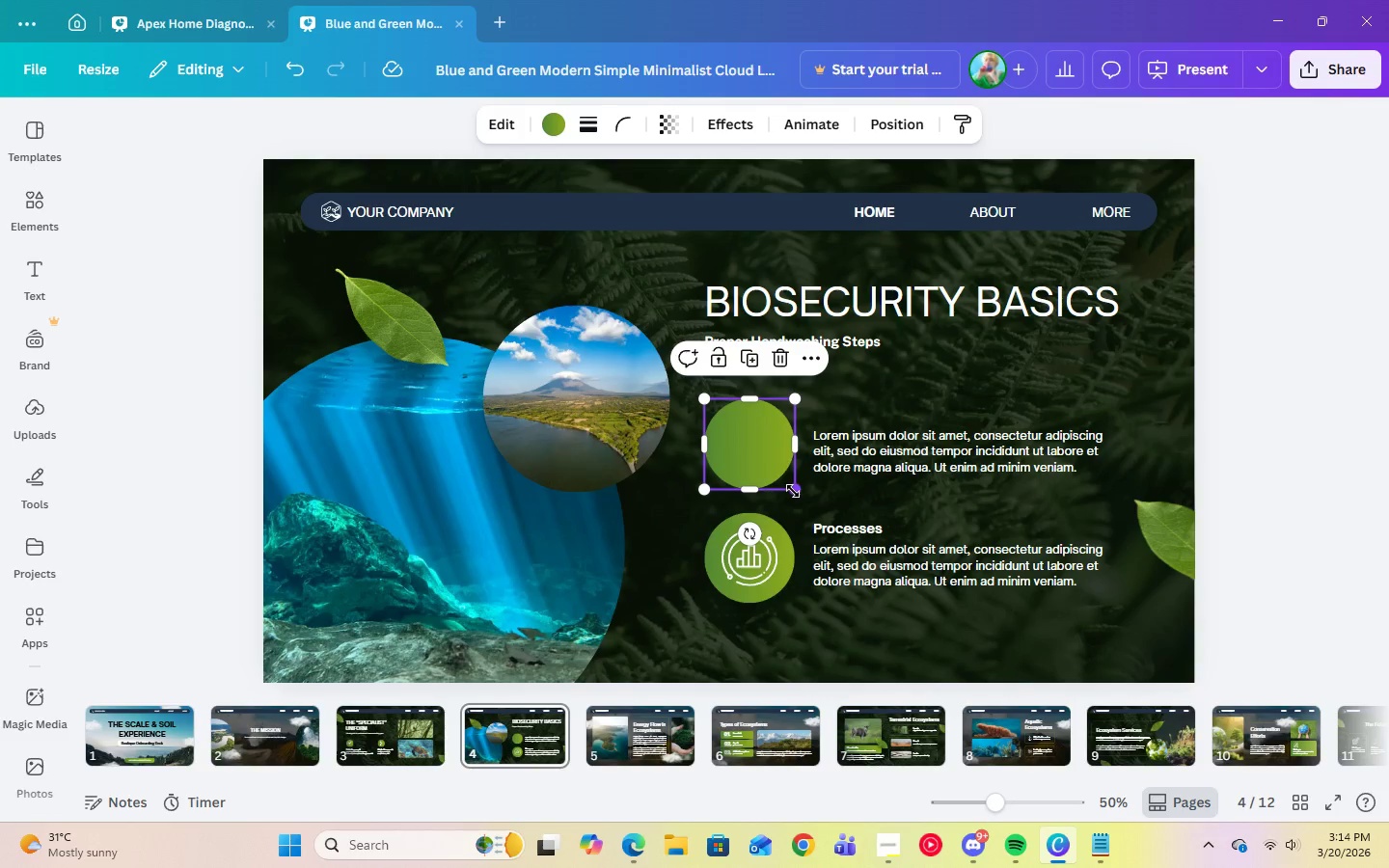 
left_click_drag(start_coordinate=[740, 429], to_coordinate=[734, 393])
 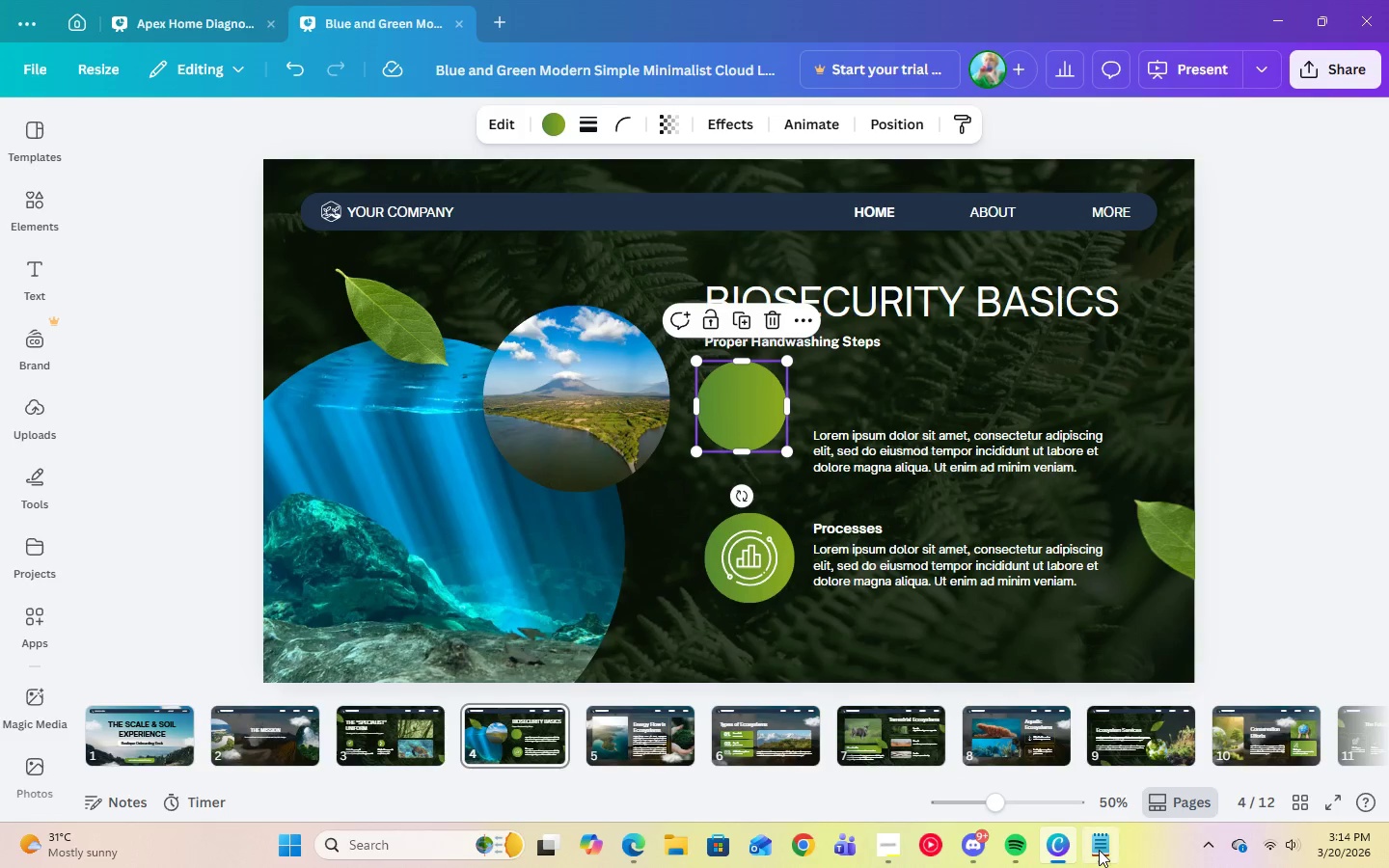 
left_click([1099, 851])
 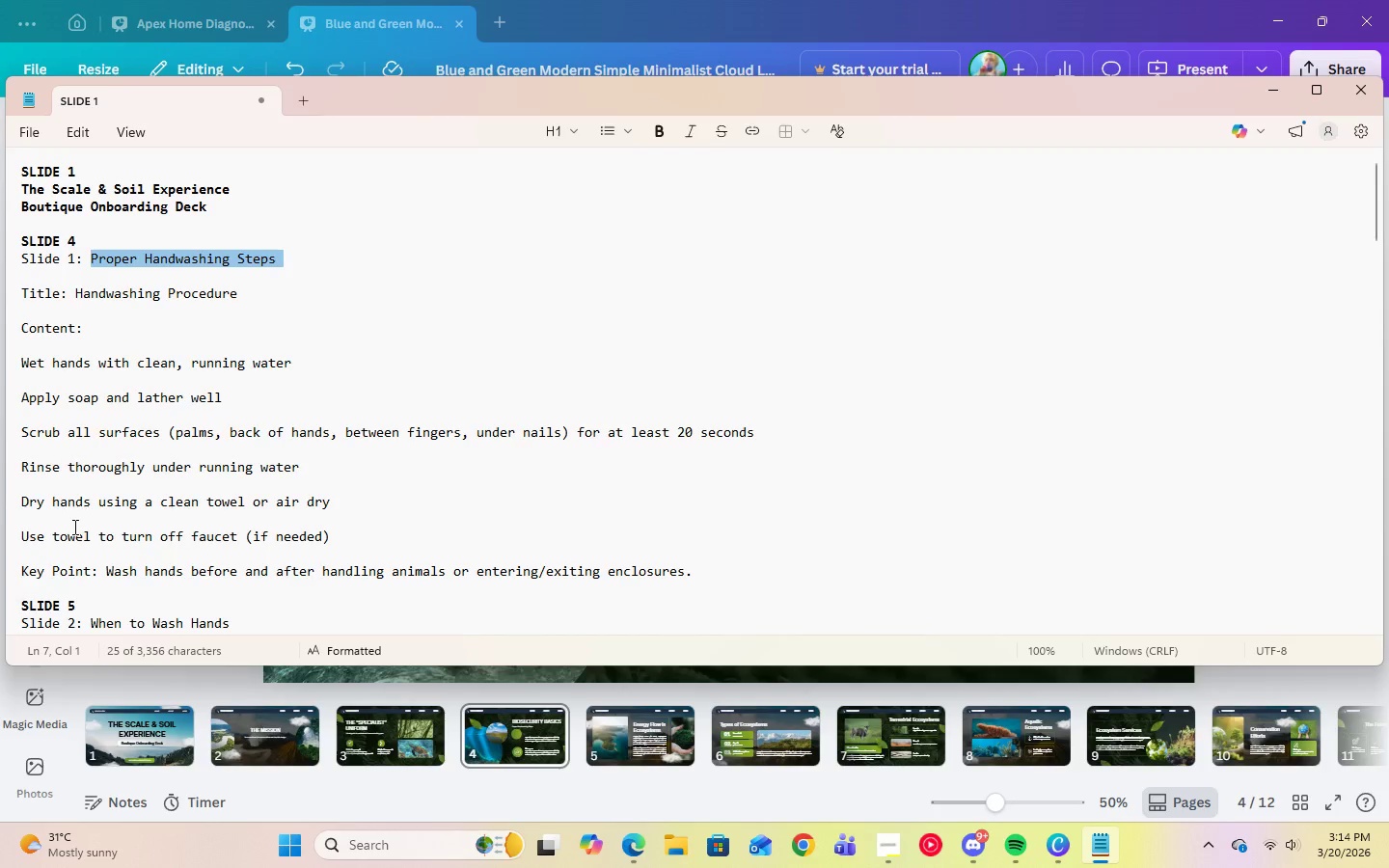 
wait(5.59)
 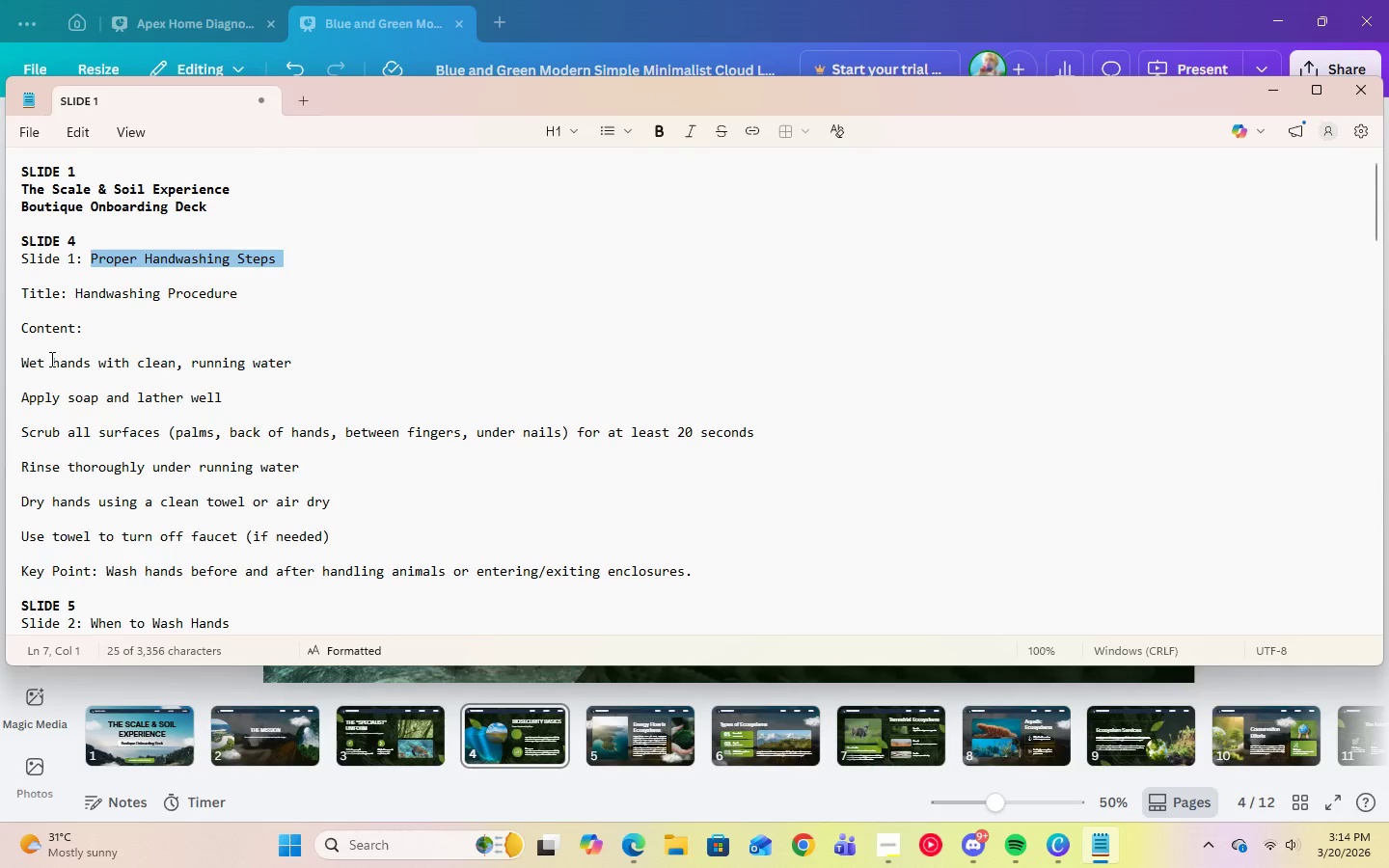 
left_click([1266, 102])
 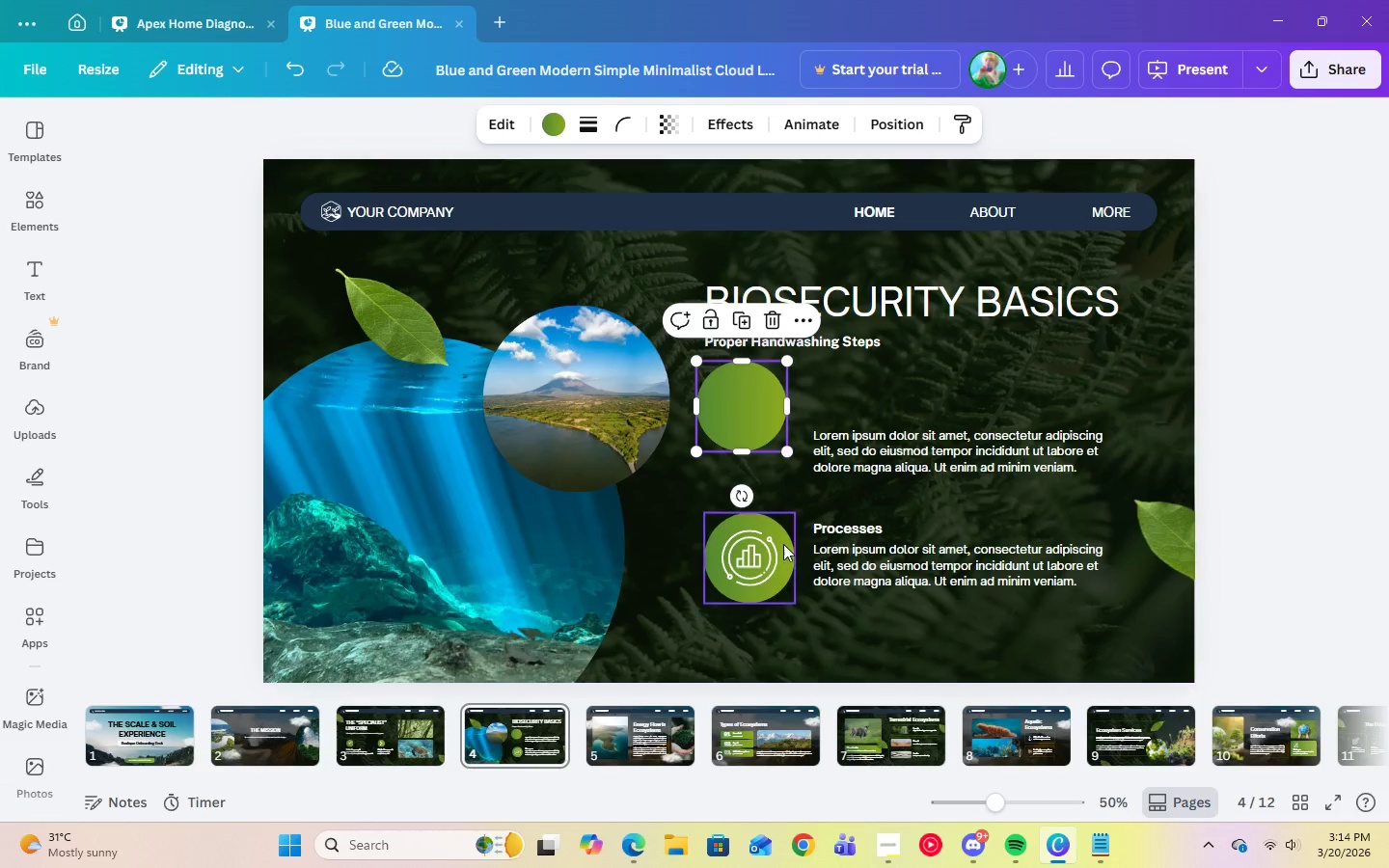 
left_click([750, 557])
 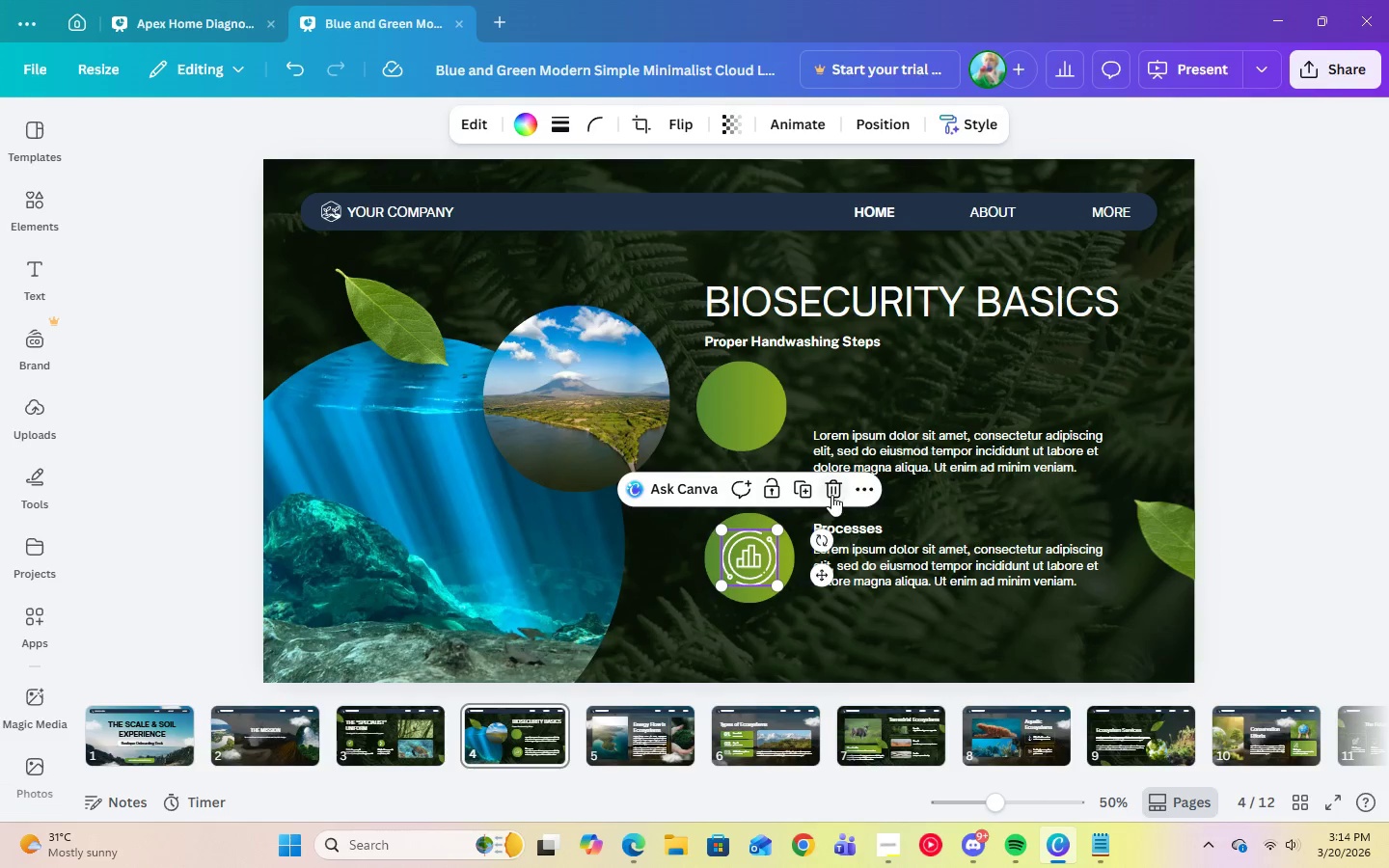 
left_click([831, 495])
 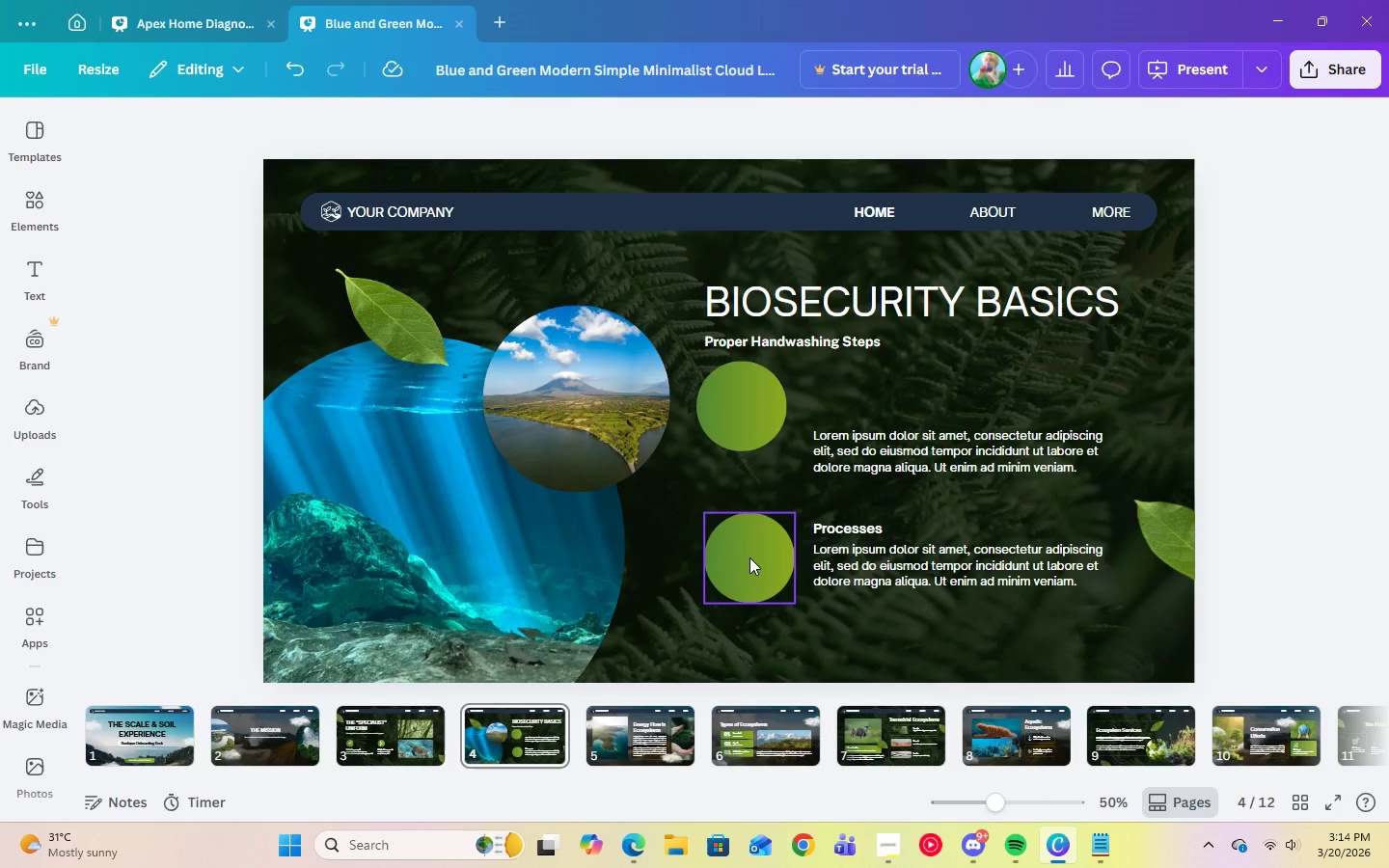 
left_click([749, 557])
 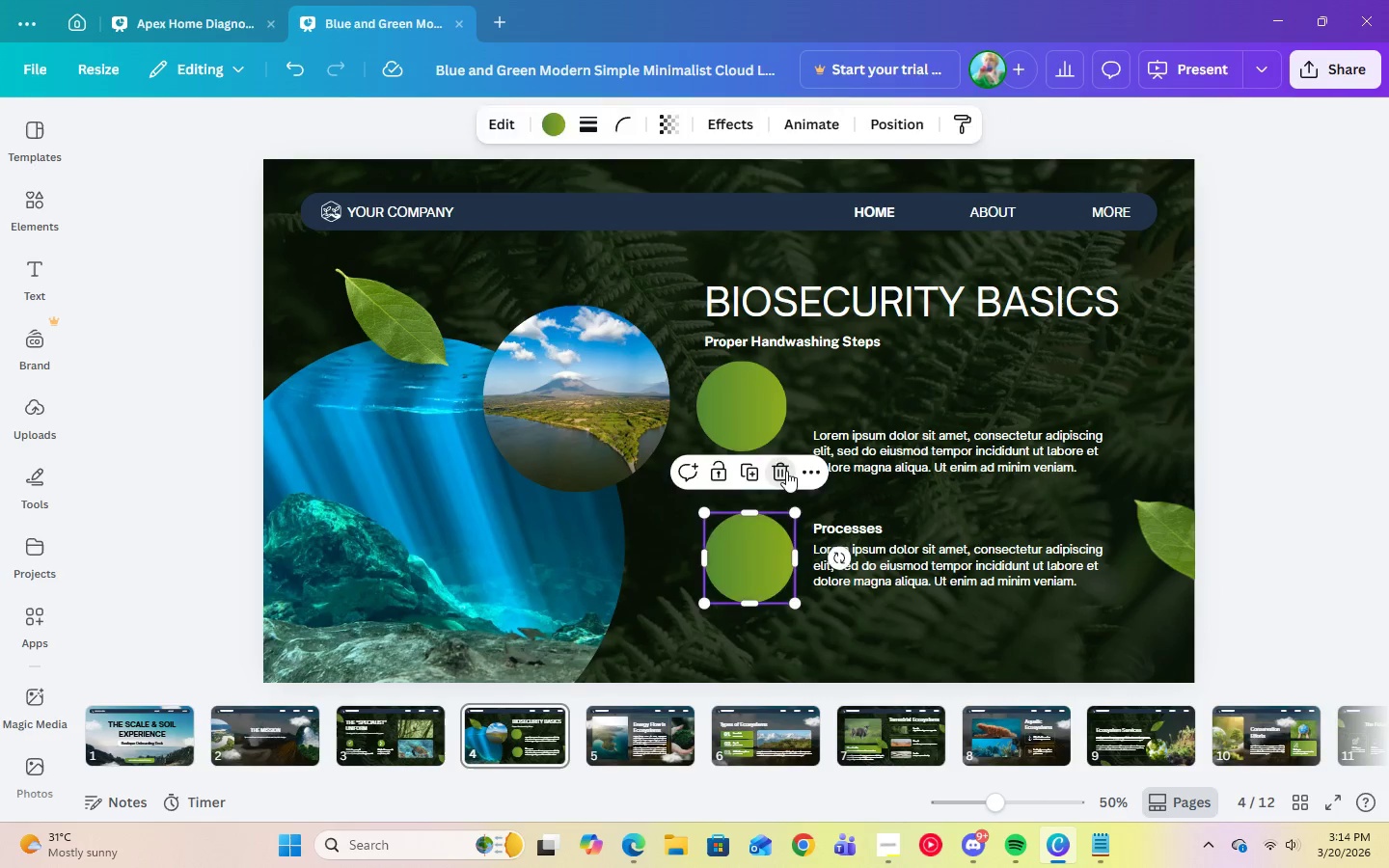 
double_click([730, 400])
 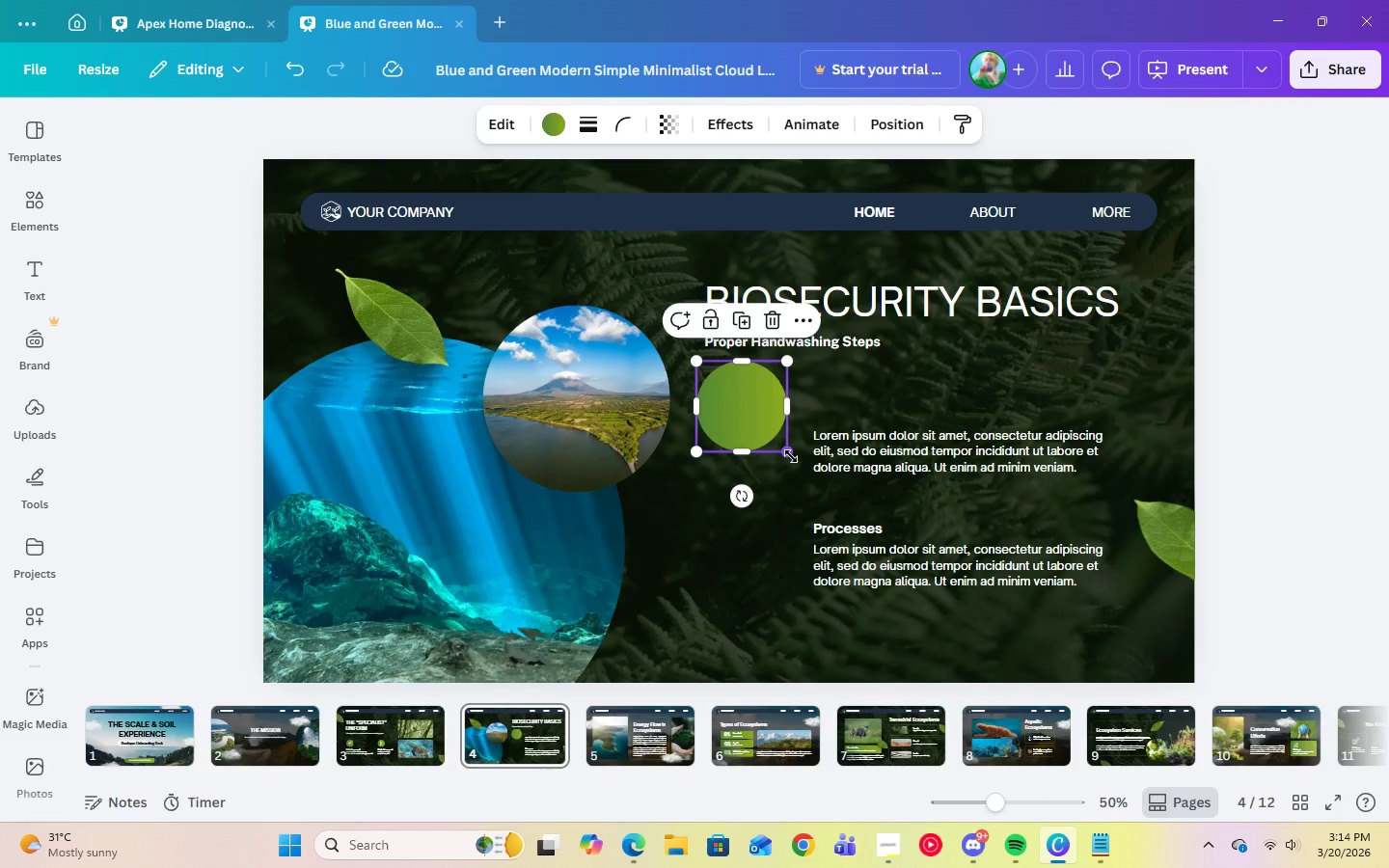 
left_click_drag(start_coordinate=[790, 453], to_coordinate=[756, 413])
 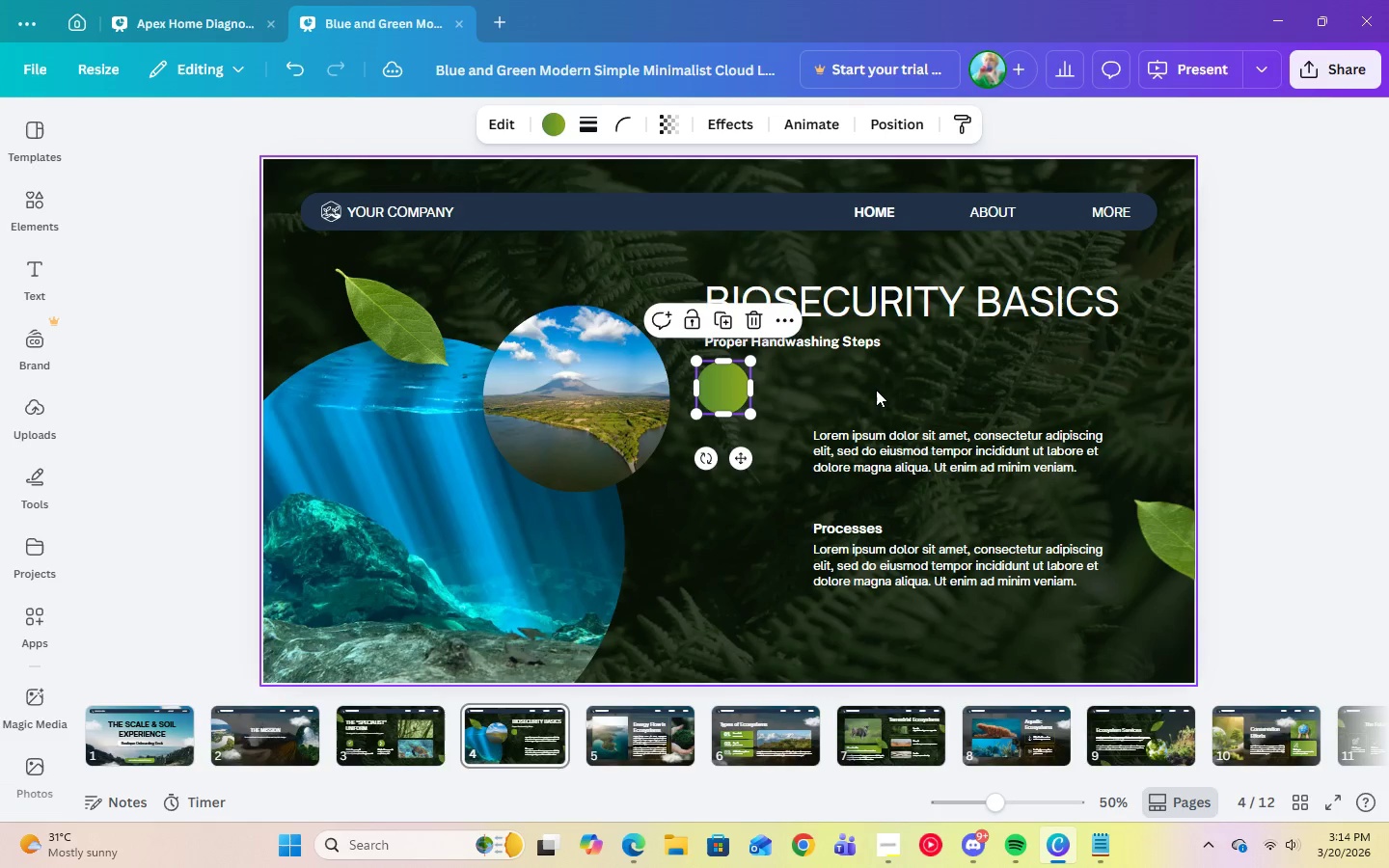 
left_click([877, 390])
 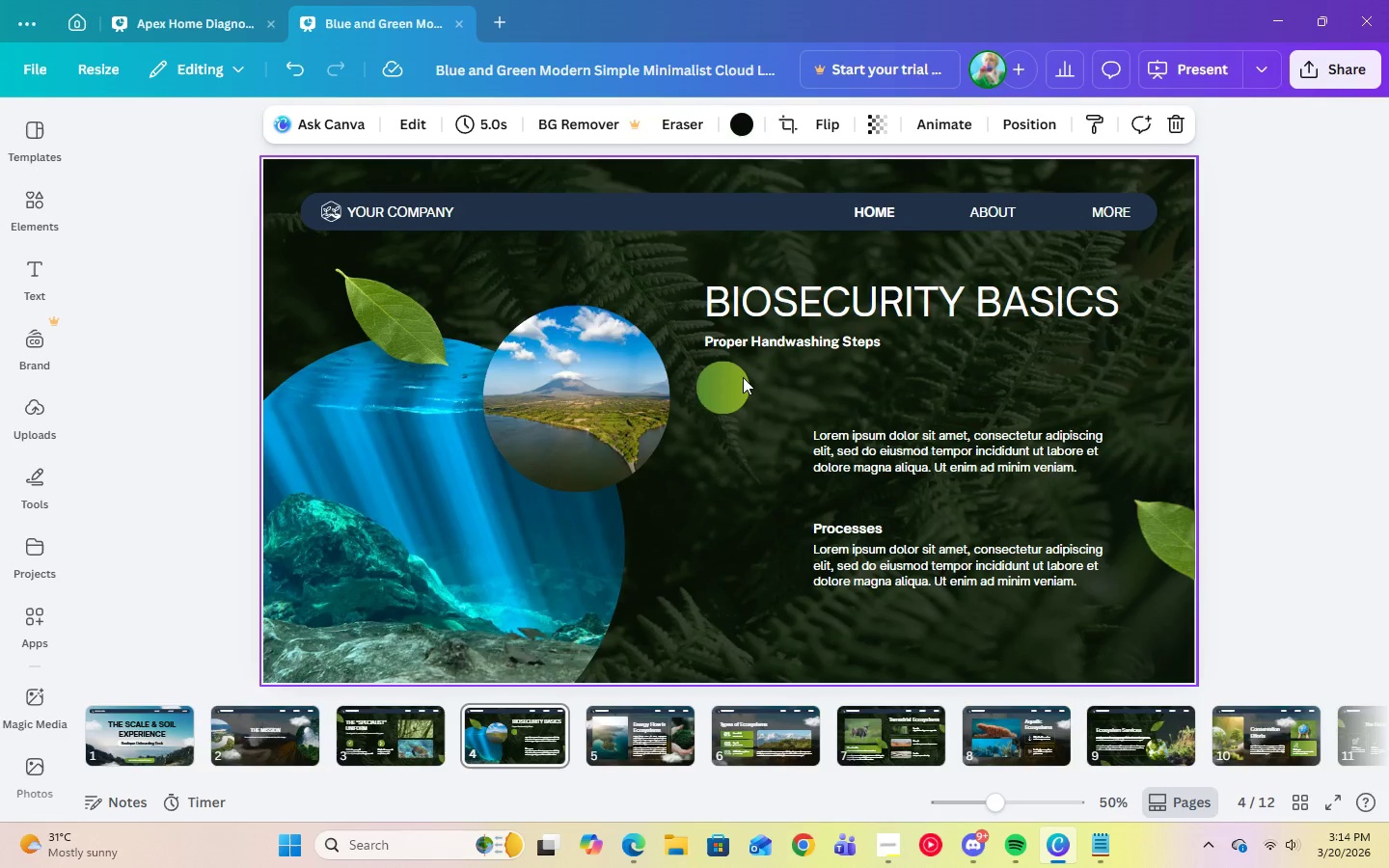 
left_click([722, 384])
 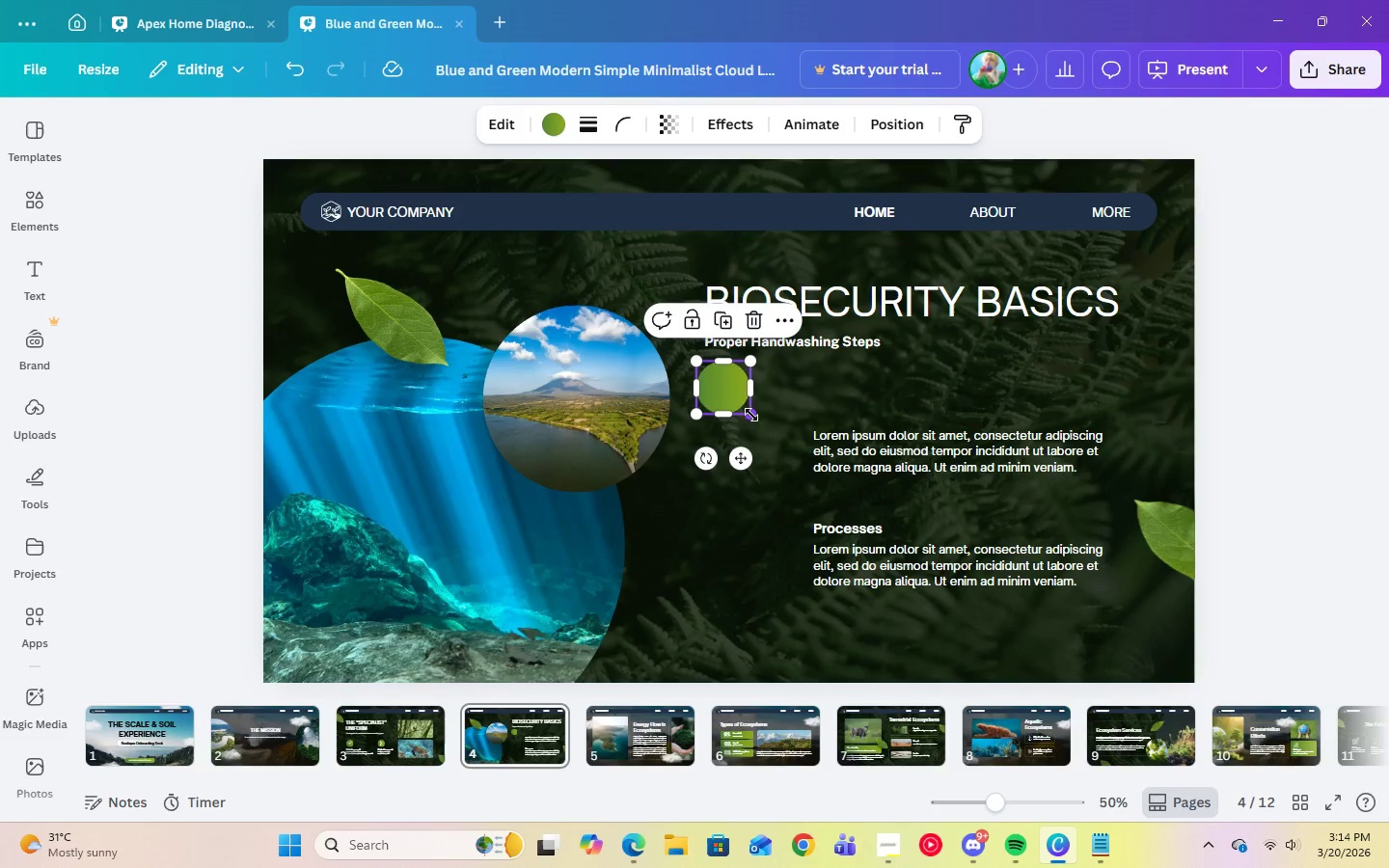 
left_click([910, 386])
 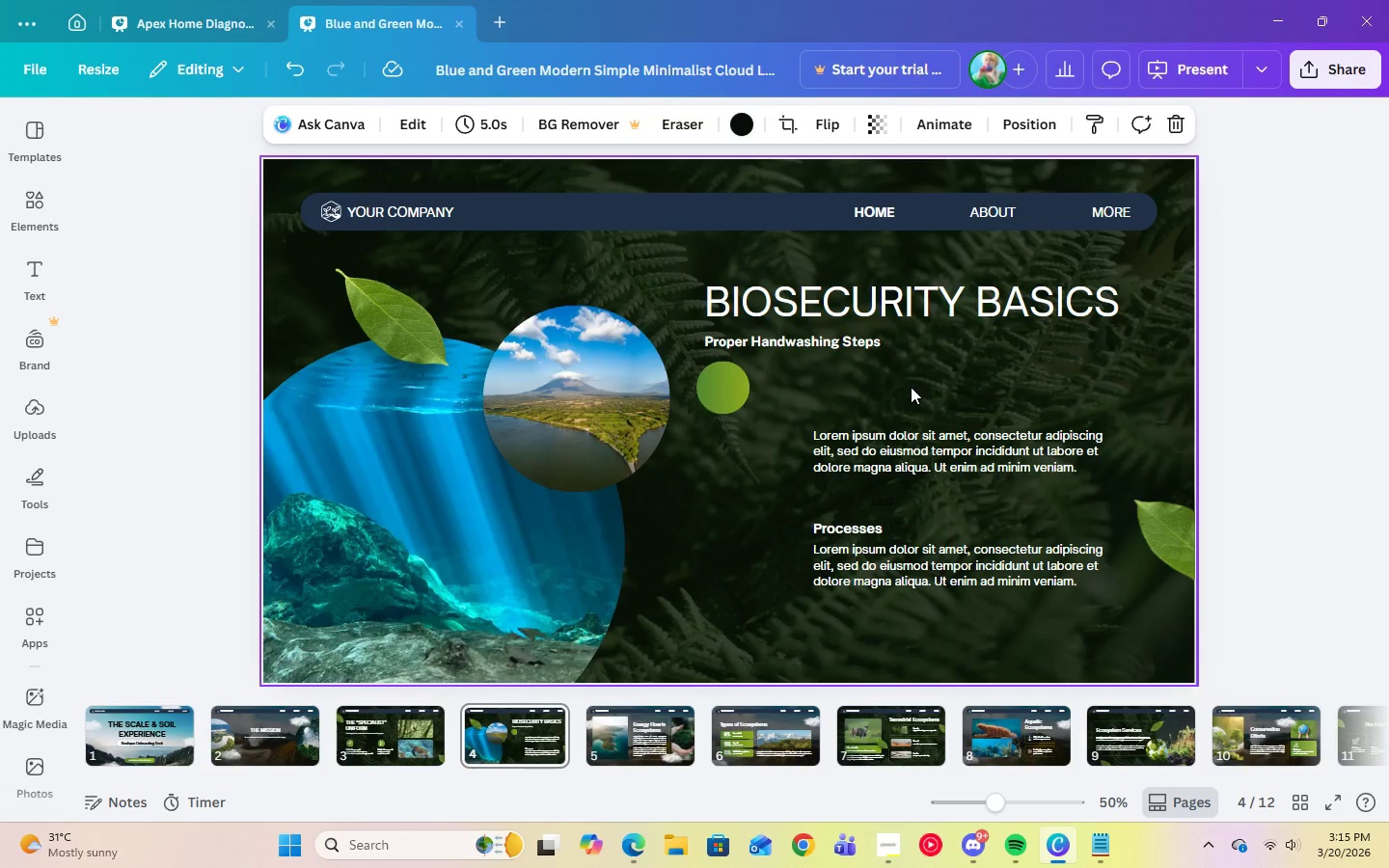 
left_click([916, 439])
 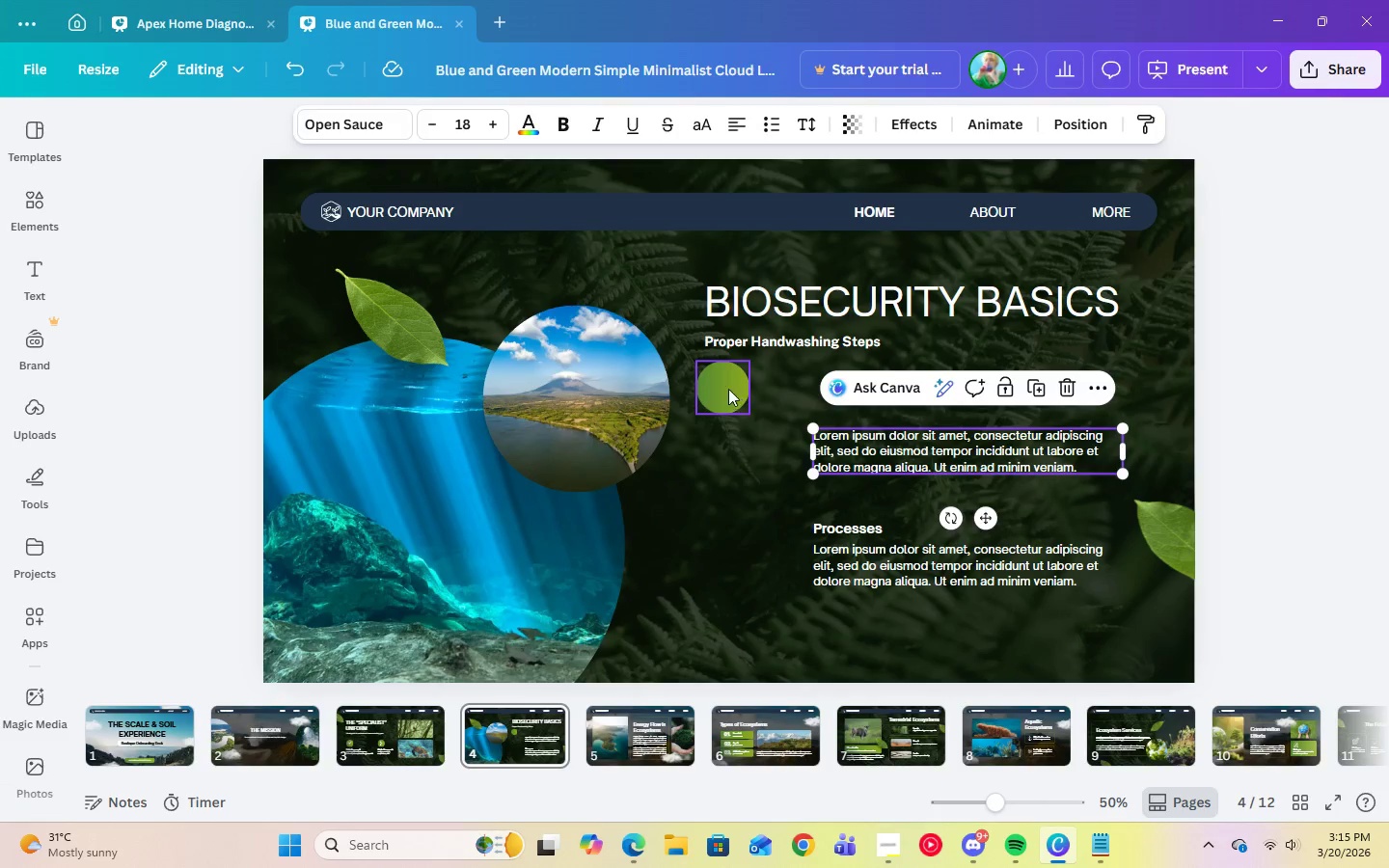 
left_click([728, 389])
 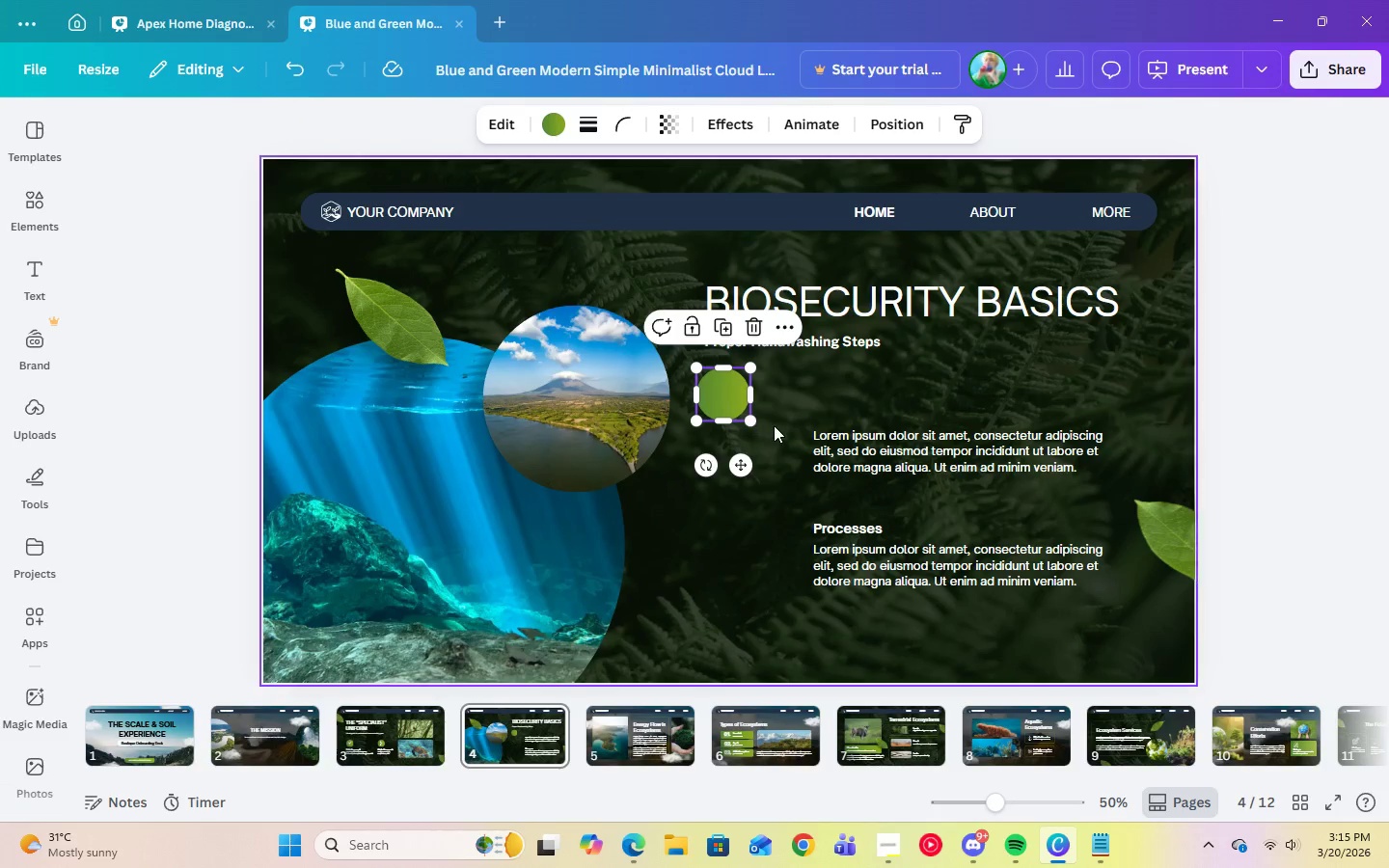 
left_click_drag(start_coordinate=[753, 423], to_coordinate=[759, 427])
 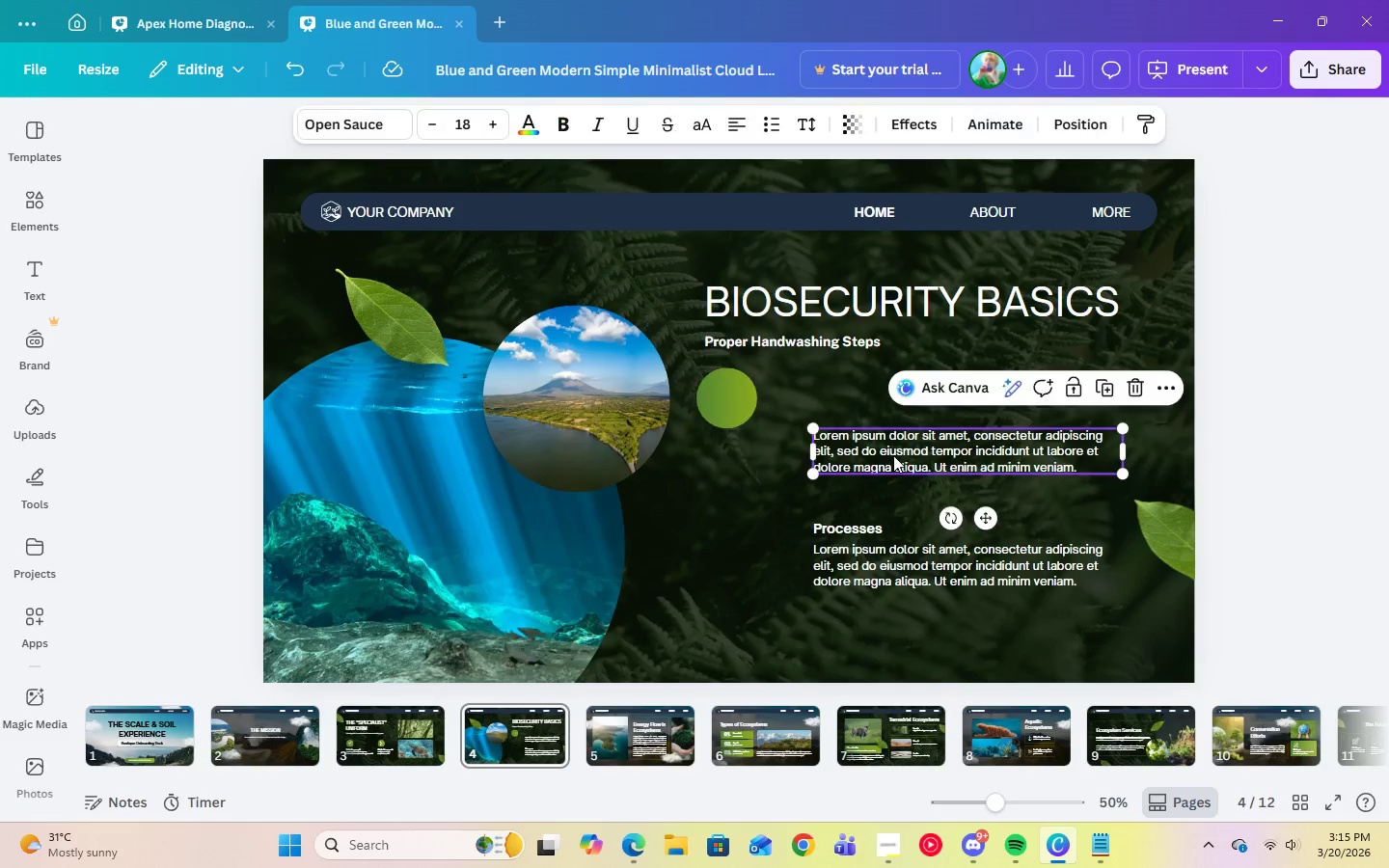 
left_click([893, 455])
 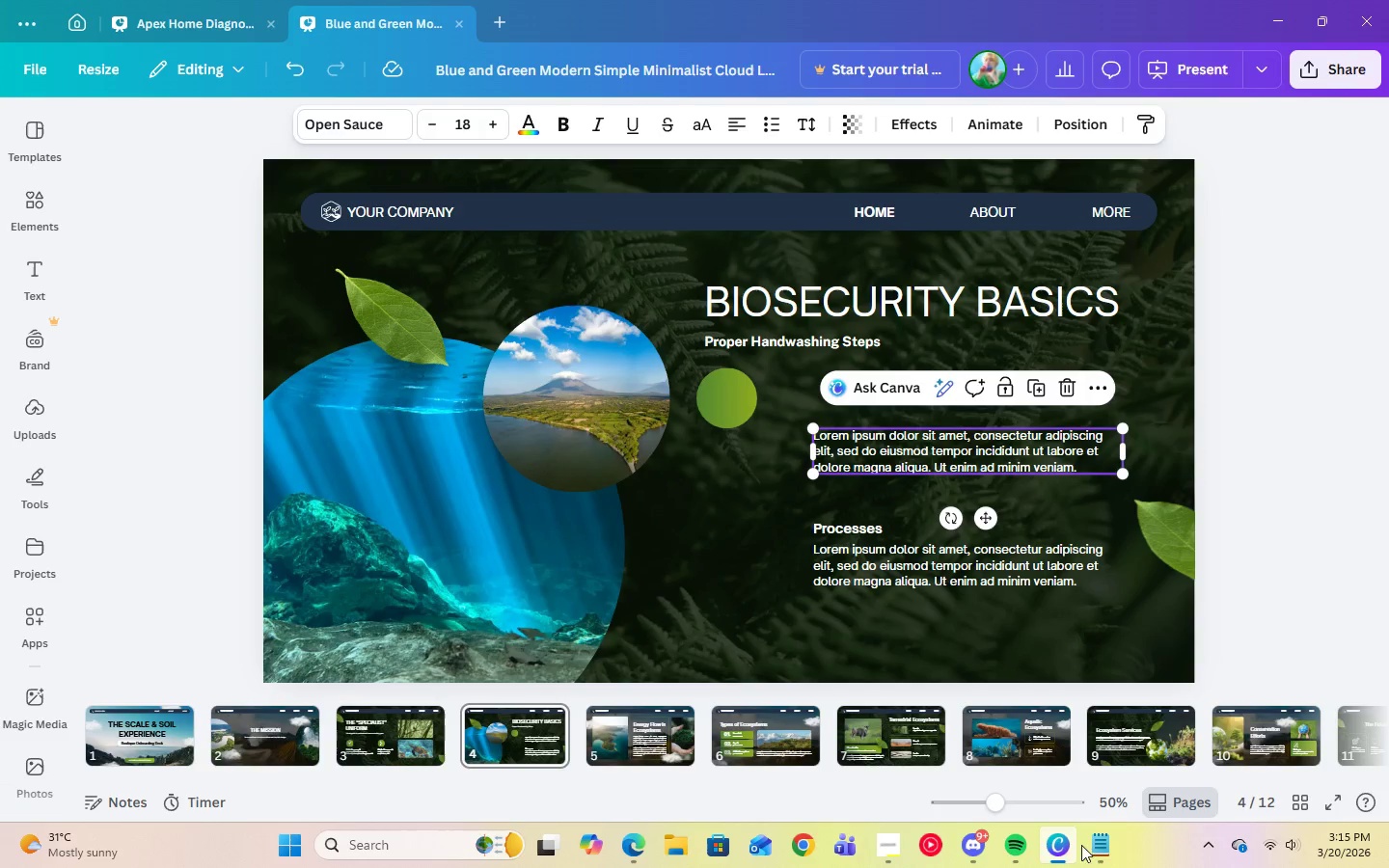 
left_click([1101, 848])
 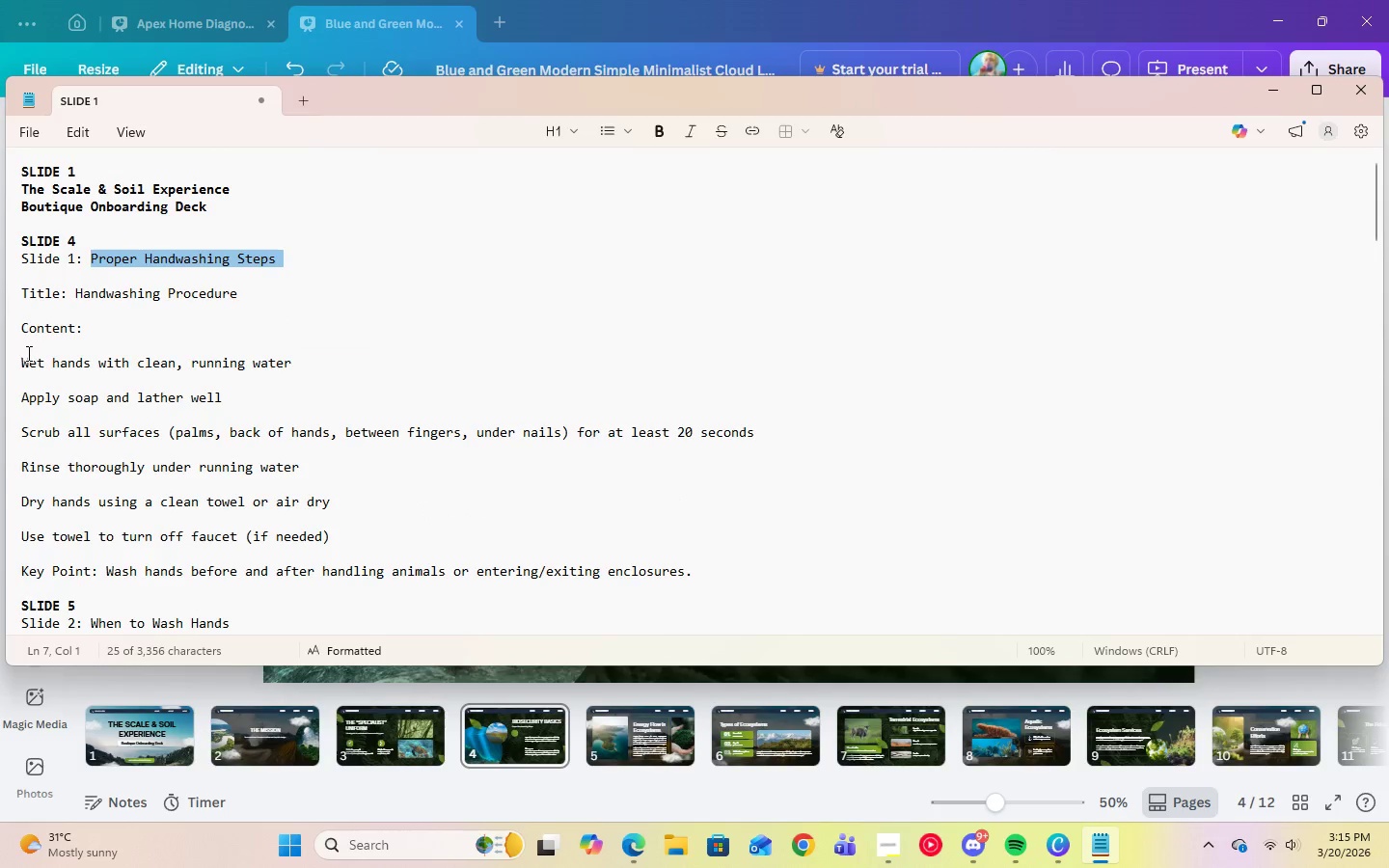 
double_click([26, 363])
 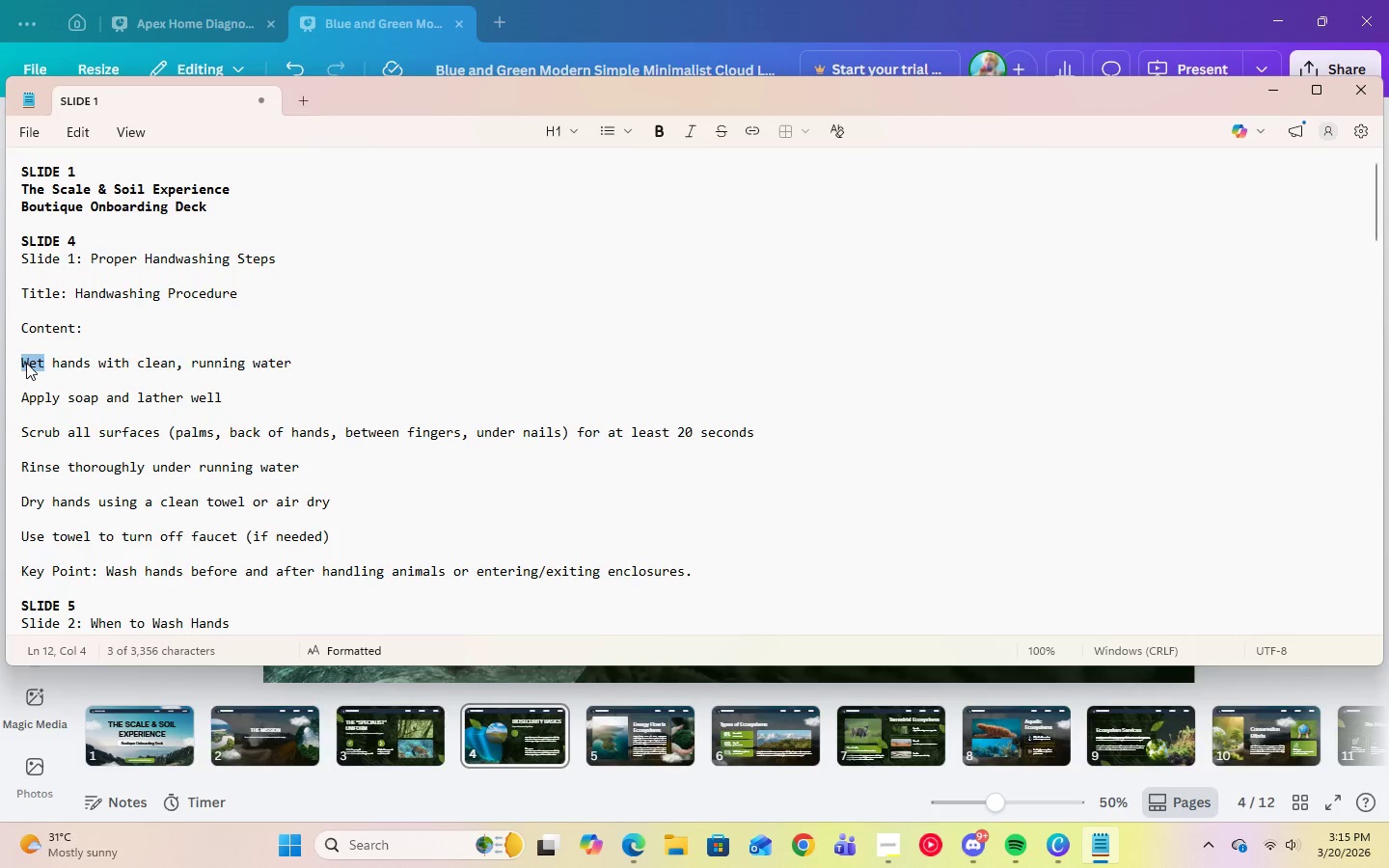 
triple_click([26, 363])
 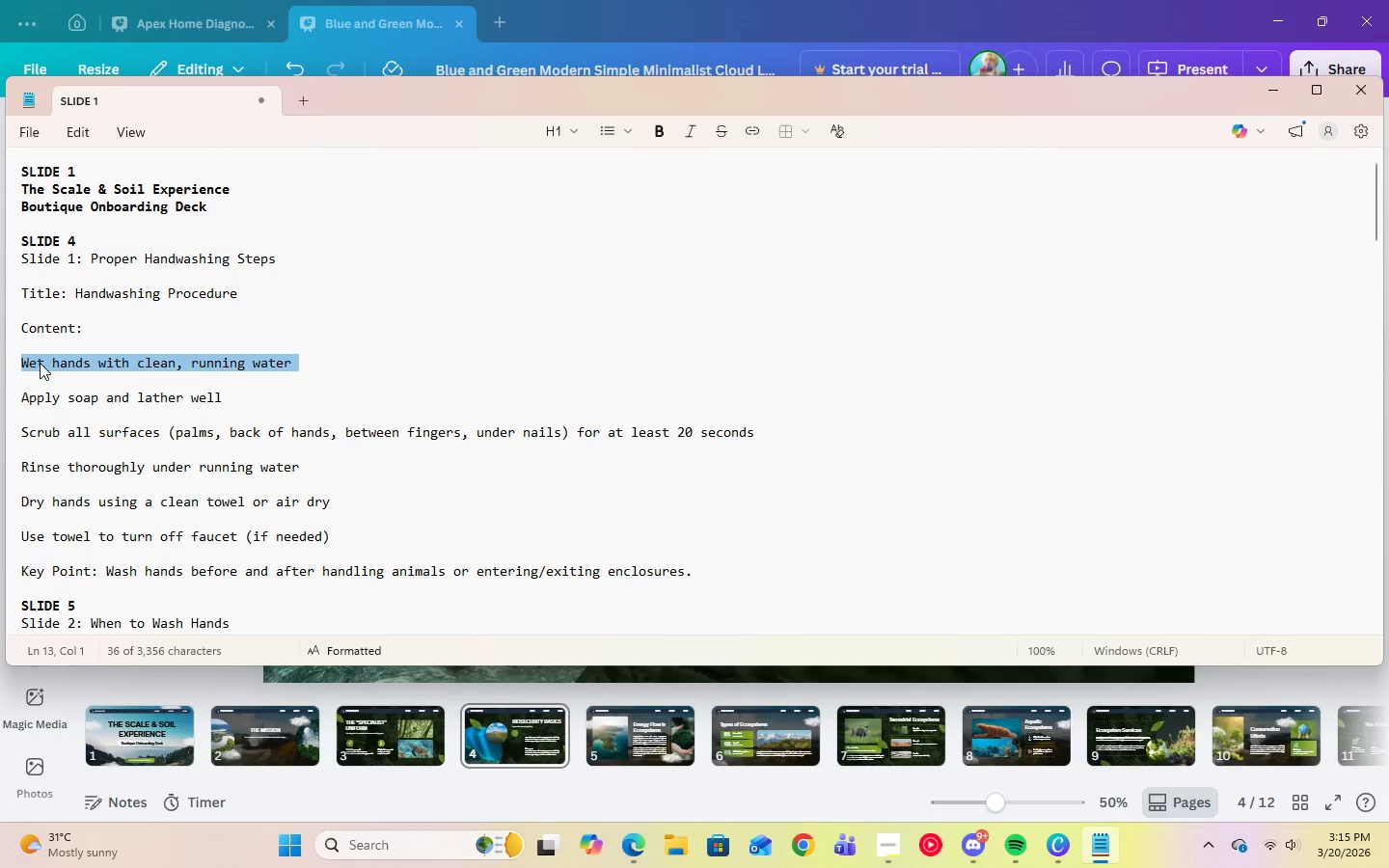 
right_click([40, 363])
 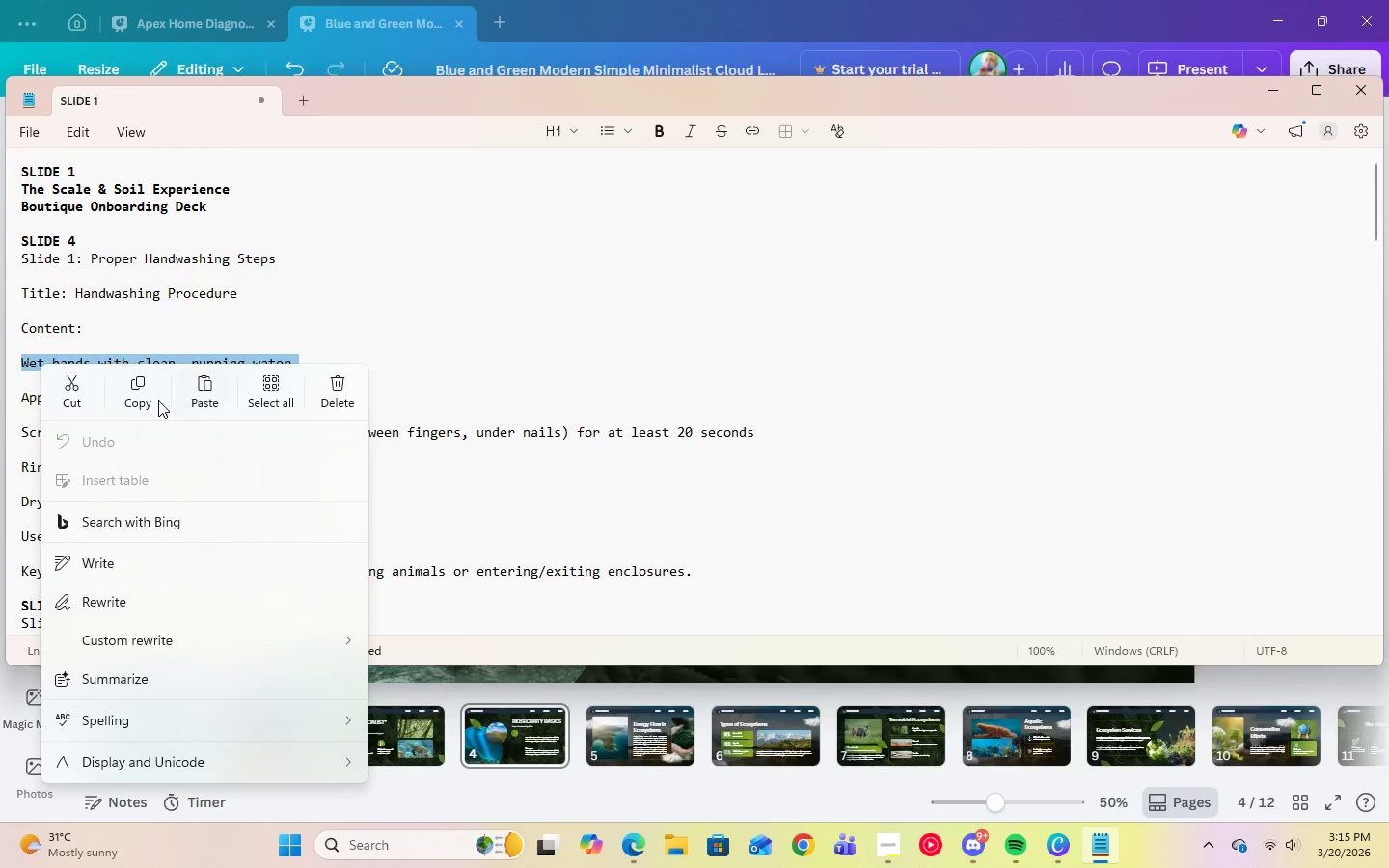 
left_click([143, 395])
 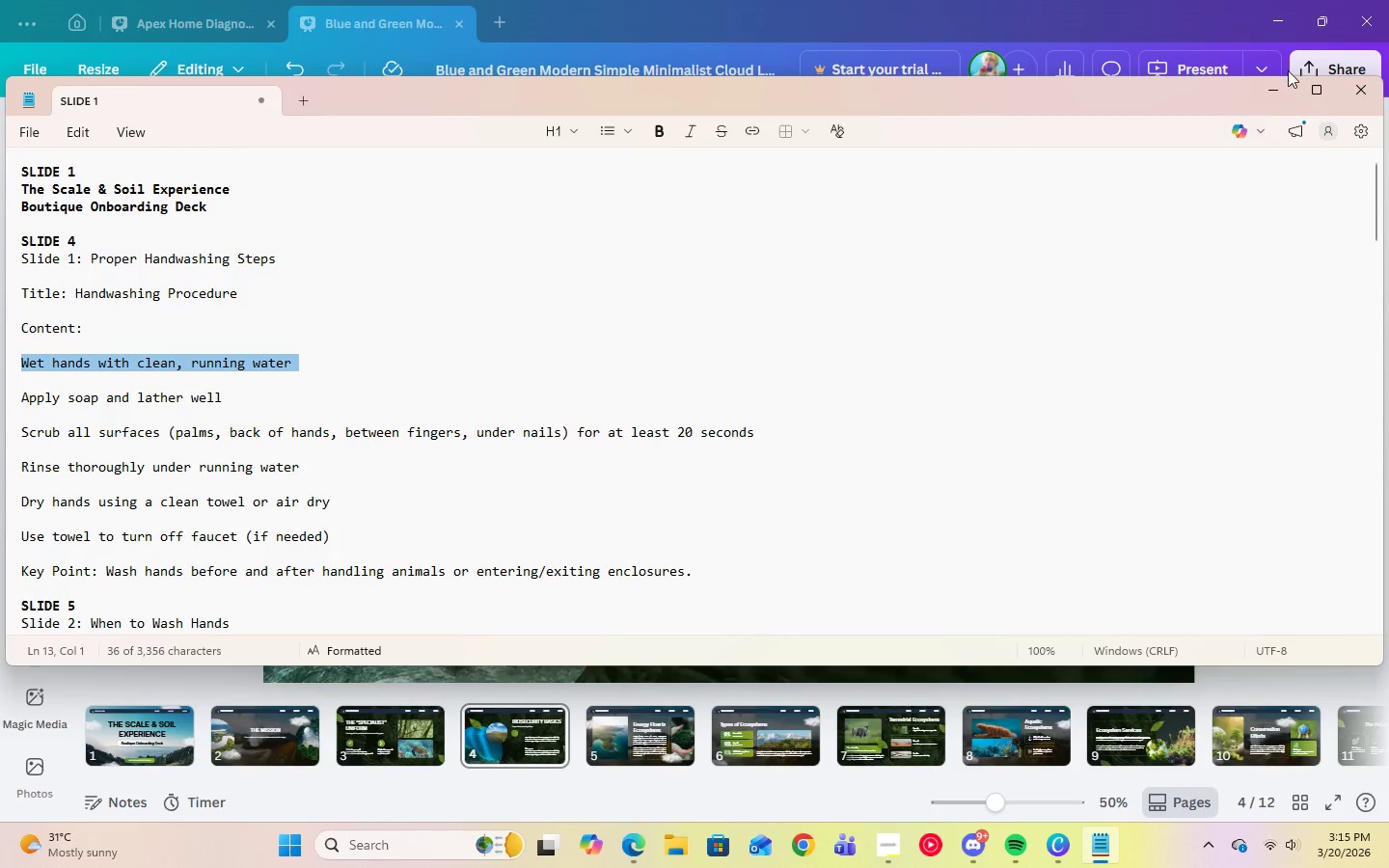 
left_click([1283, 82])
 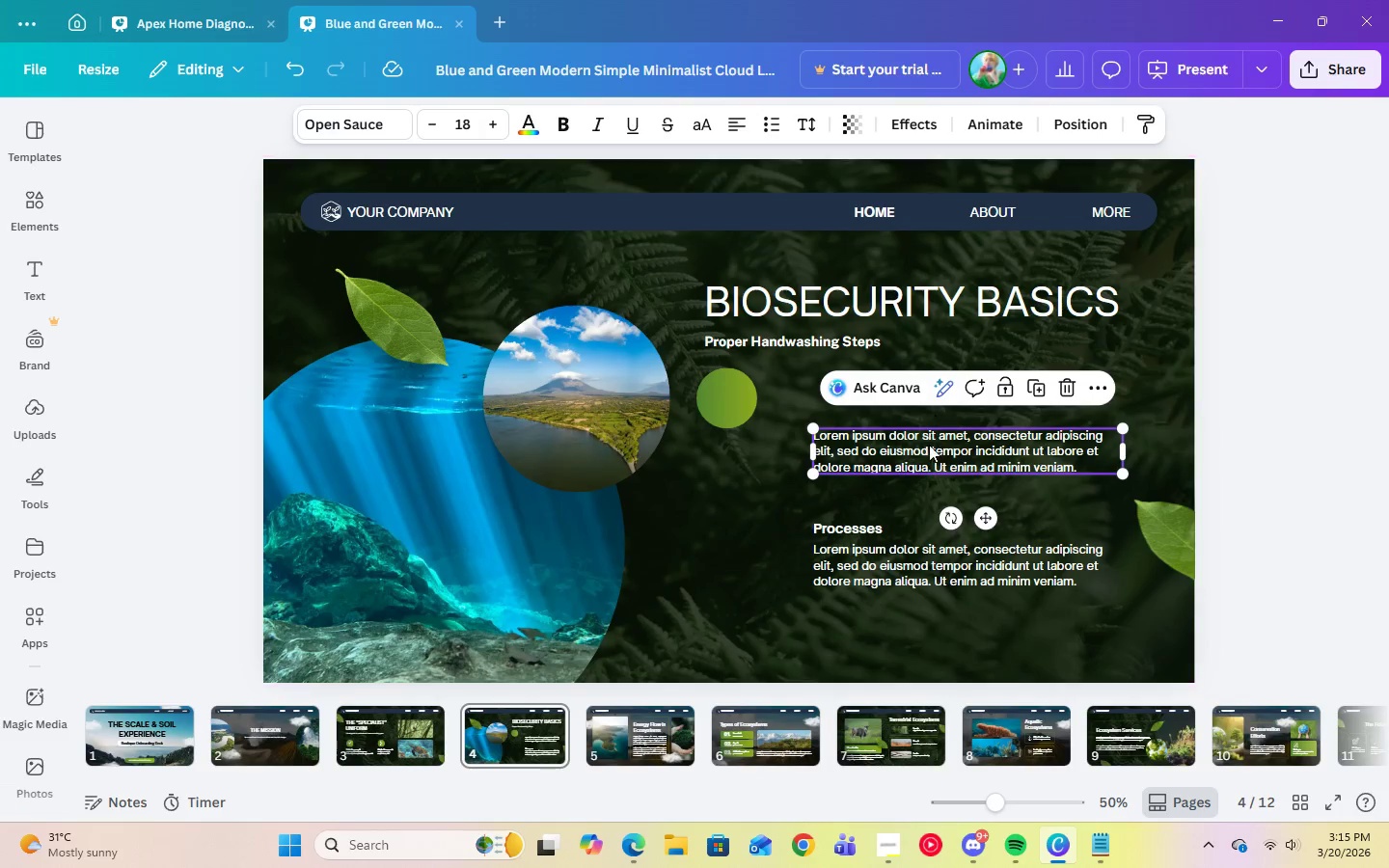 
left_click([929, 446])
 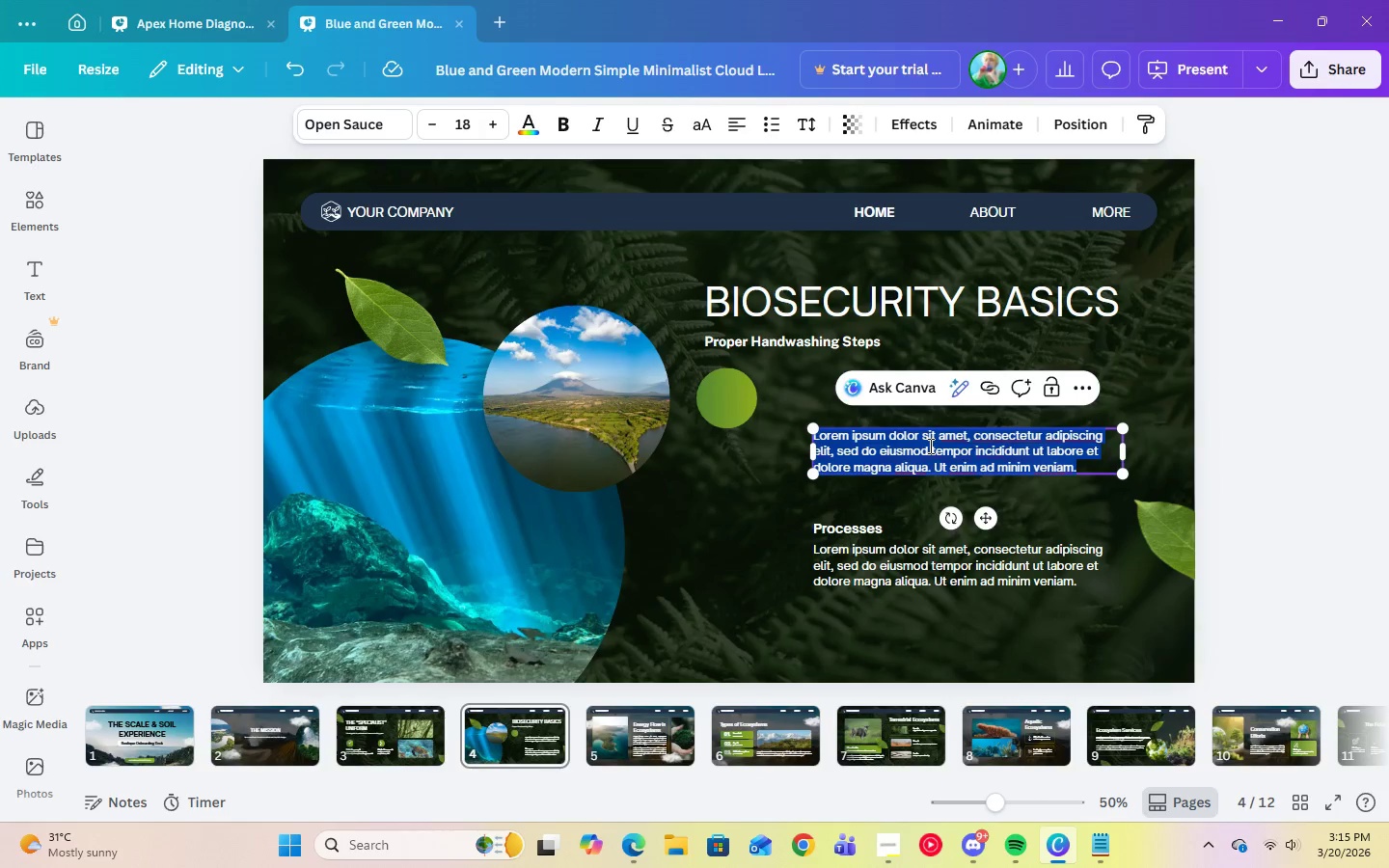 
right_click([929, 446])
 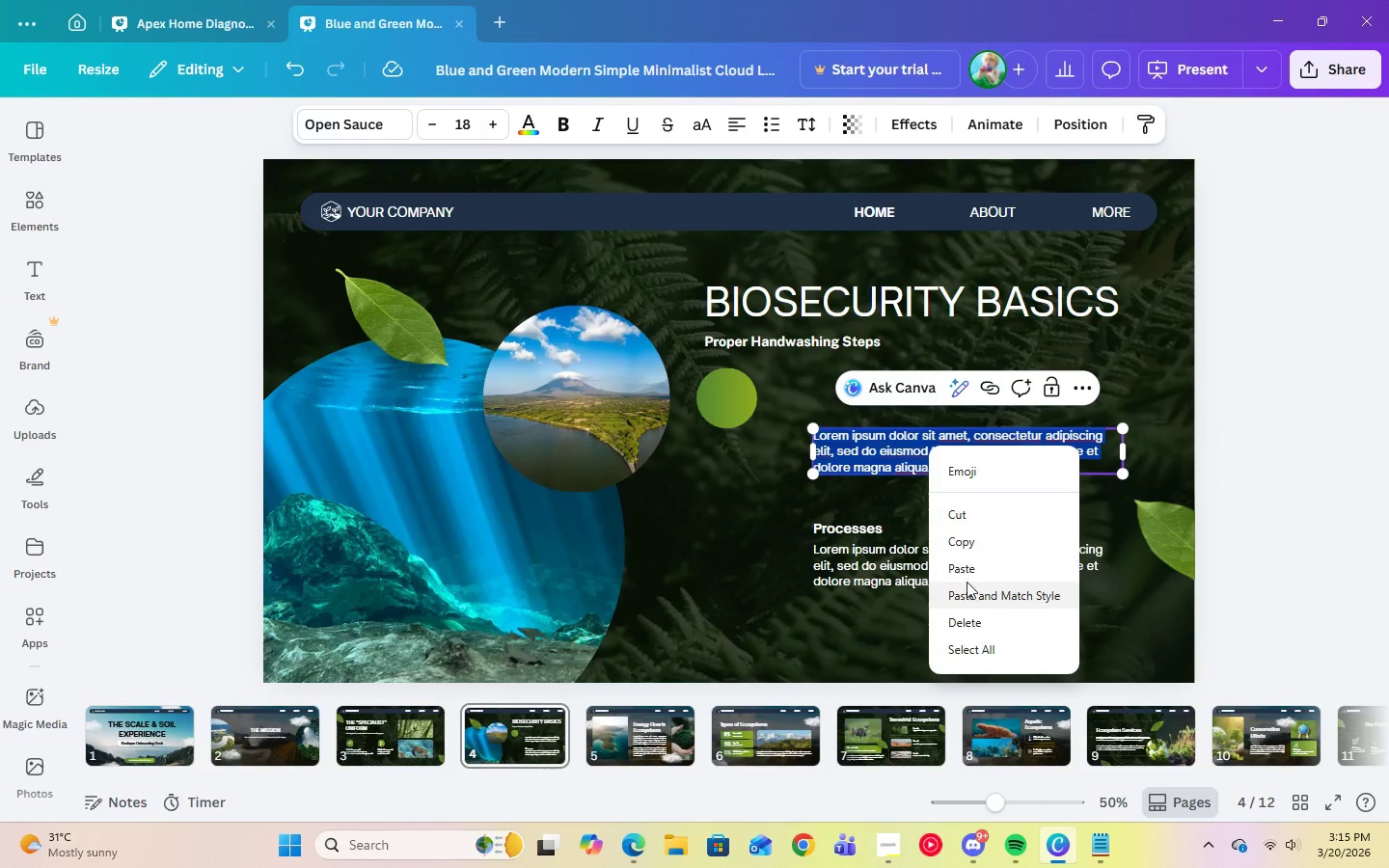 
left_click([966, 576])
 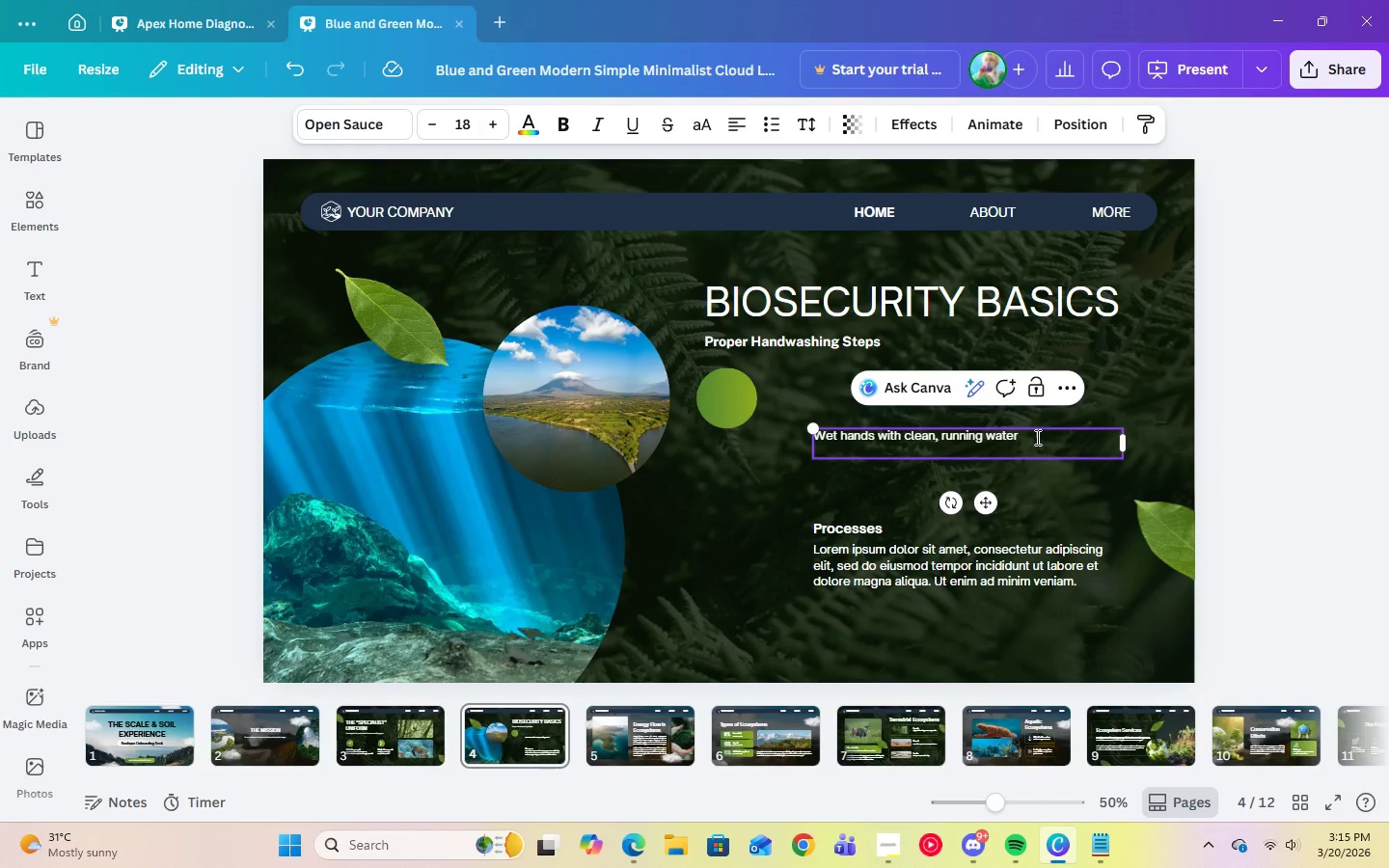 
left_click([965, 450])
 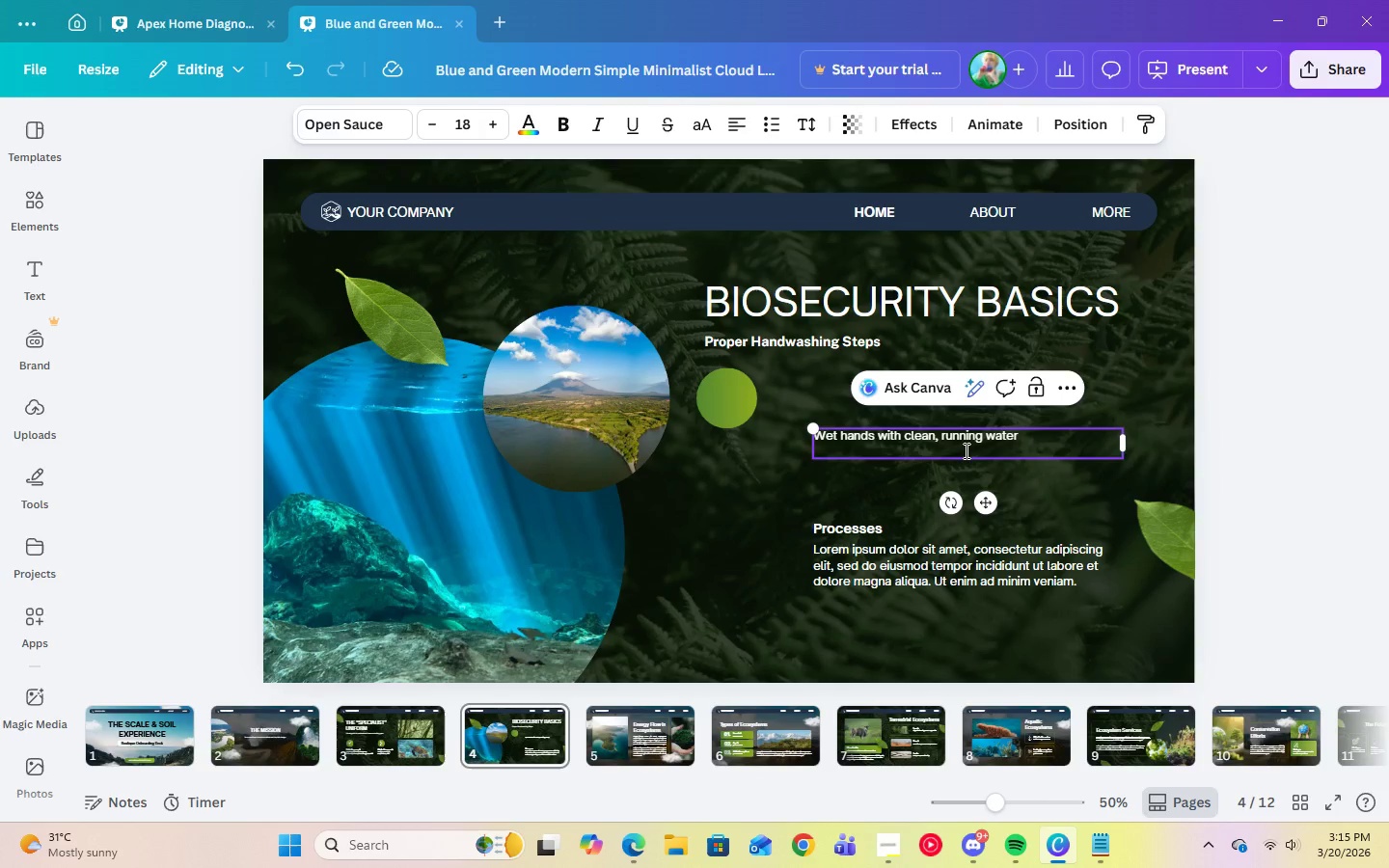 
key(Backspace)
 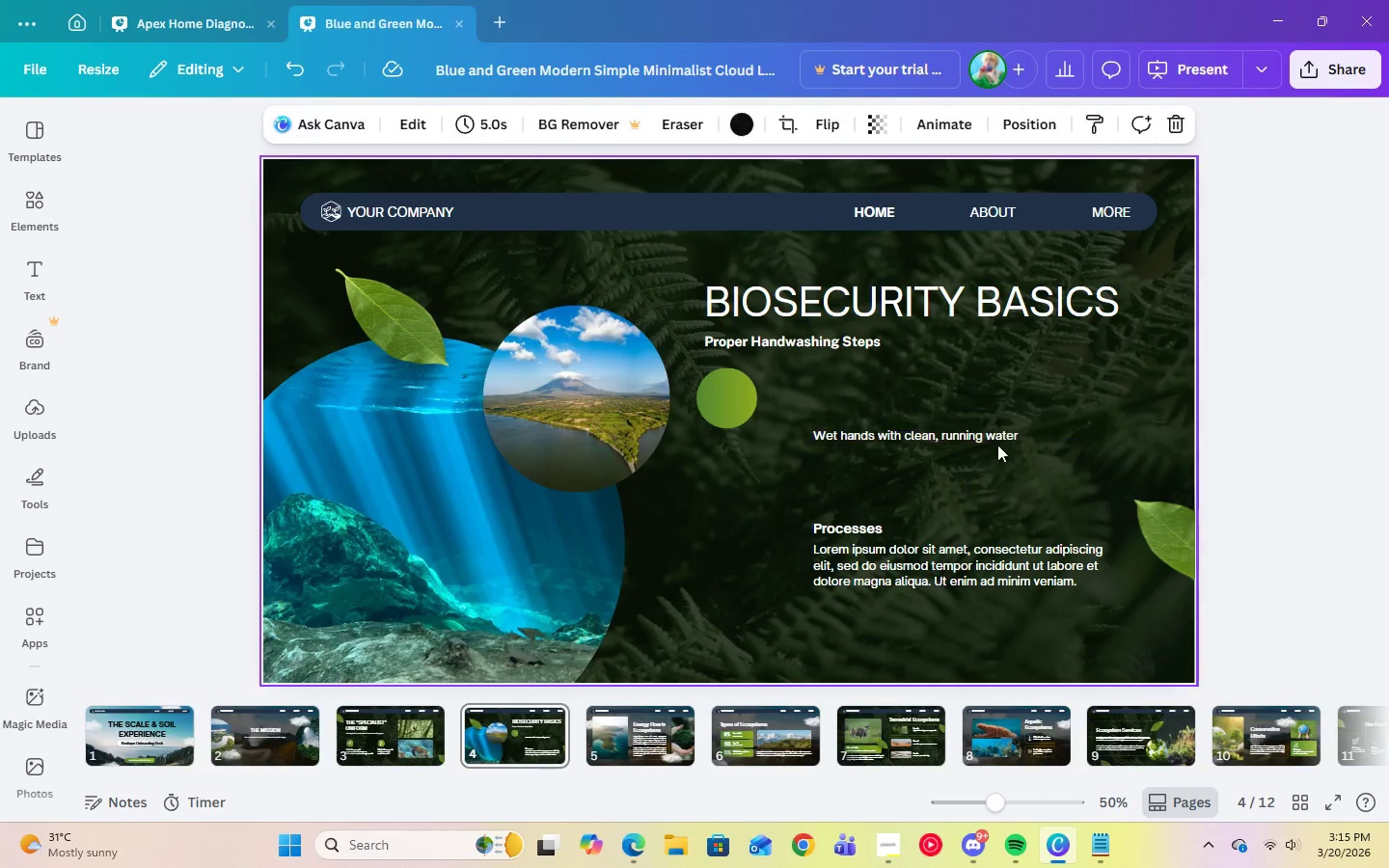 
double_click([959, 431])
 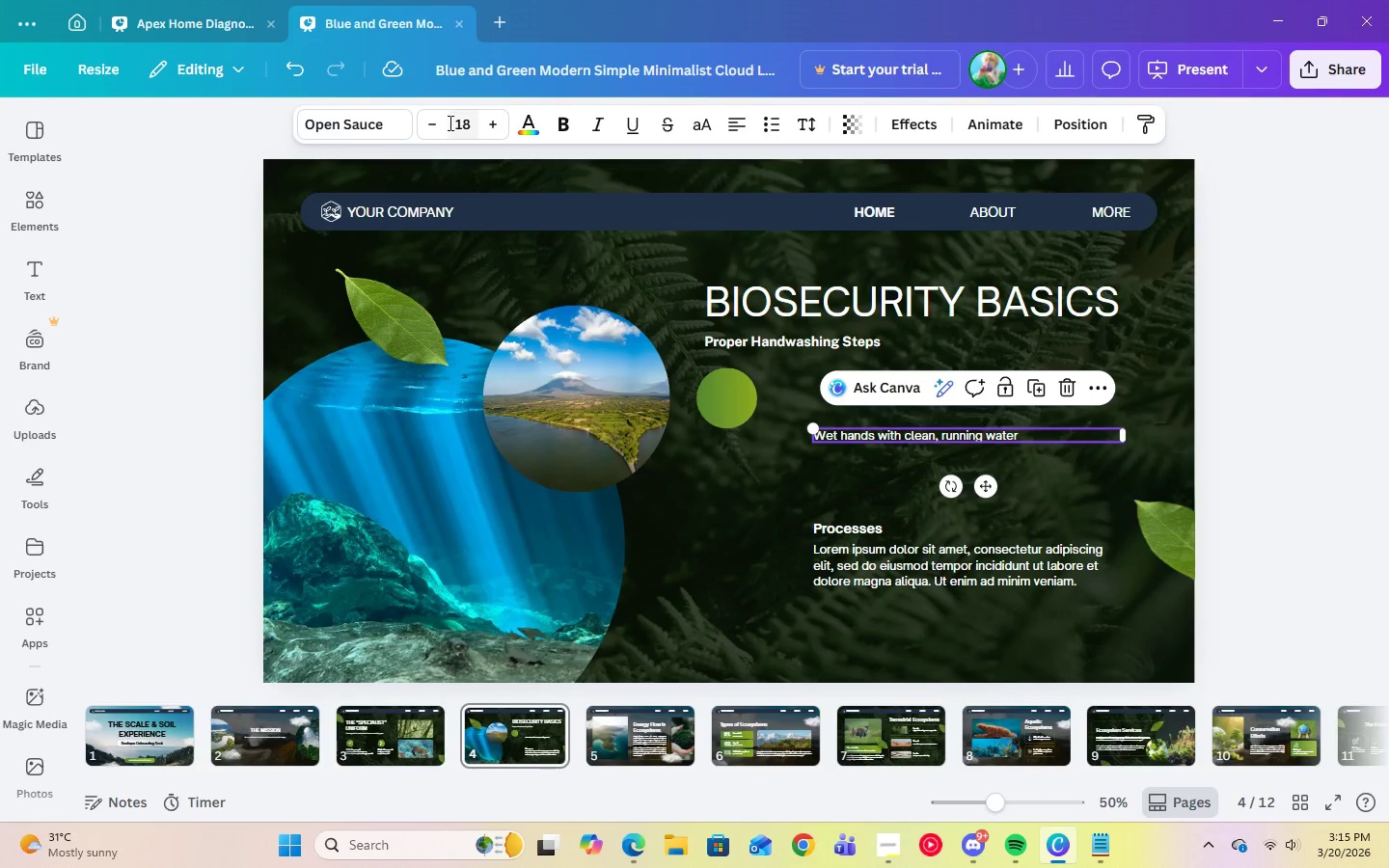 
left_click([456, 127])
 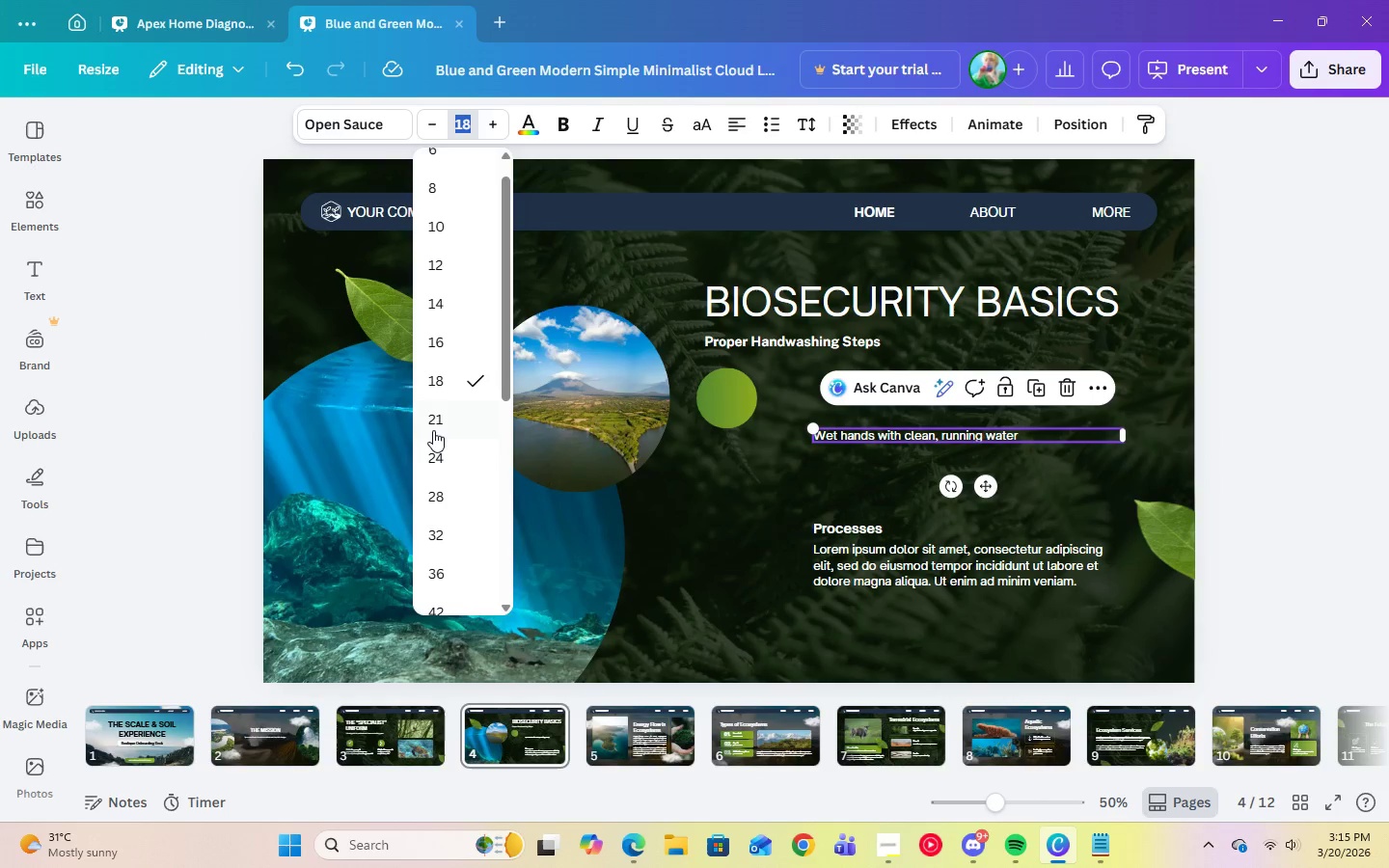 
left_click([435, 425])
 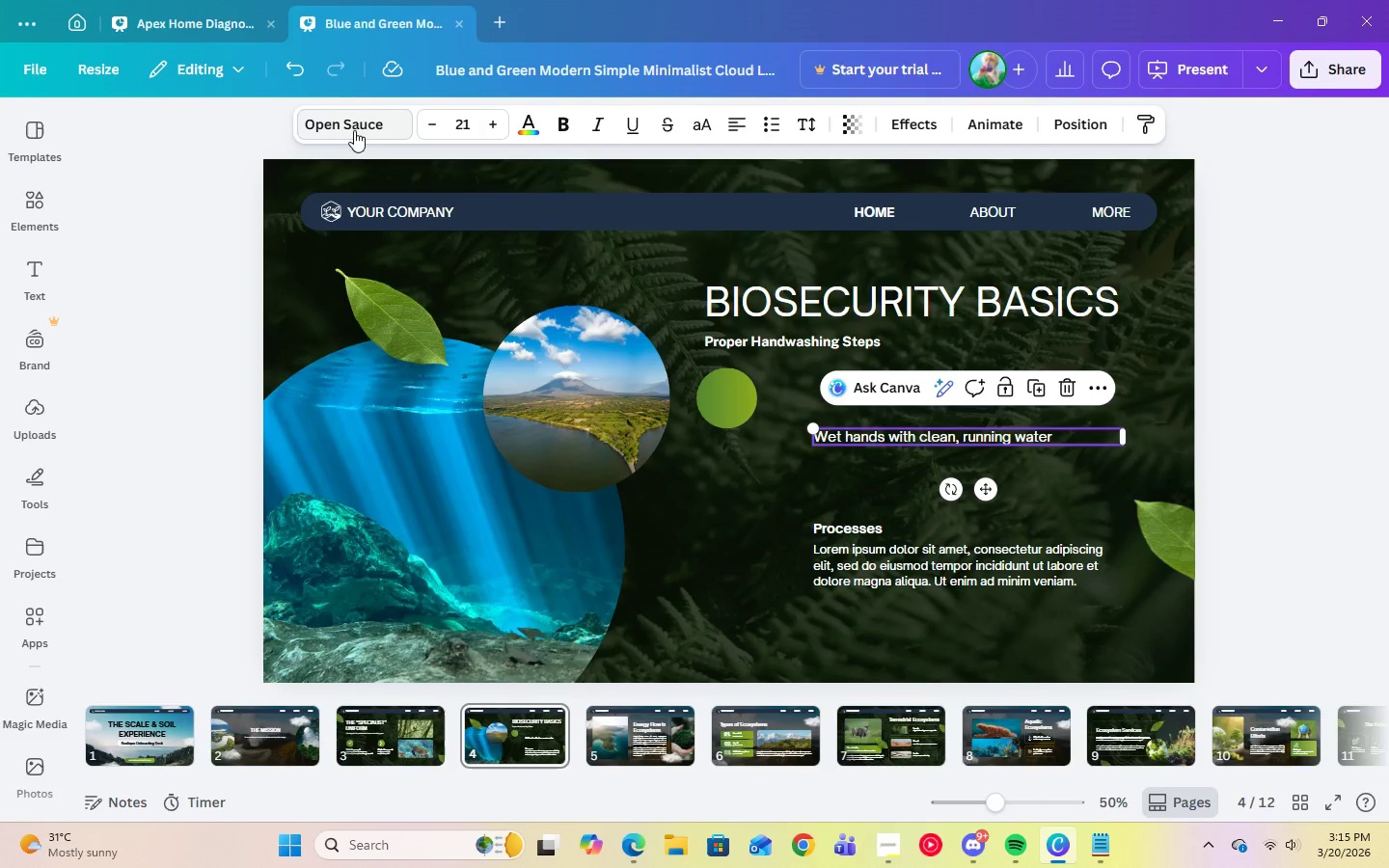 
left_click([356, 119])
 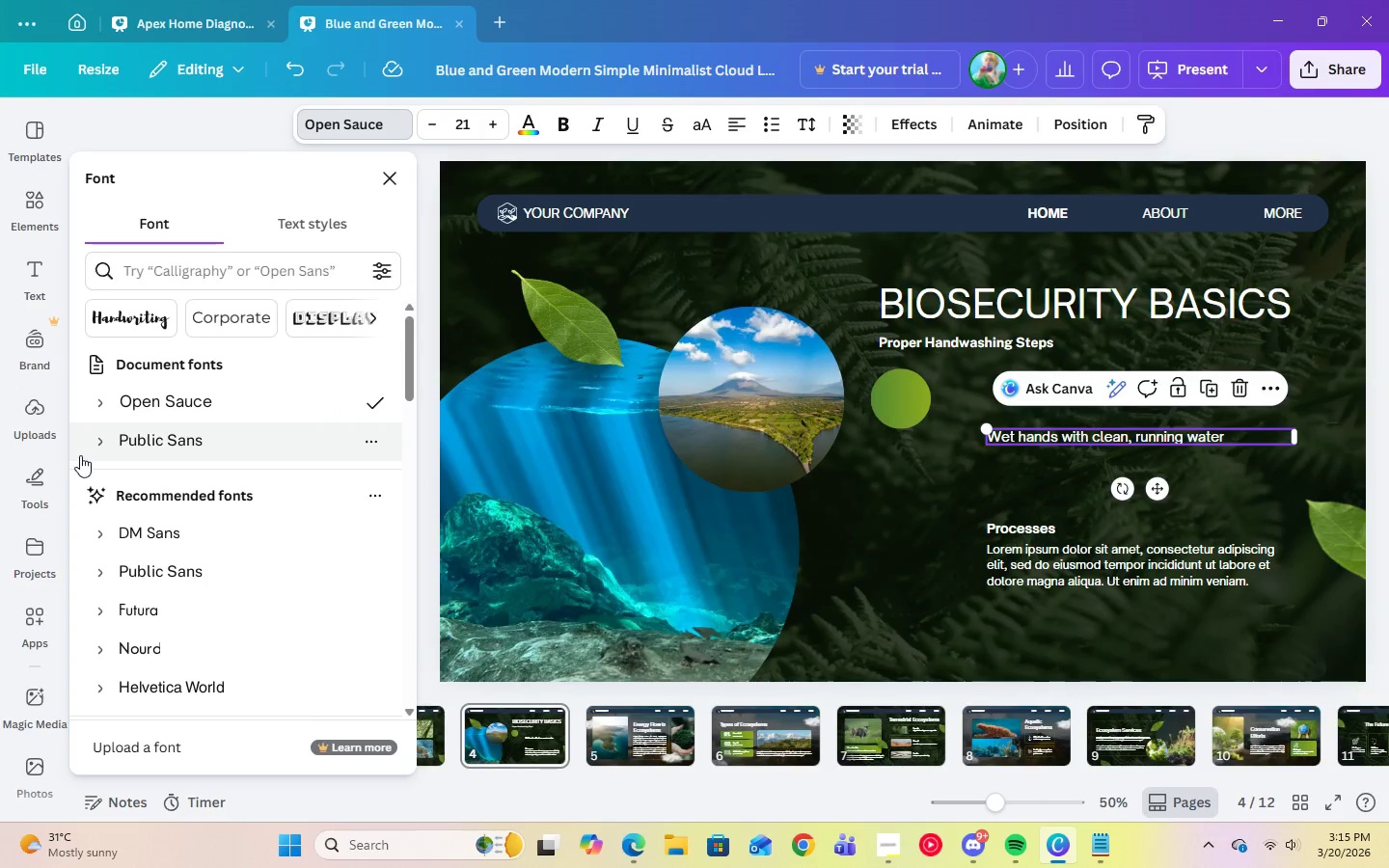 
left_click([87, 448])
 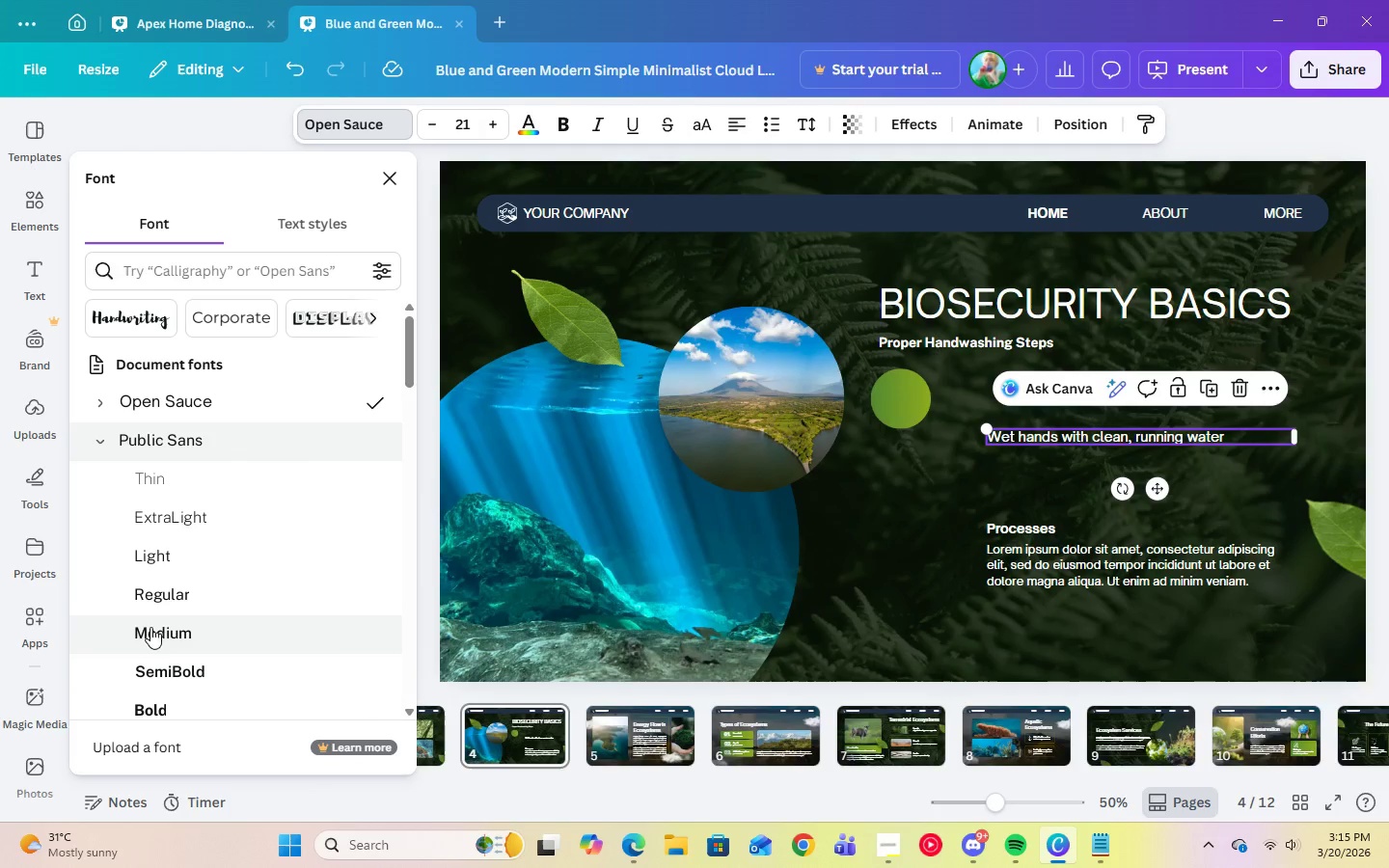 
left_click([154, 597])
 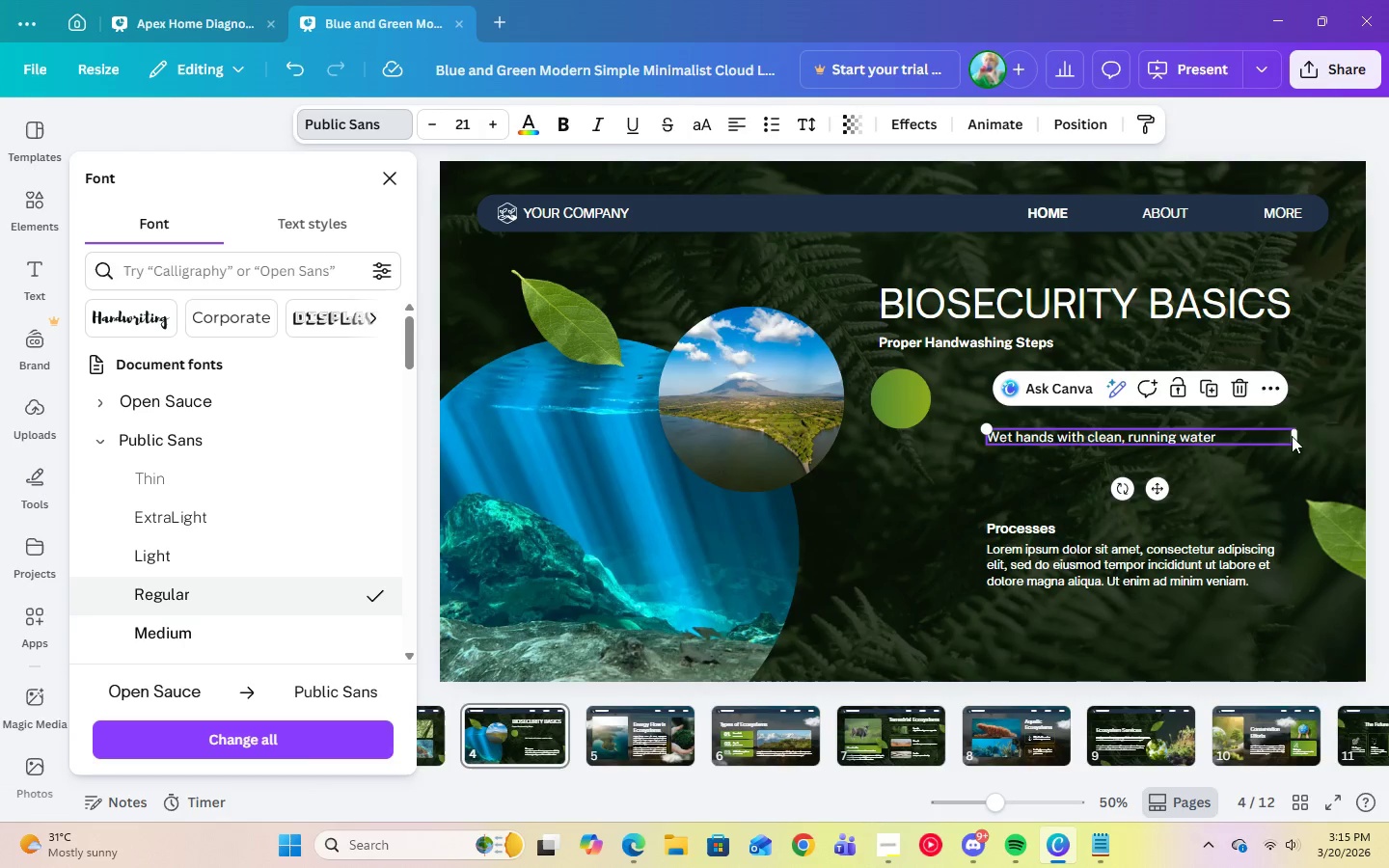 
left_click_drag(start_coordinate=[1295, 436], to_coordinate=[1220, 436])
 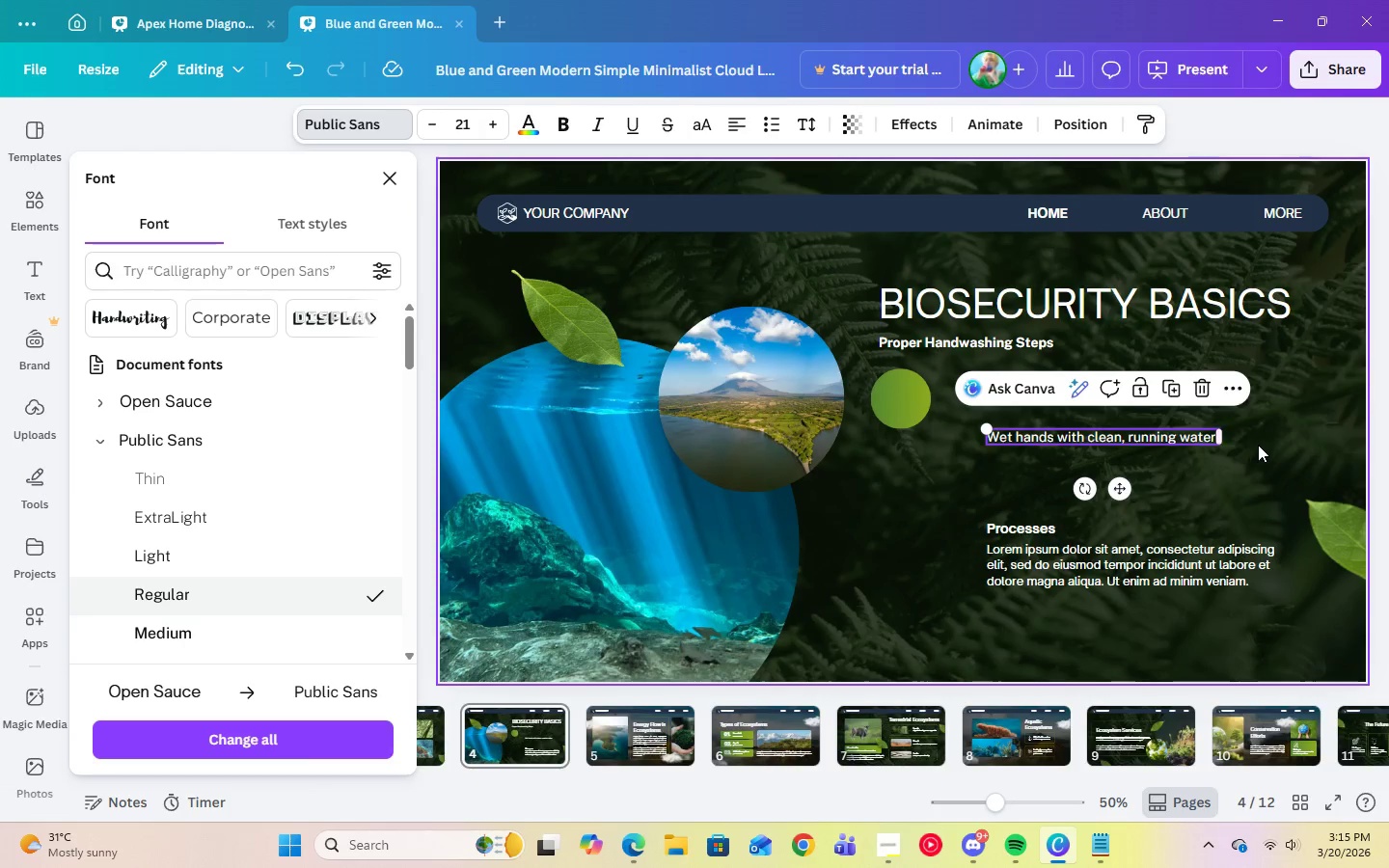 
left_click([1259, 445])
 